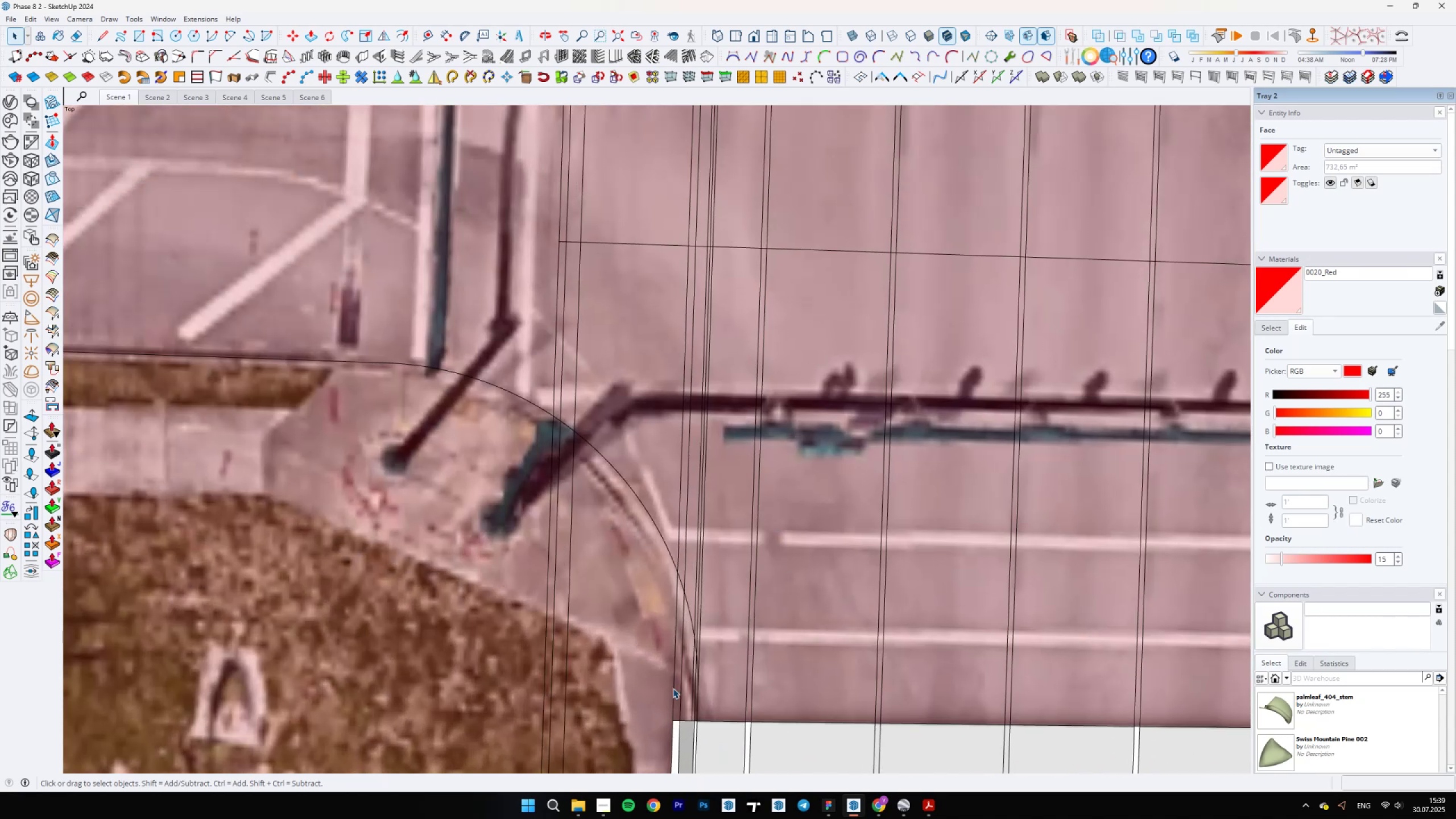 
scroll: coordinate [681, 697], scroll_direction: down, amount: 14.0
 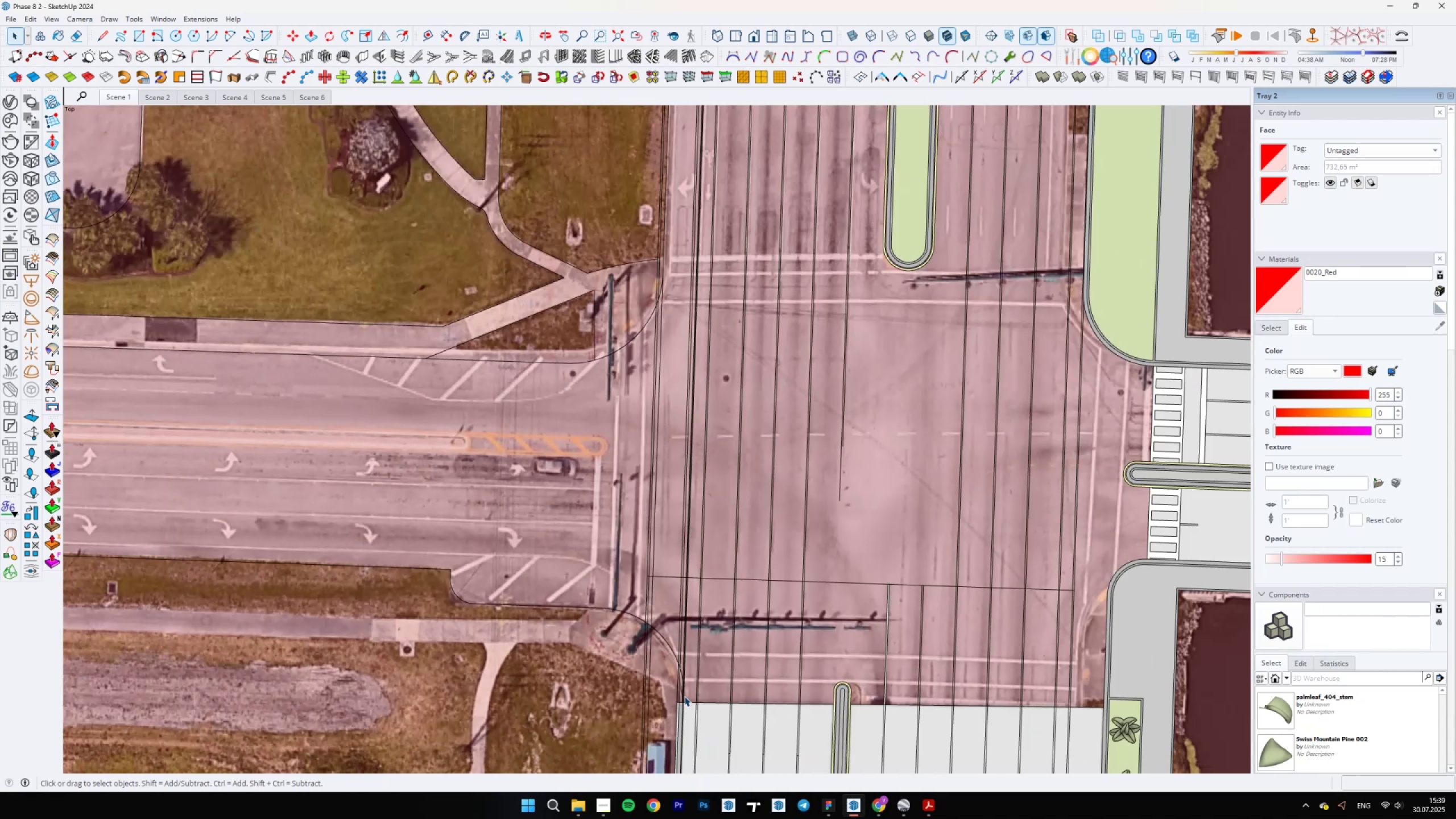 
scroll: coordinate [686, 692], scroll_direction: up, amount: 21.0
 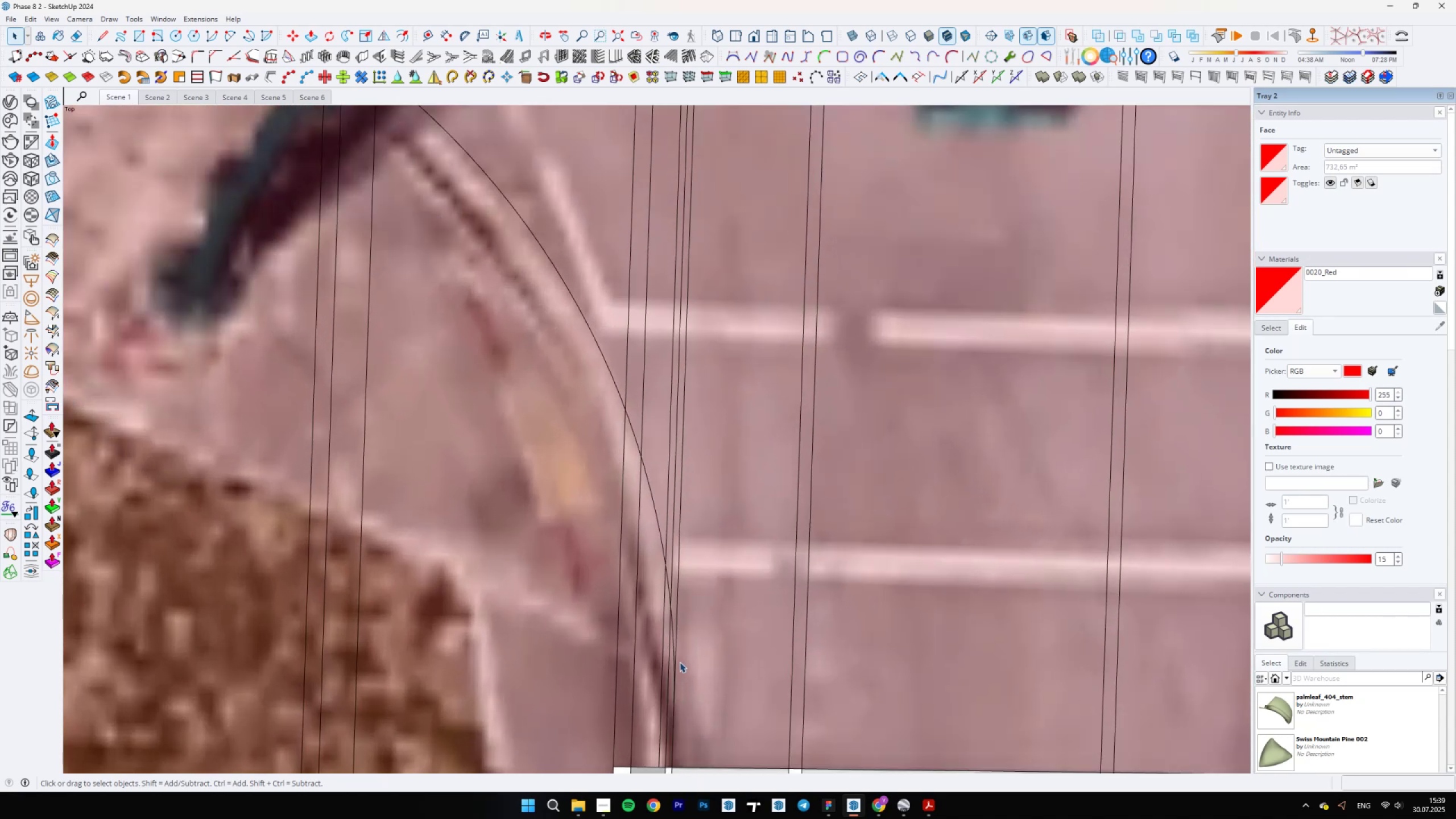 
scroll: coordinate [655, 671], scroll_direction: none, amount: 0.0
 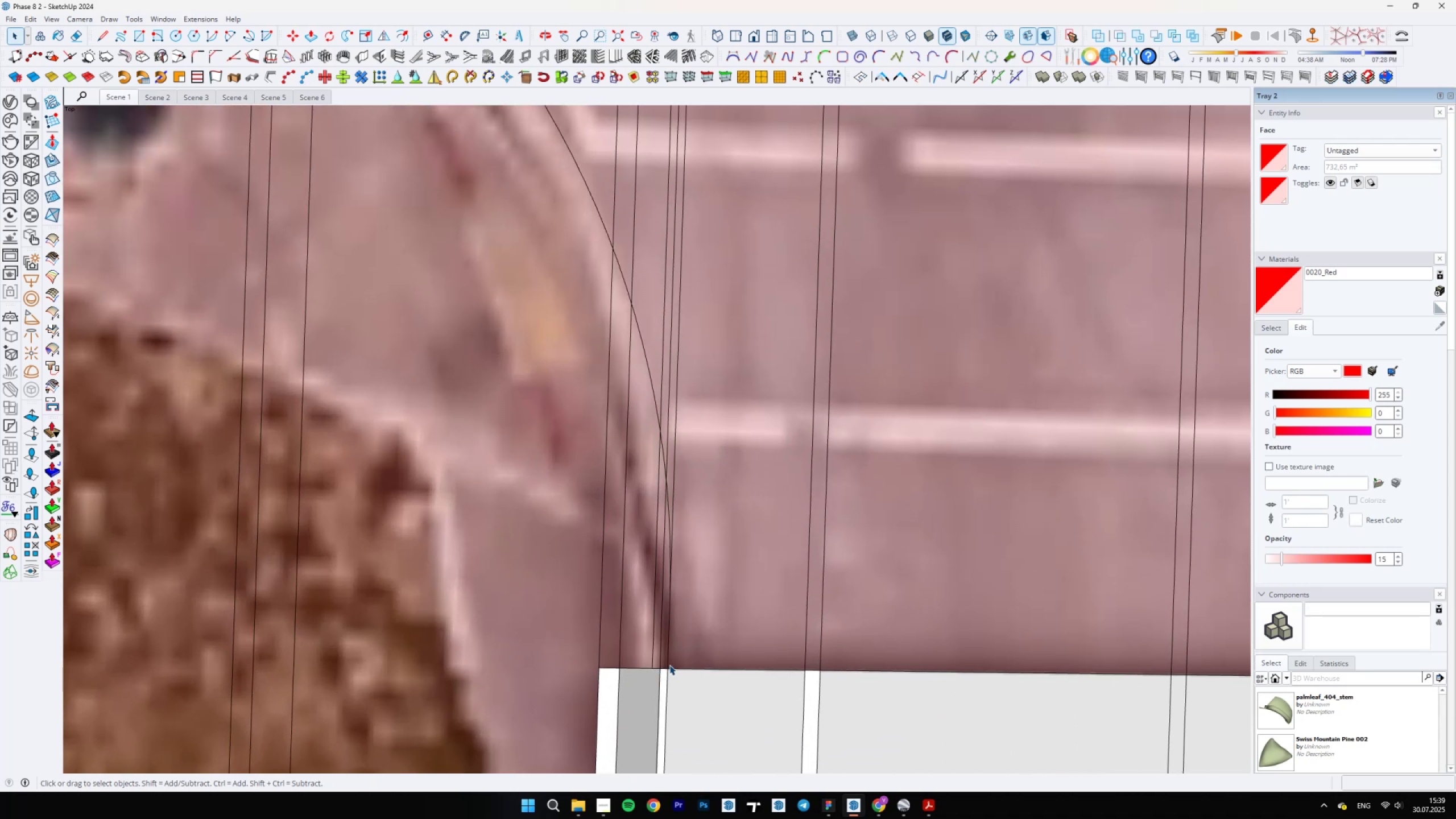 
scroll: coordinate [702, 607], scroll_direction: down, amount: 17.0
 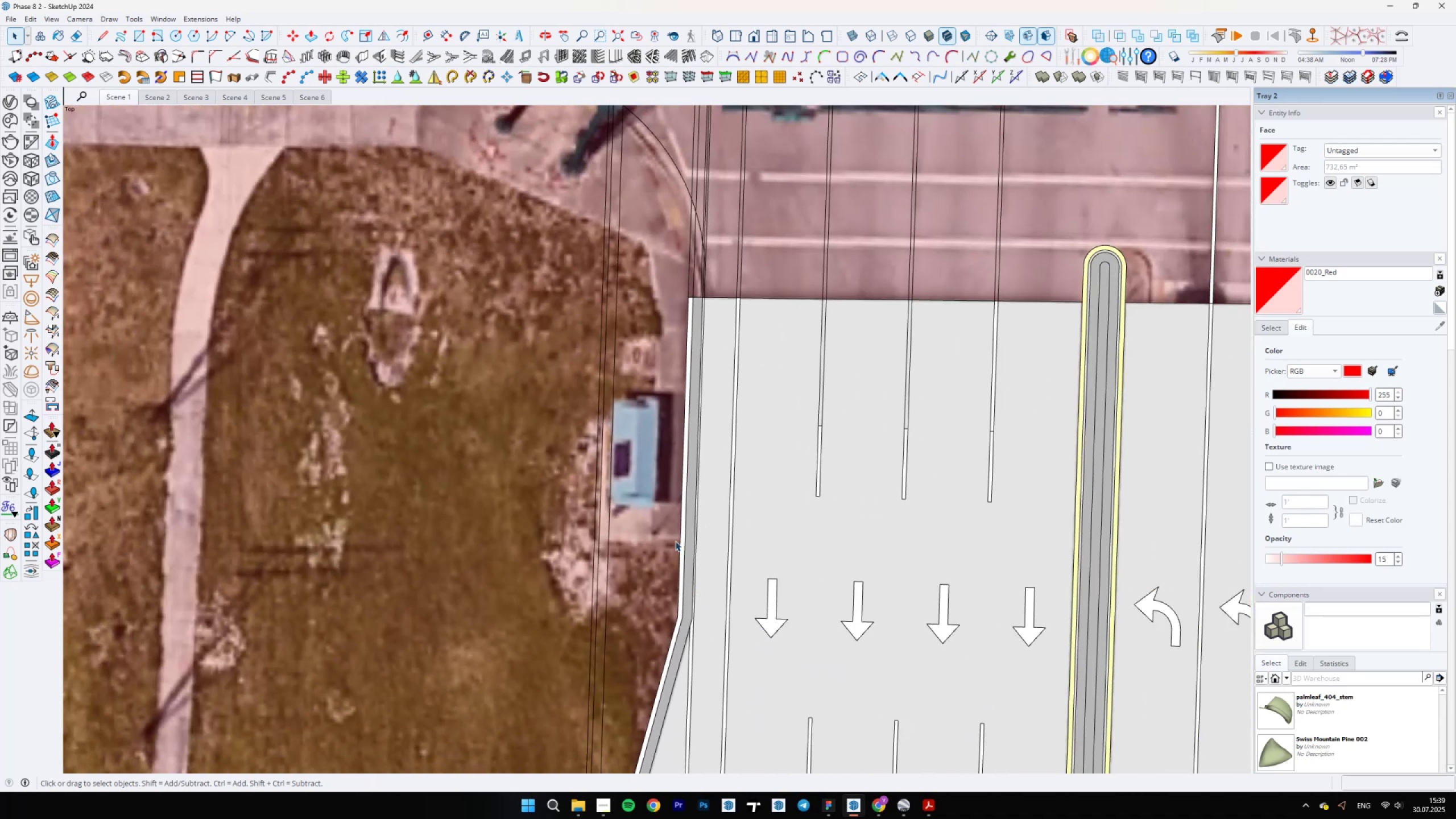 
scroll: coordinate [706, 619], scroll_direction: up, amount: 20.0
 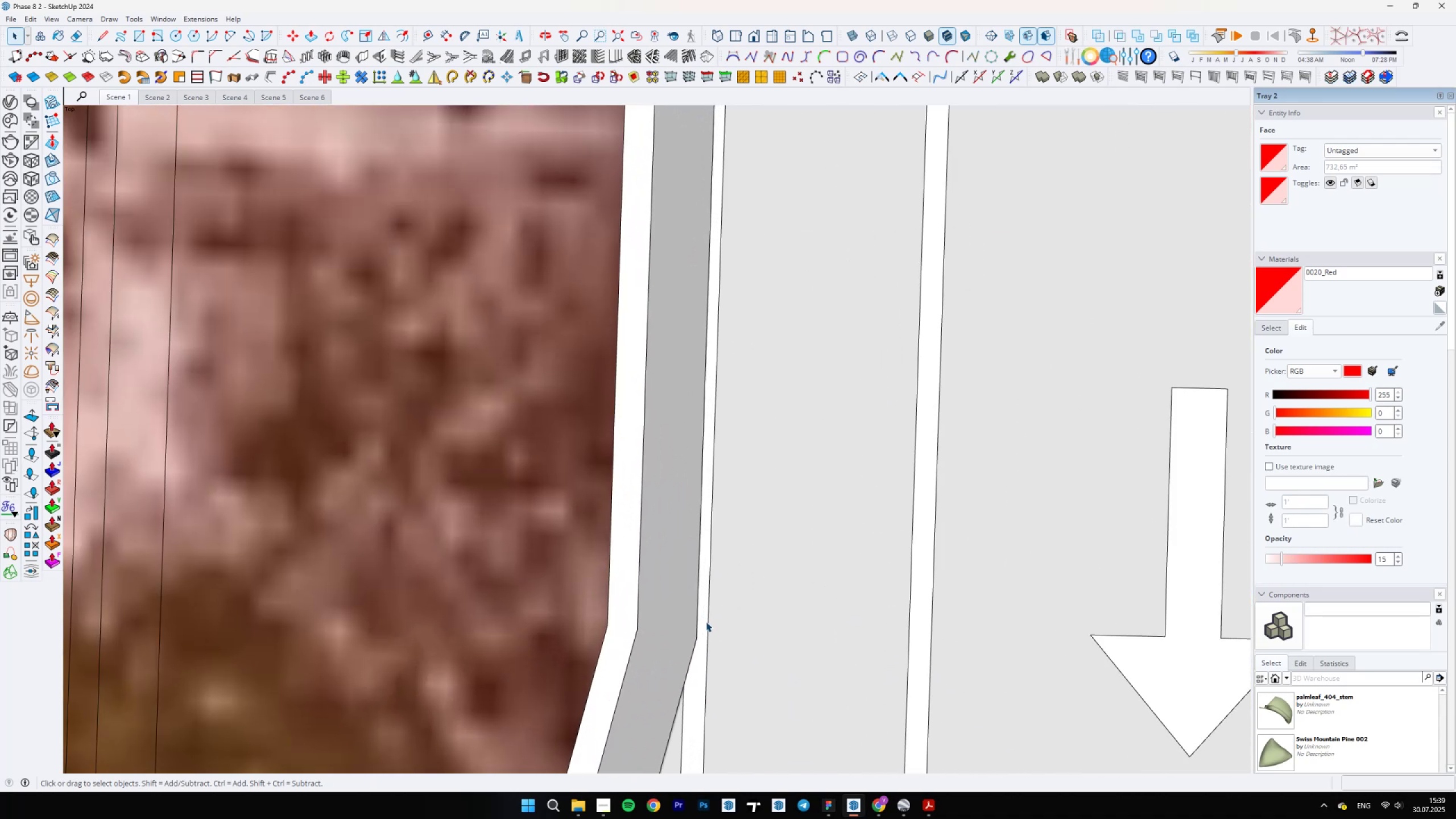 
scroll: coordinate [703, 615], scroll_direction: down, amount: 4.0
 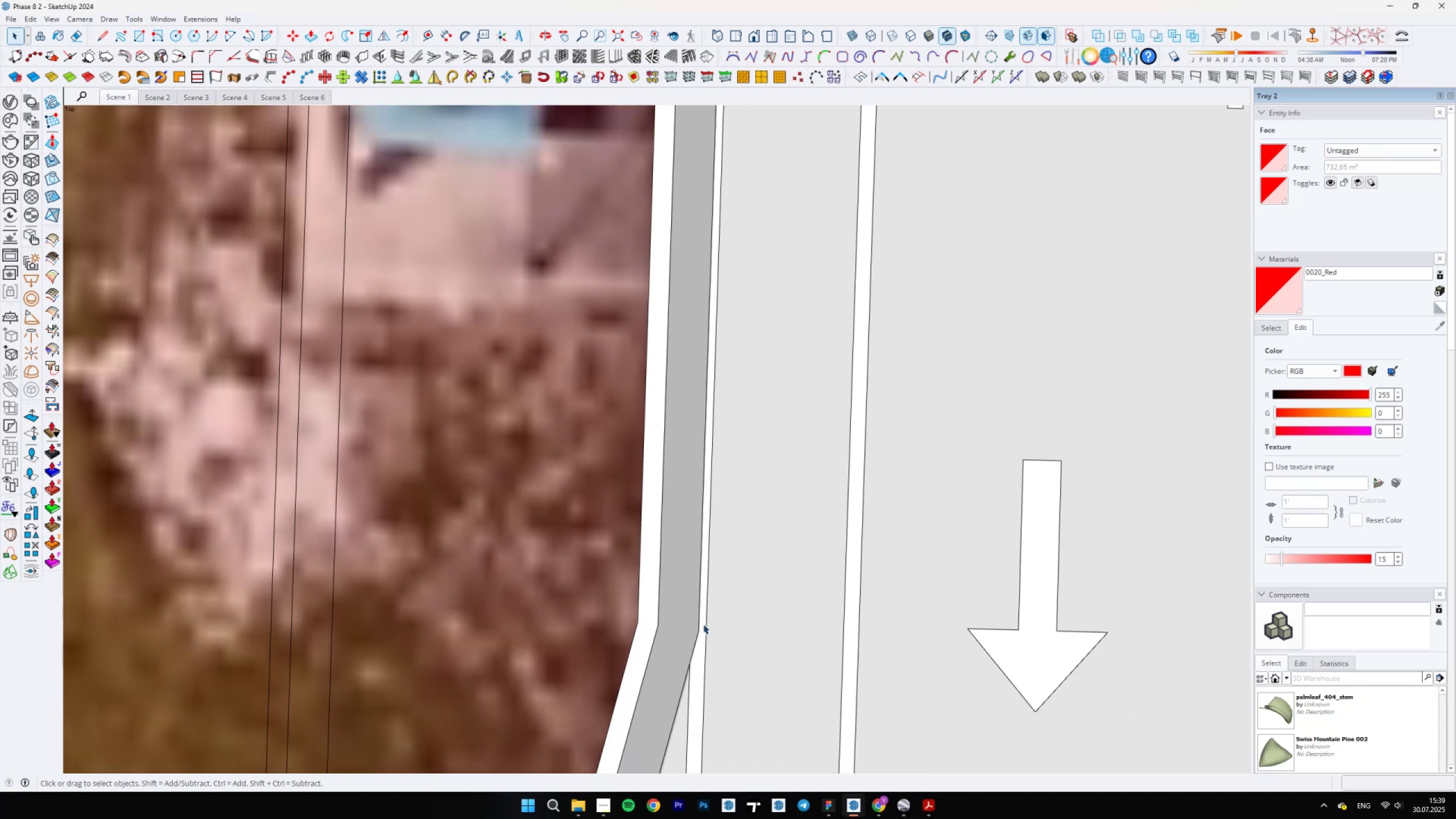 
key(L)
 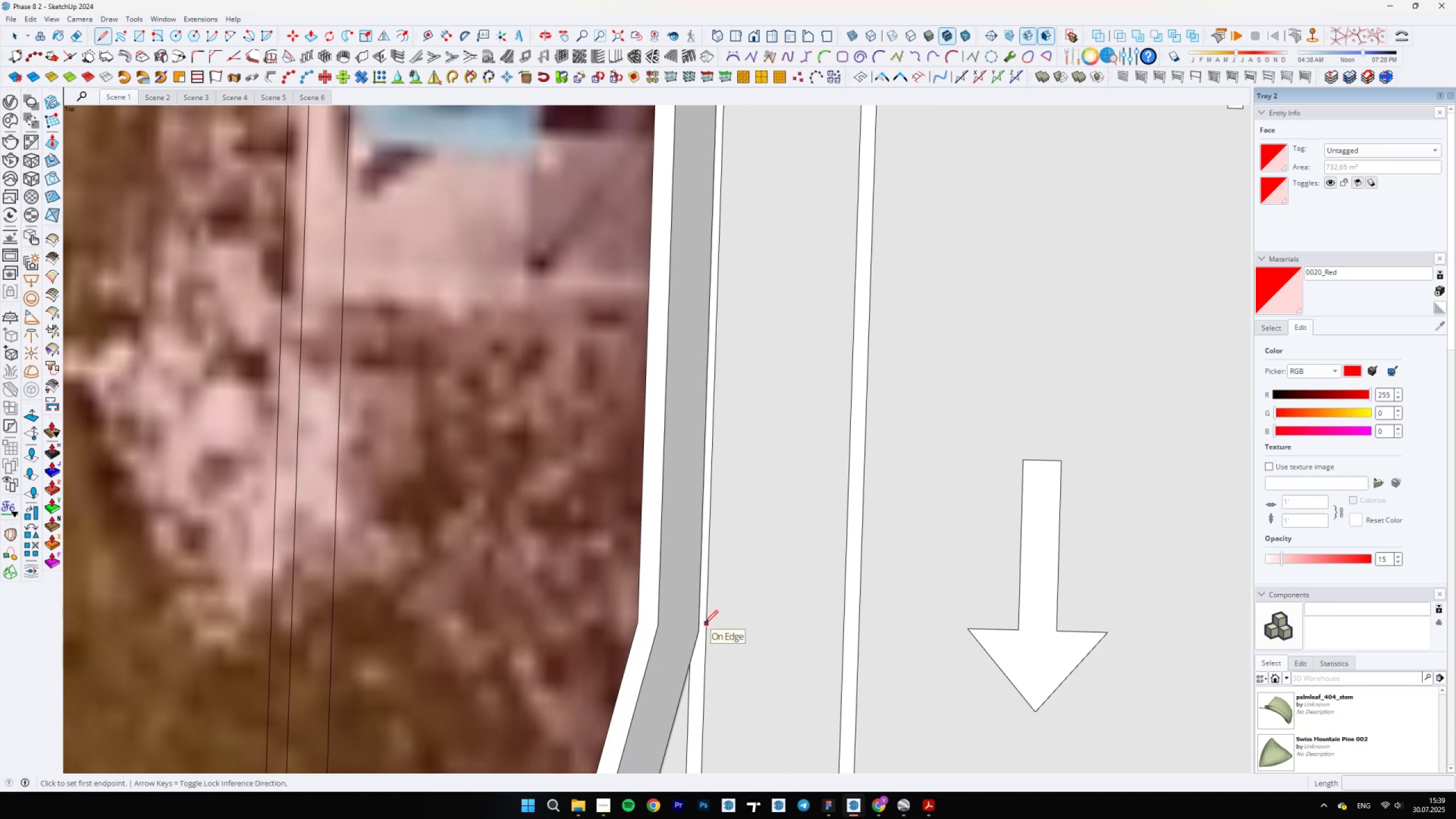 
left_click([698, 632])
 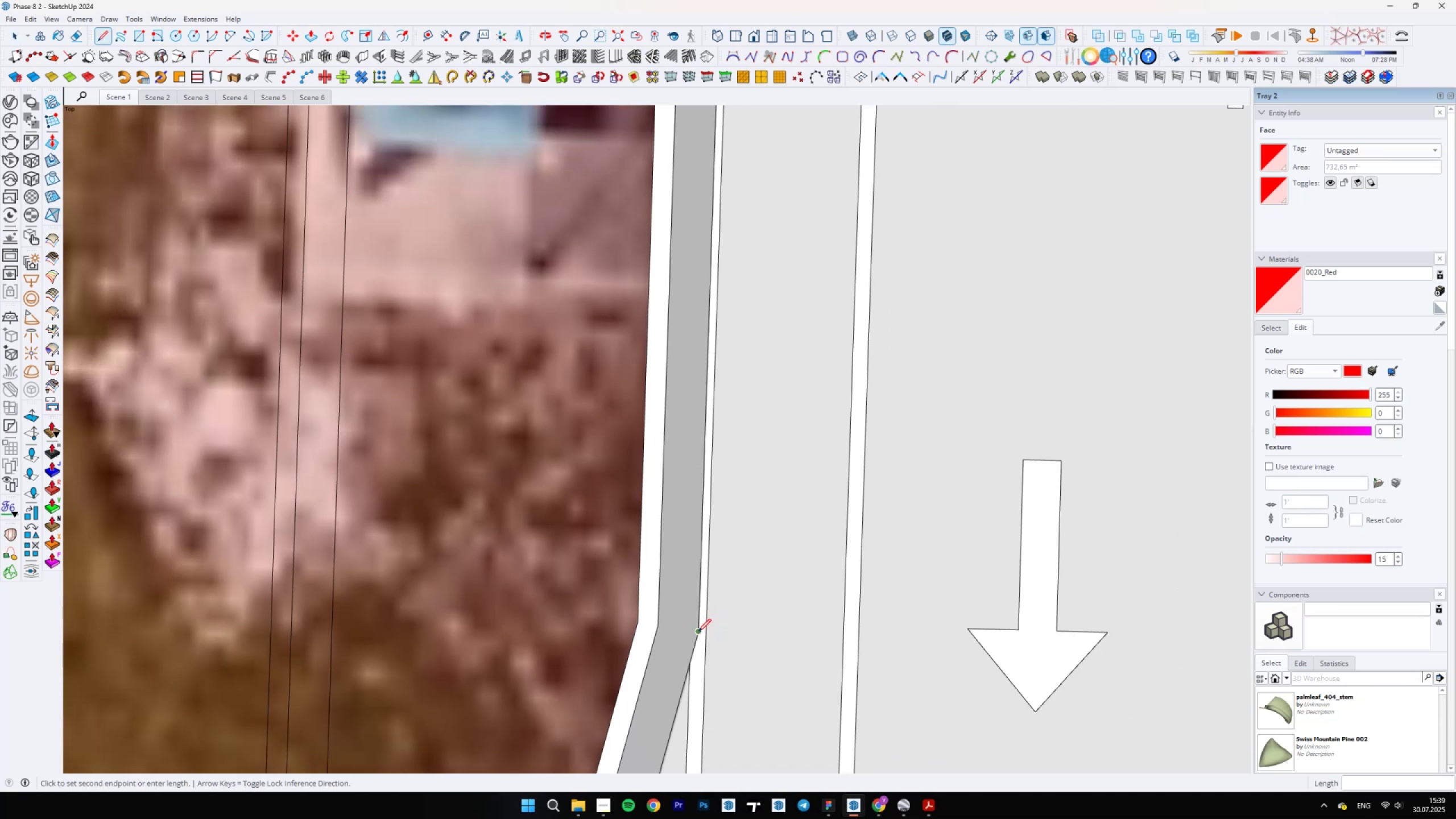 
scroll: coordinate [709, 631], scroll_direction: up, amount: 8.0
 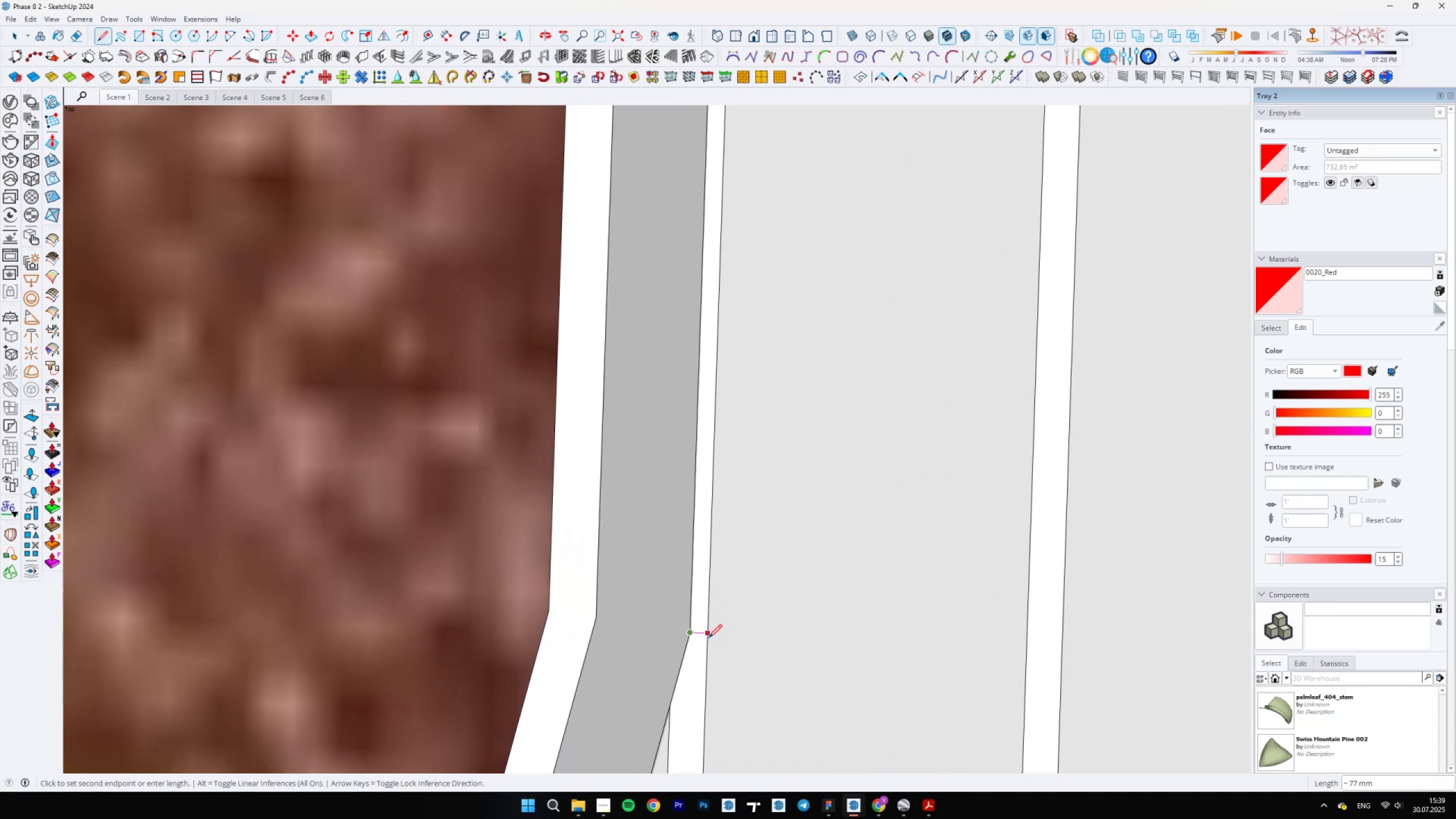 
left_click([709, 638])
 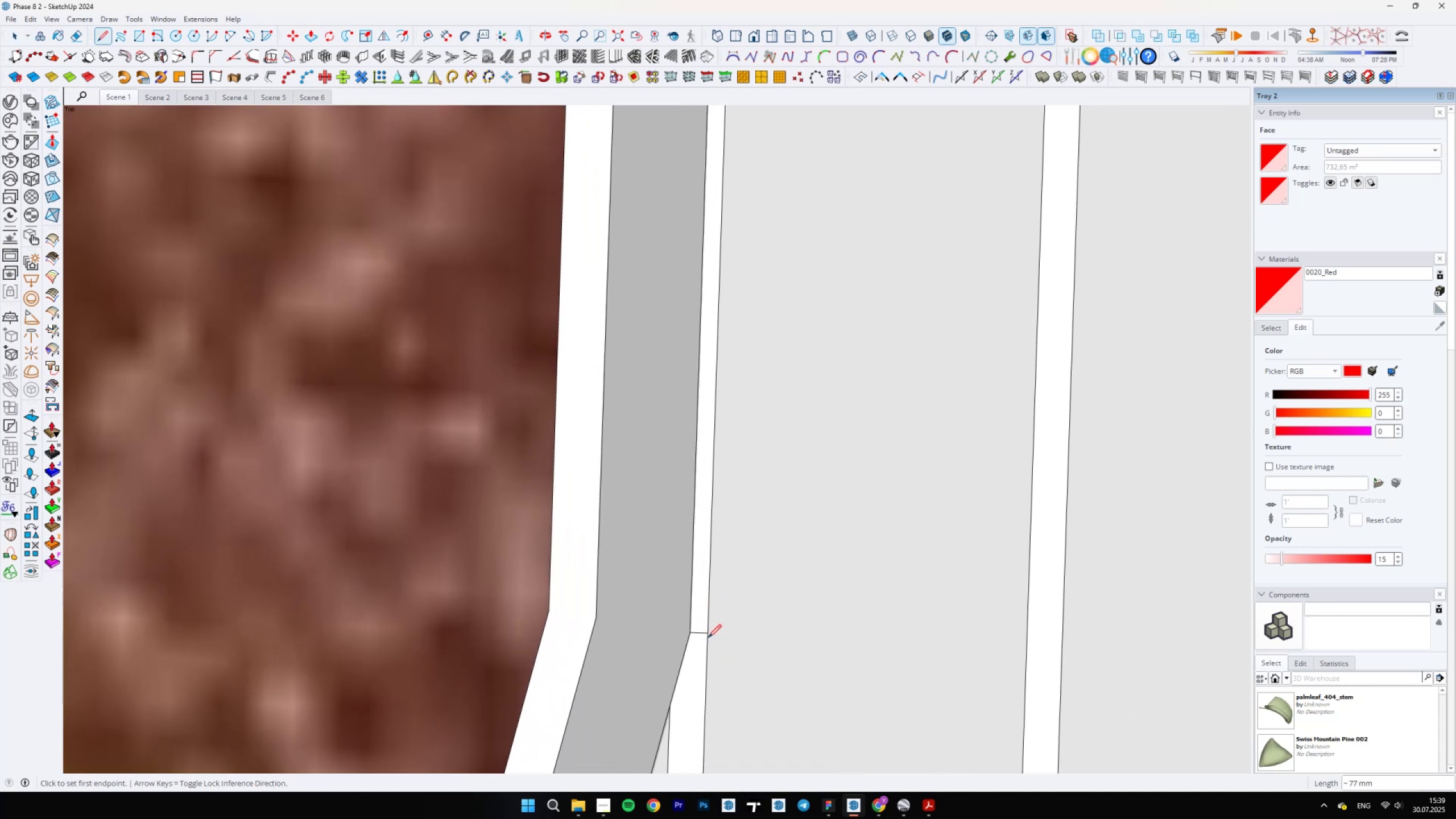 
scroll: coordinate [698, 422], scroll_direction: down, amount: 15.0
 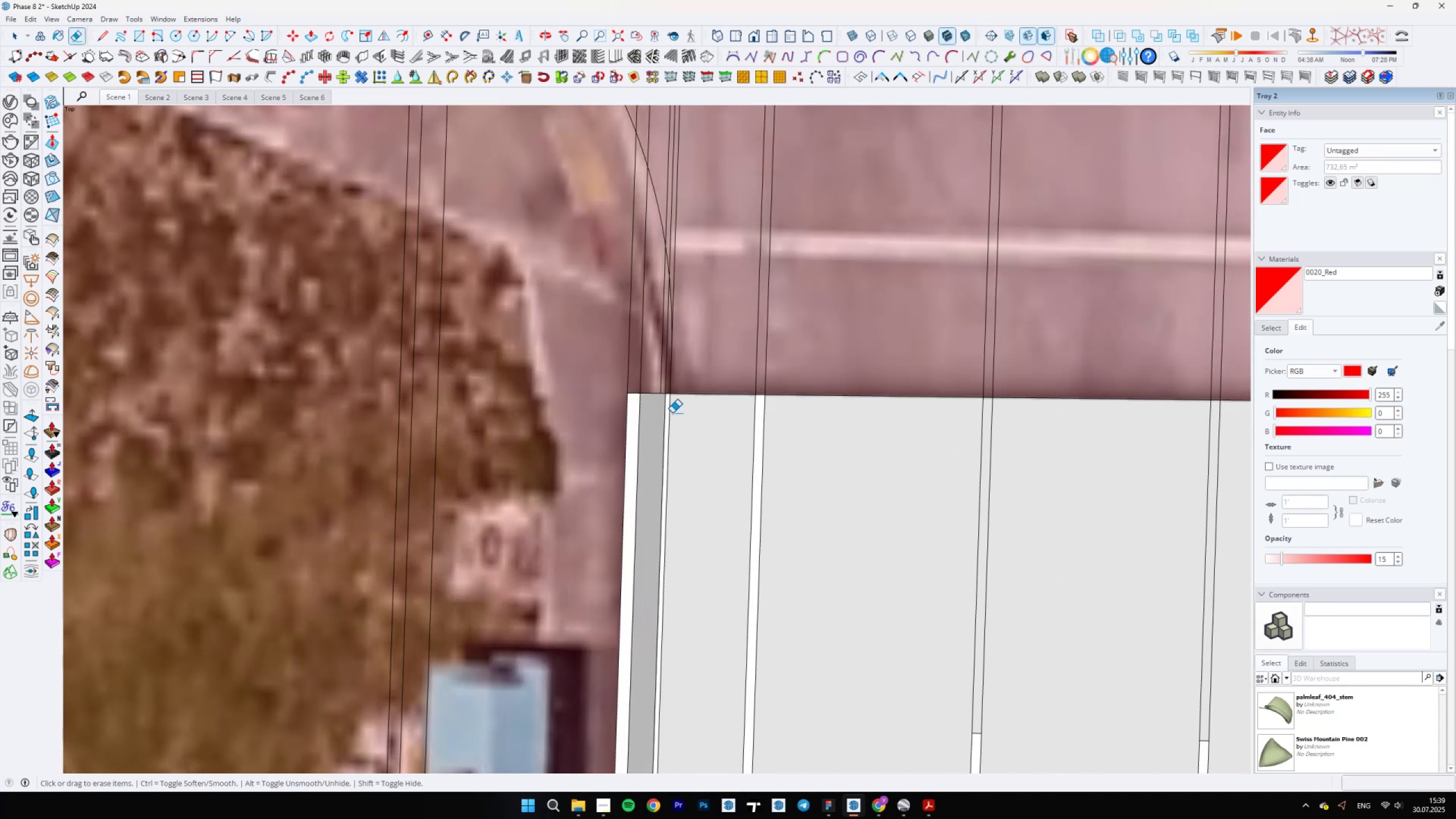 
key(E)
 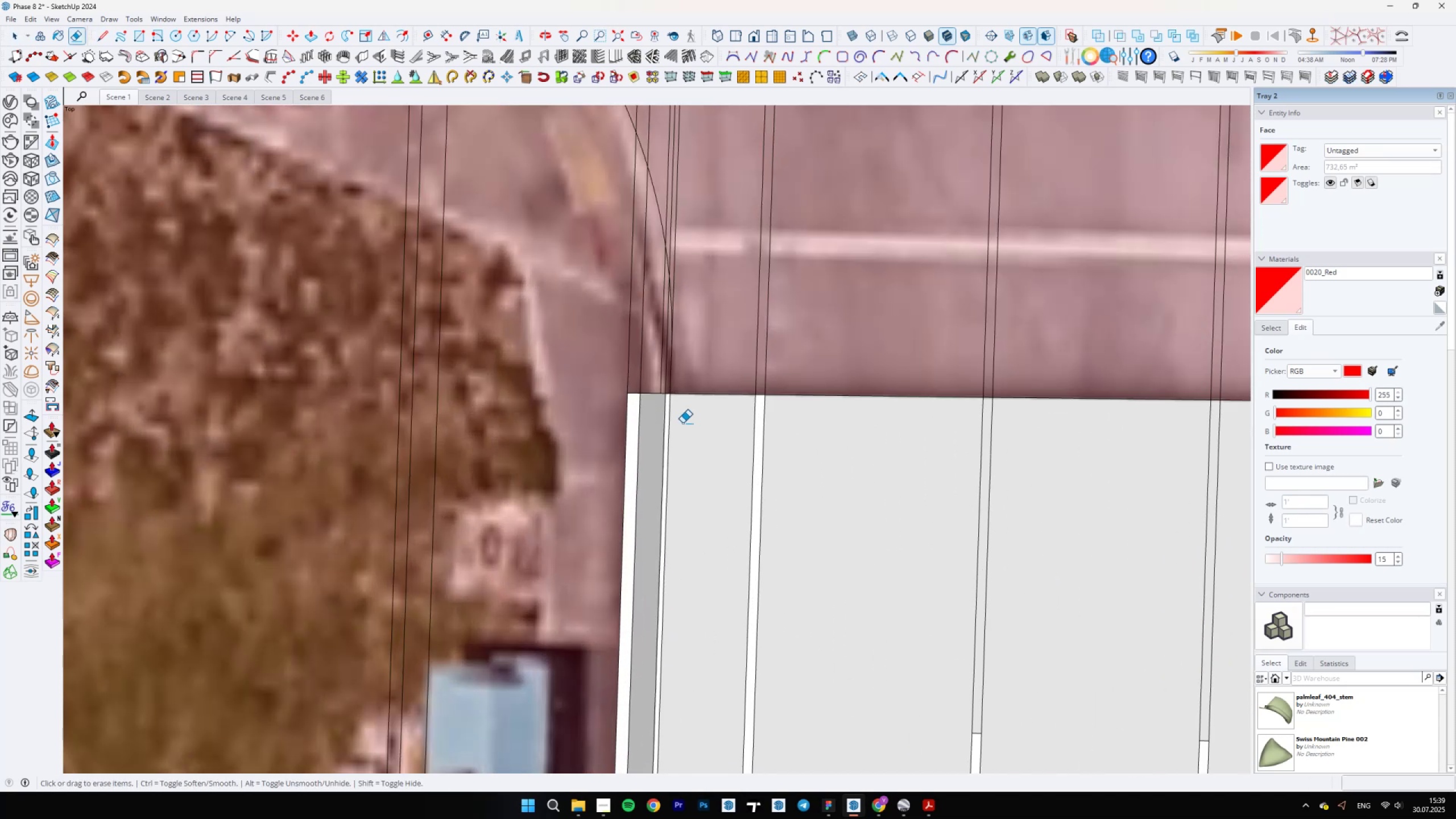 
left_click_drag(start_coordinate=[672, 413], to_coordinate=[668, 410])
 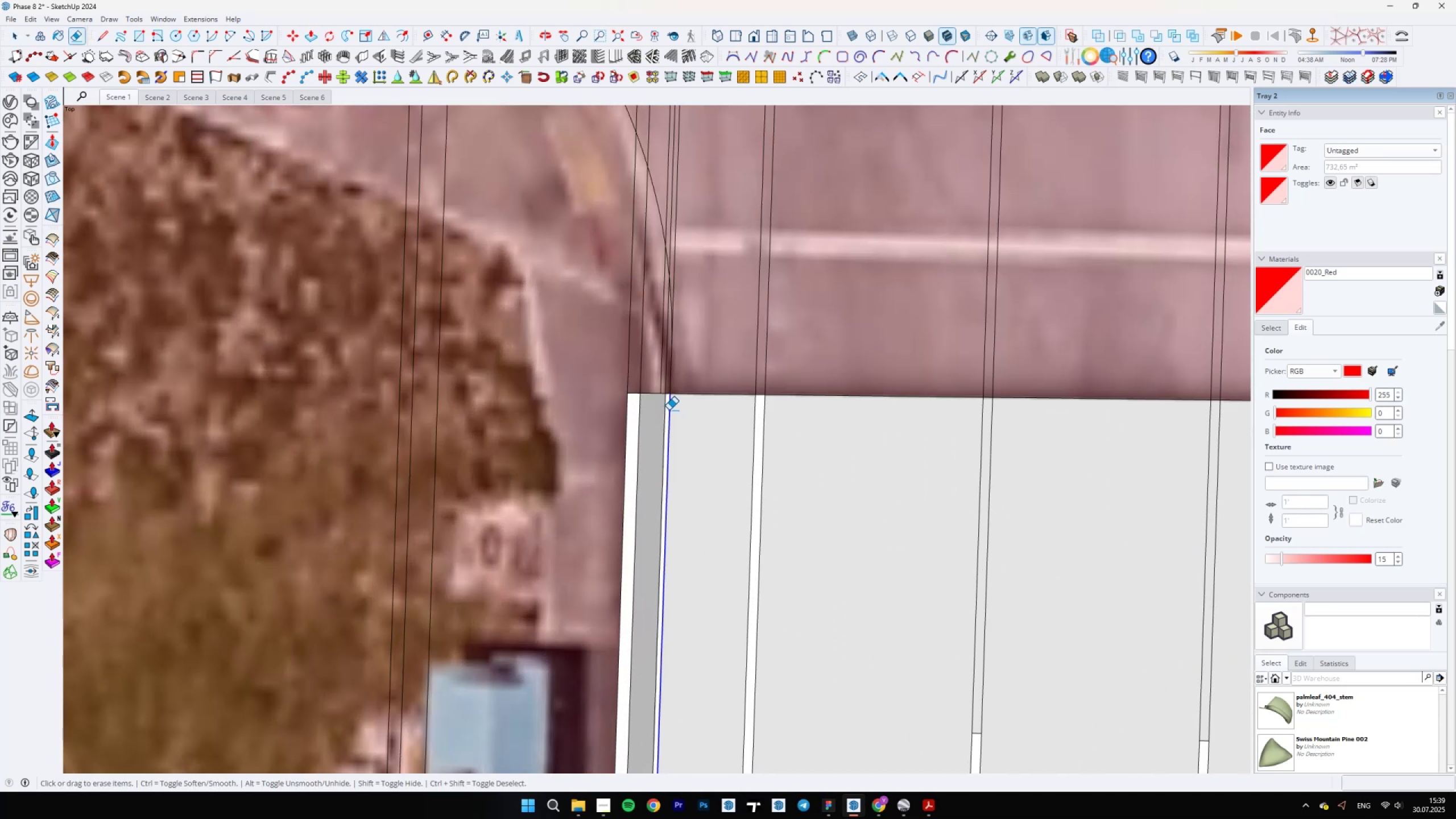 
scroll: coordinate [666, 441], scroll_direction: down, amount: 12.0
 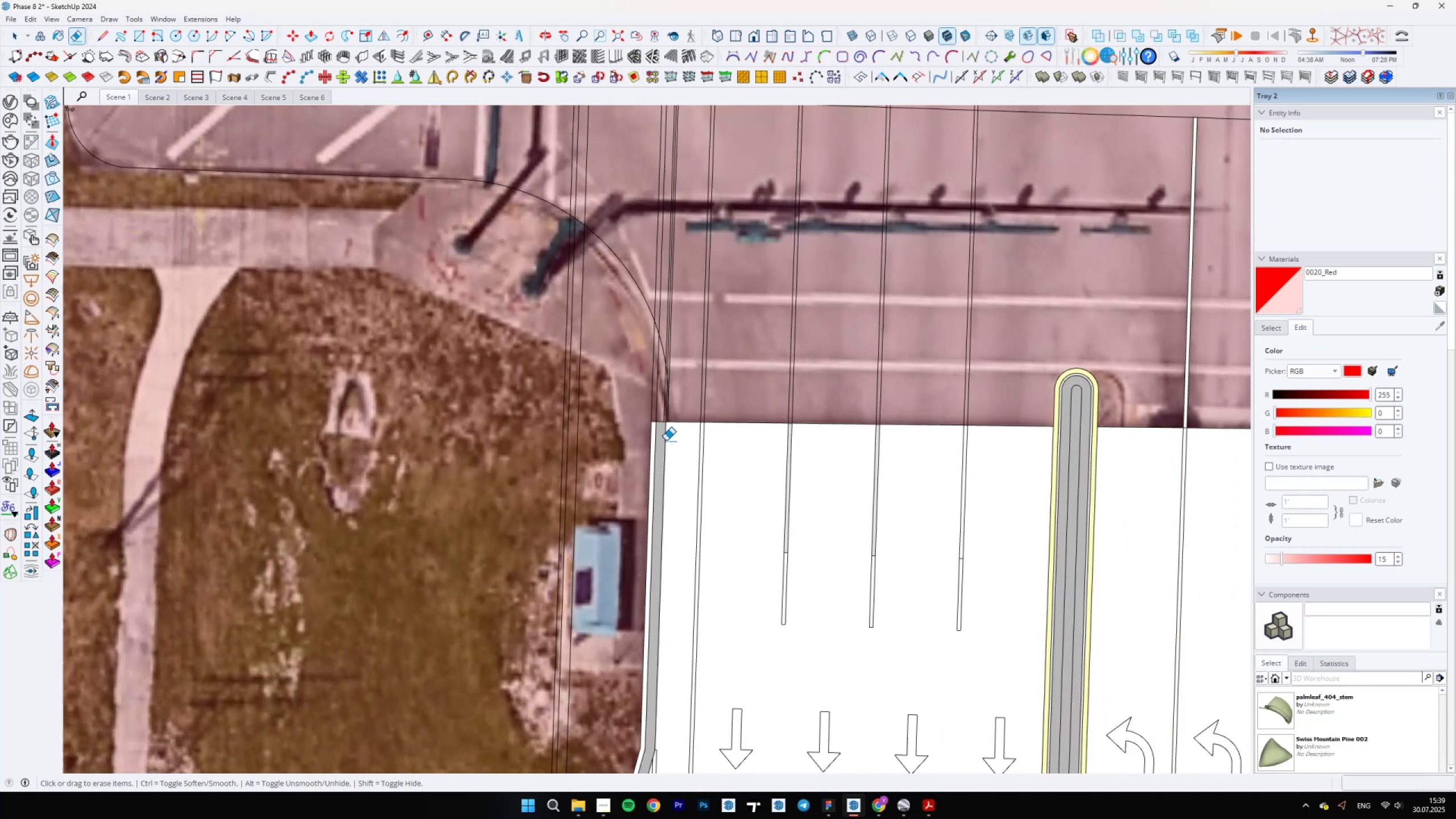 
key(Space)
 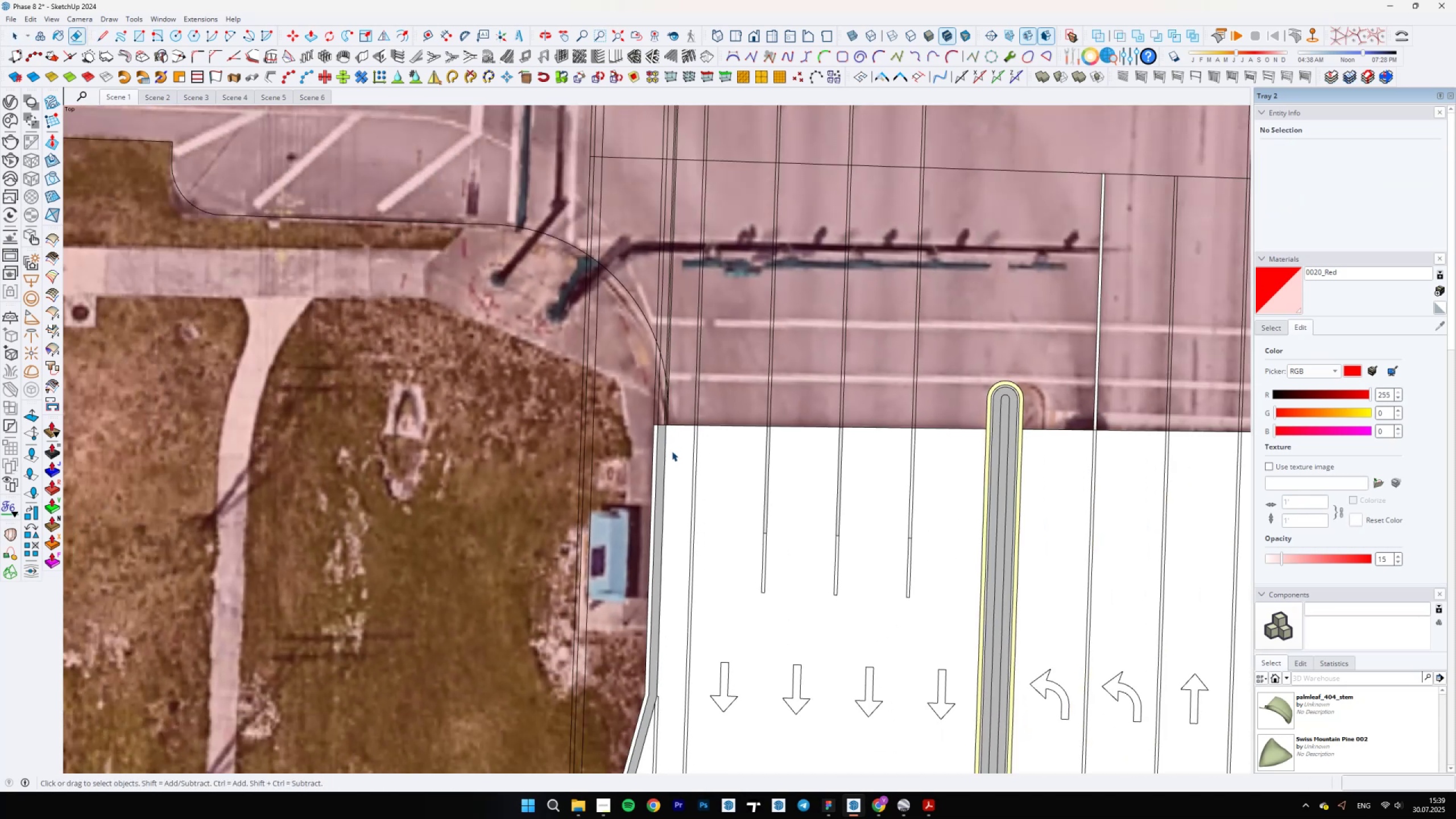 
left_click([673, 454])
 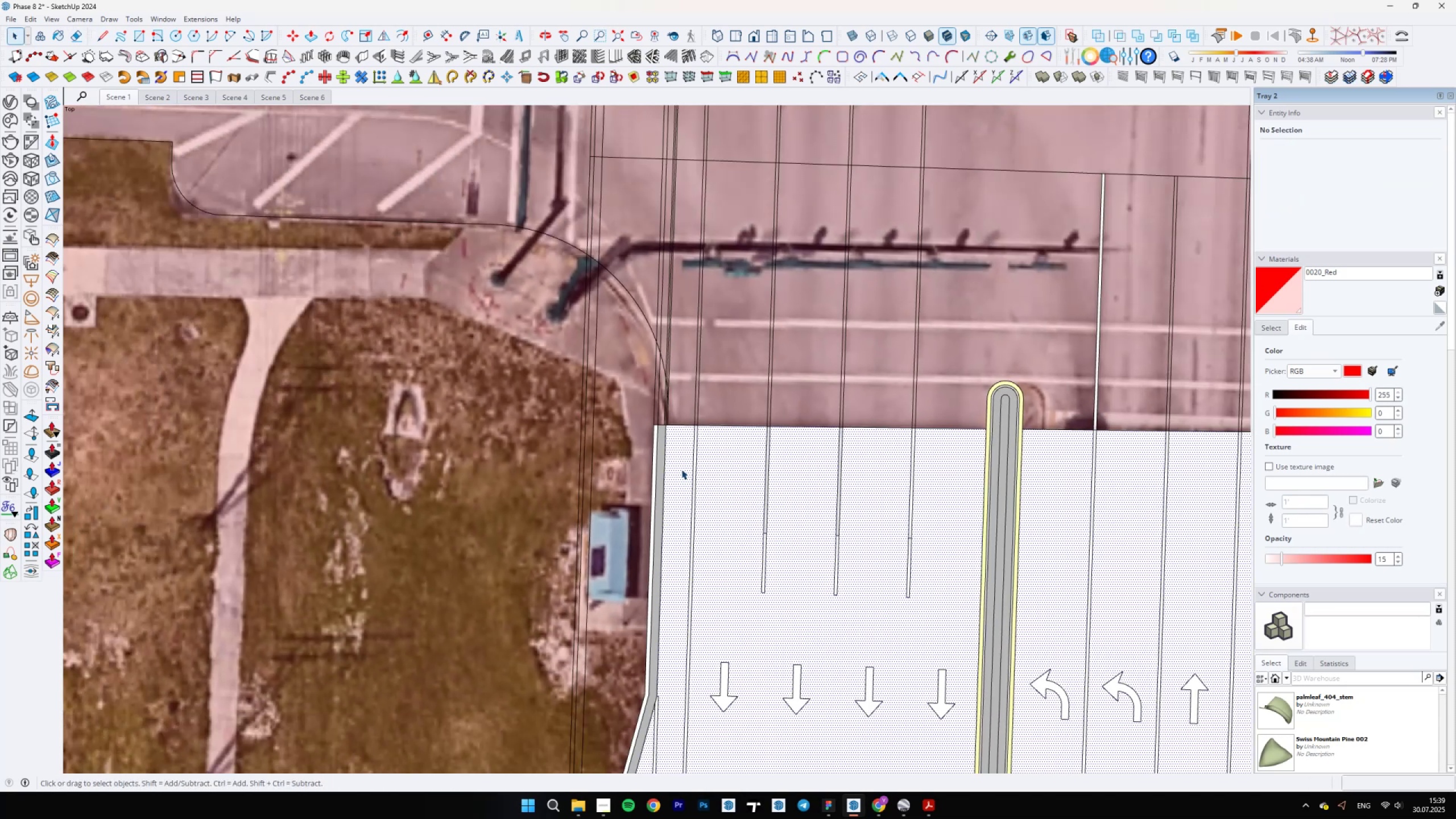 
key(B)
 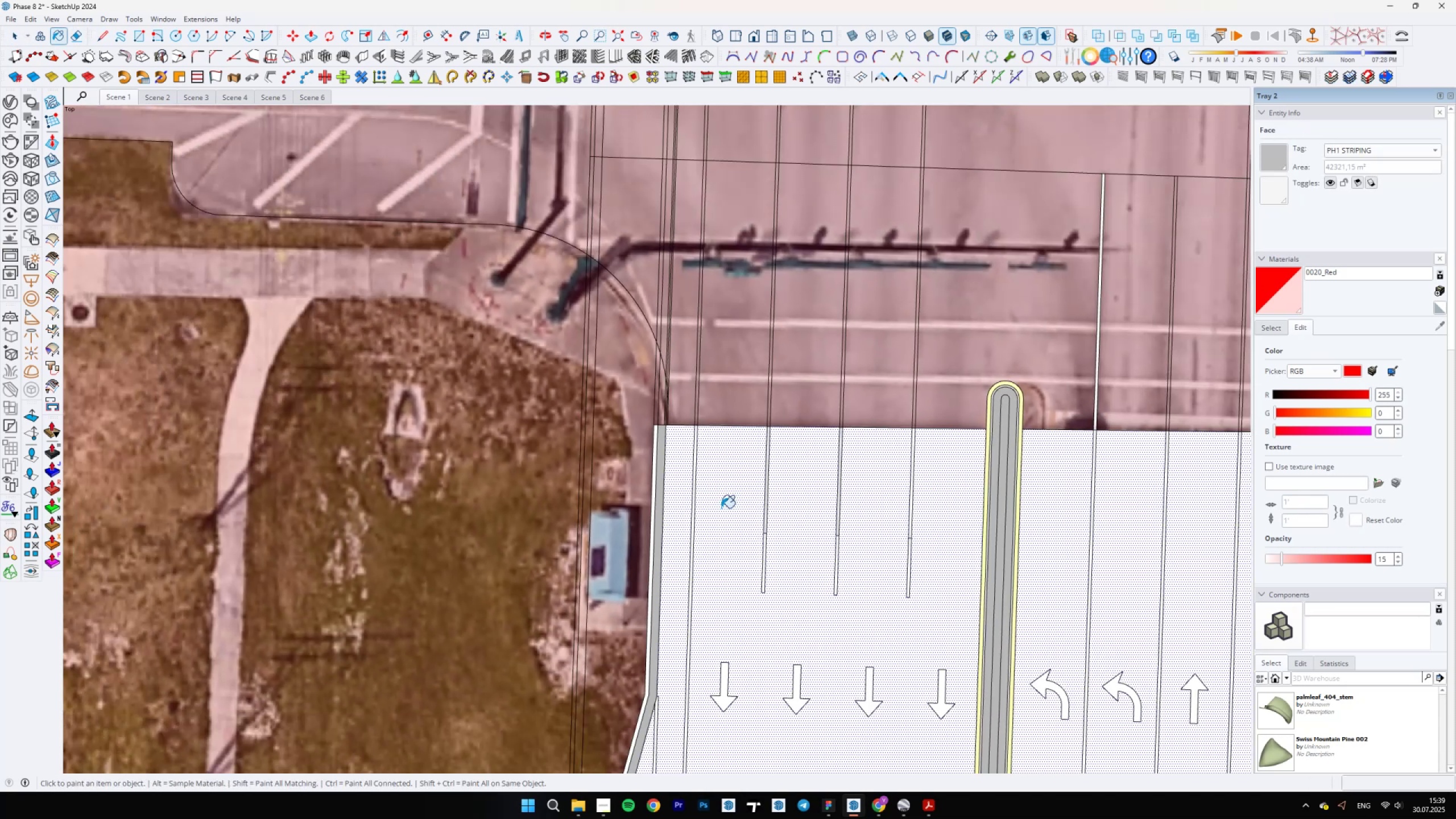 
scroll: coordinate [774, 504], scroll_direction: up, amount: 15.0
 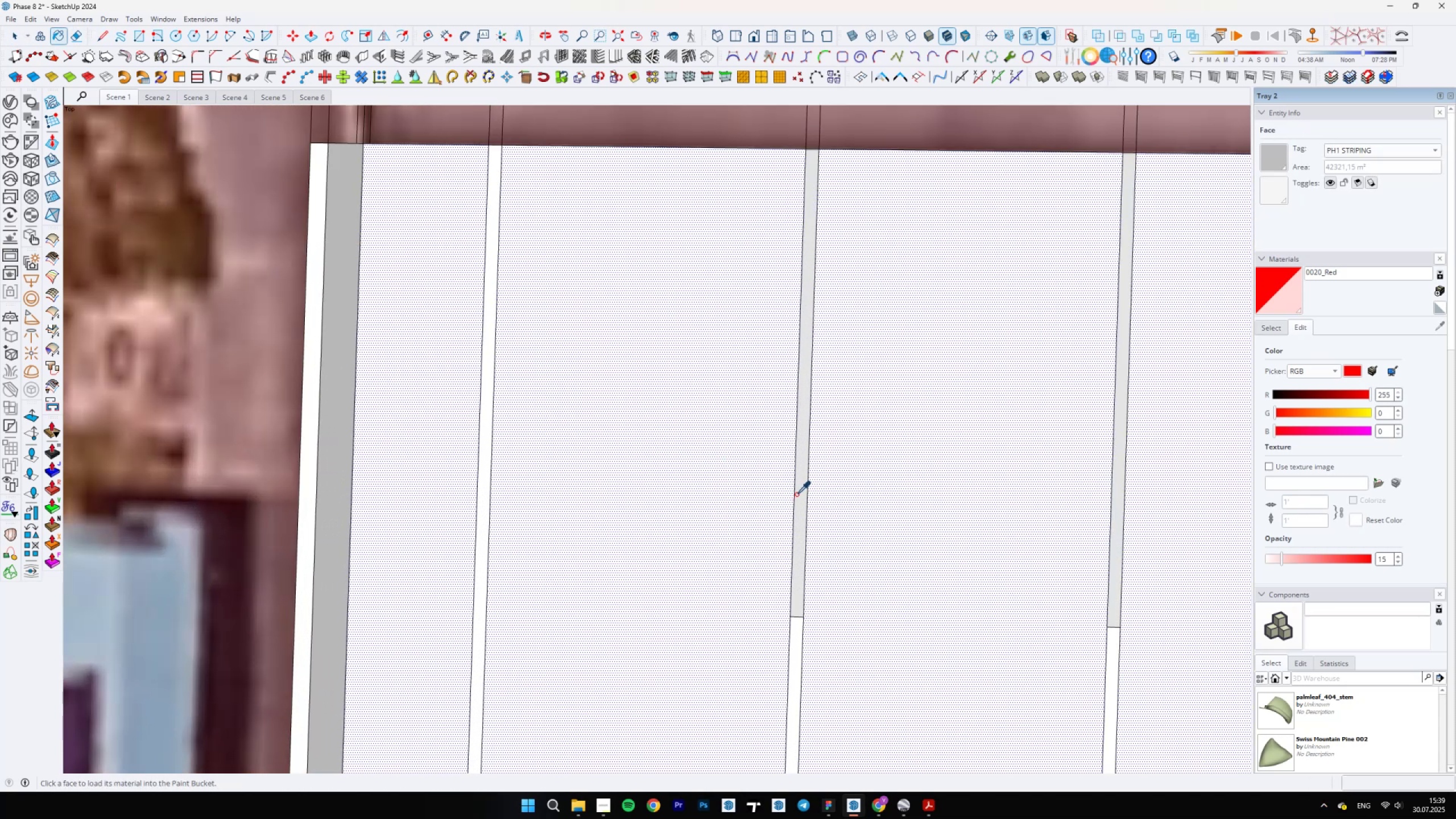 
hold_key(key=AltLeft, duration=1.1)
left_click([797, 494])
 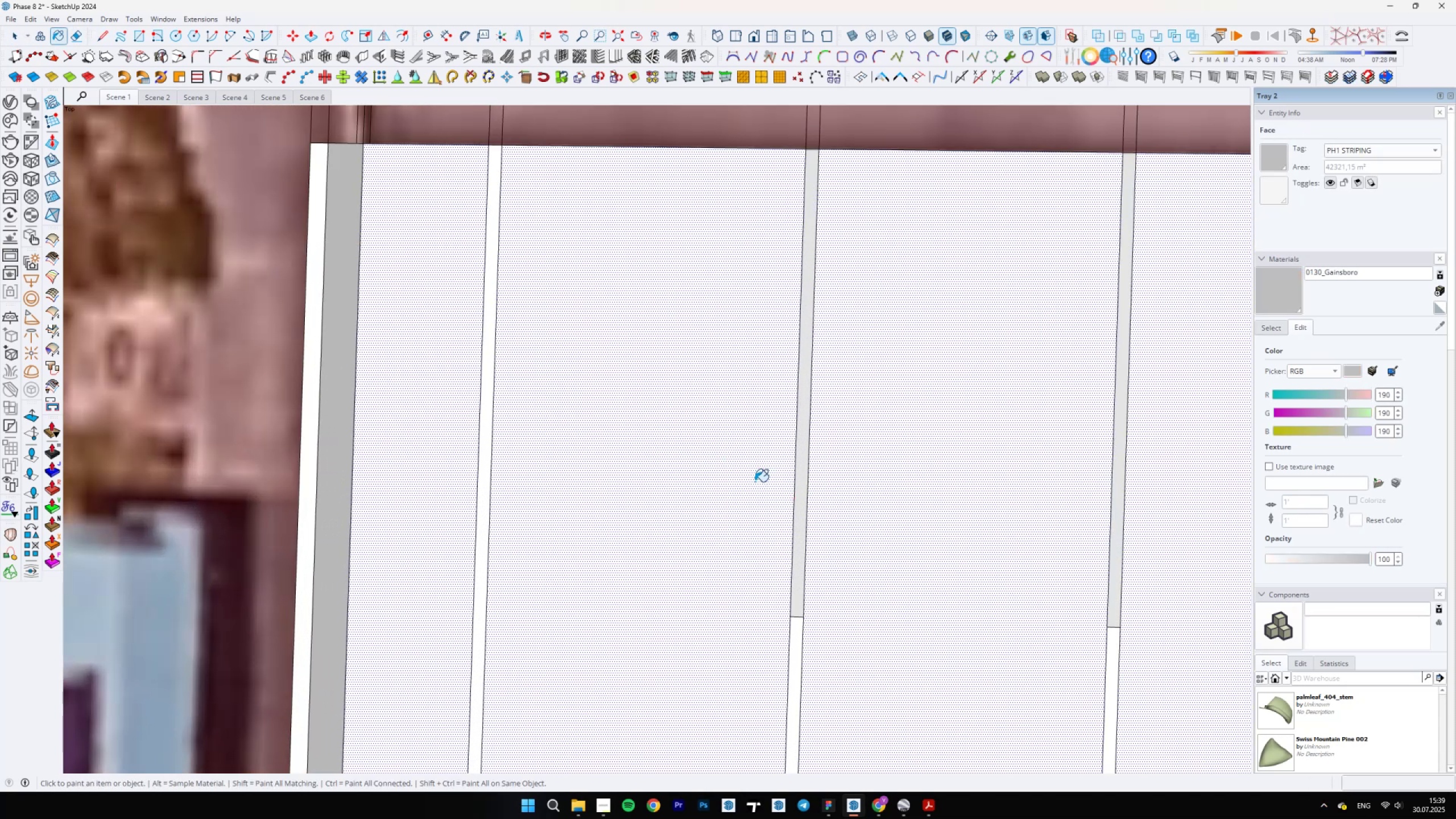 
left_click([743, 482])
 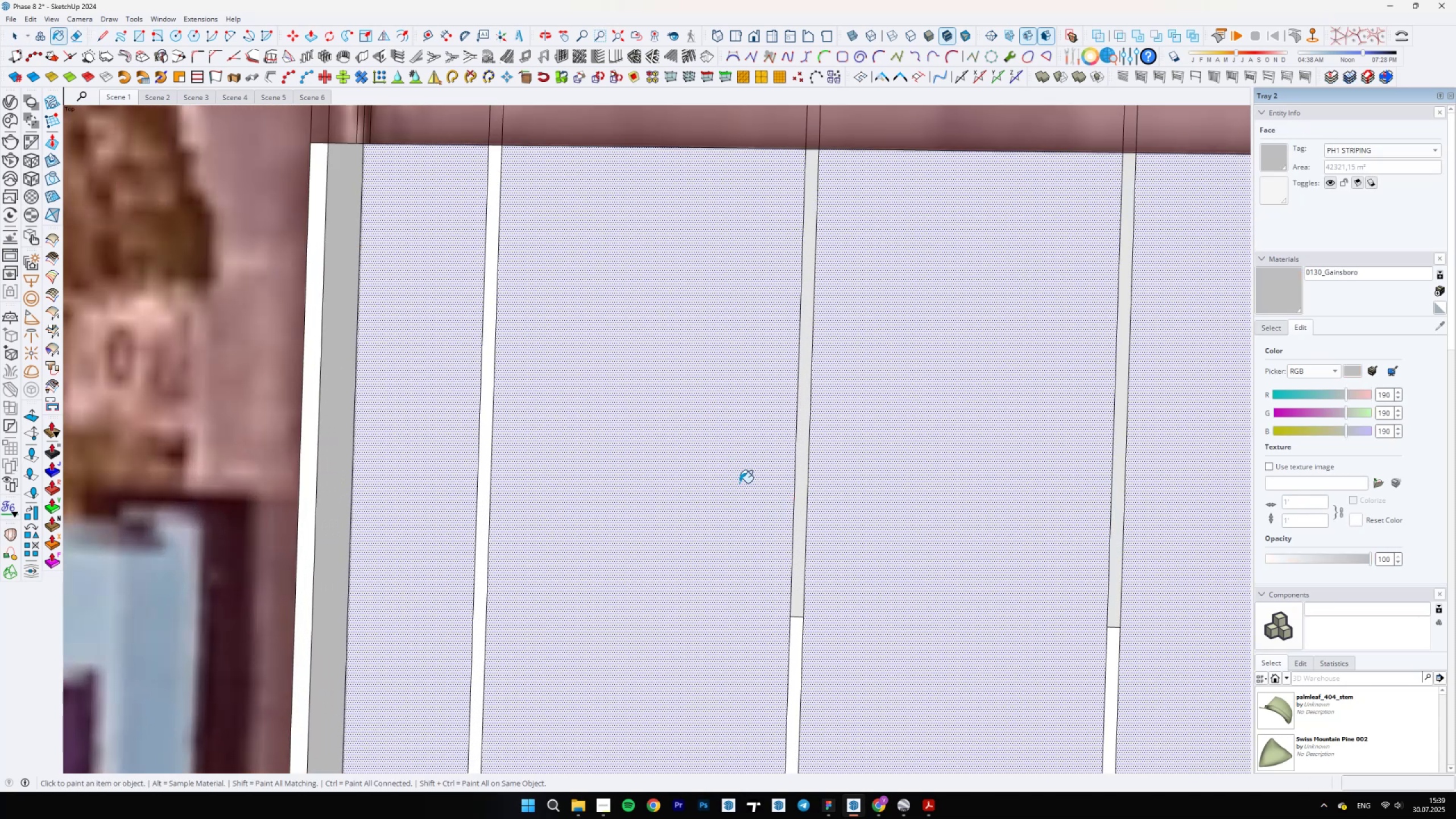 
scroll: coordinate [655, 508], scroll_direction: down, amount: 10.0
 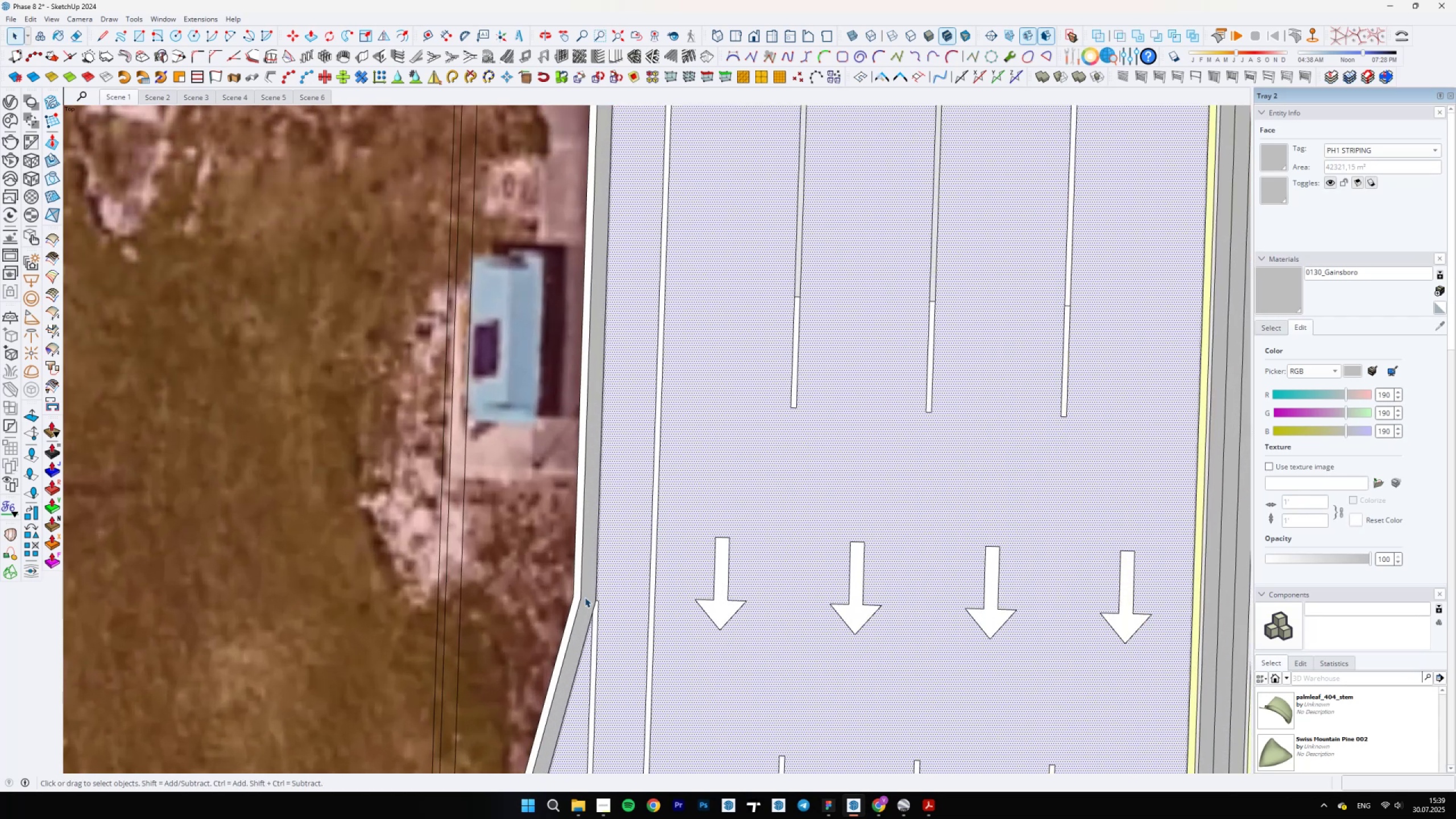 
key(Space)
 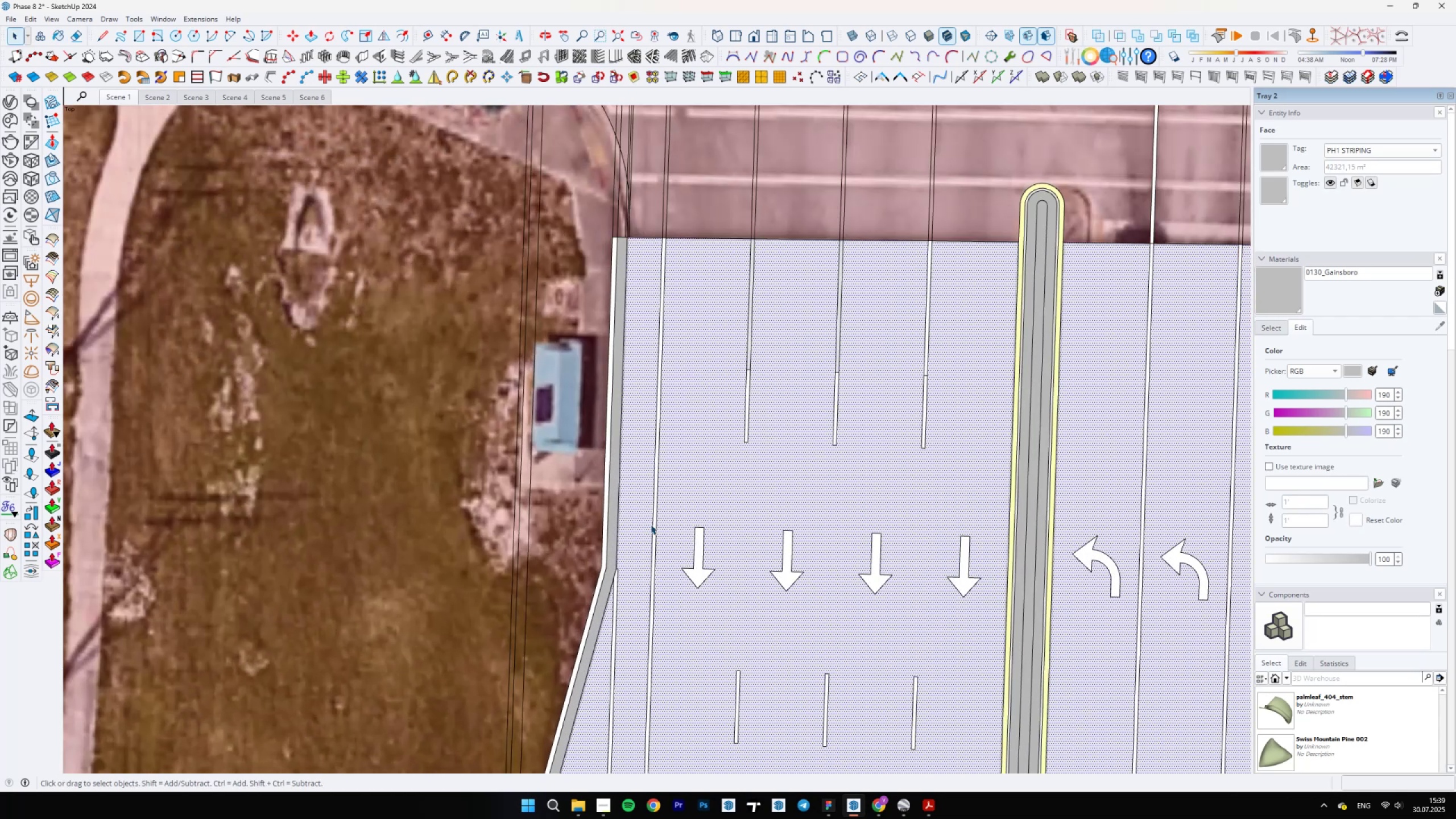 
left_click([585, 597])
 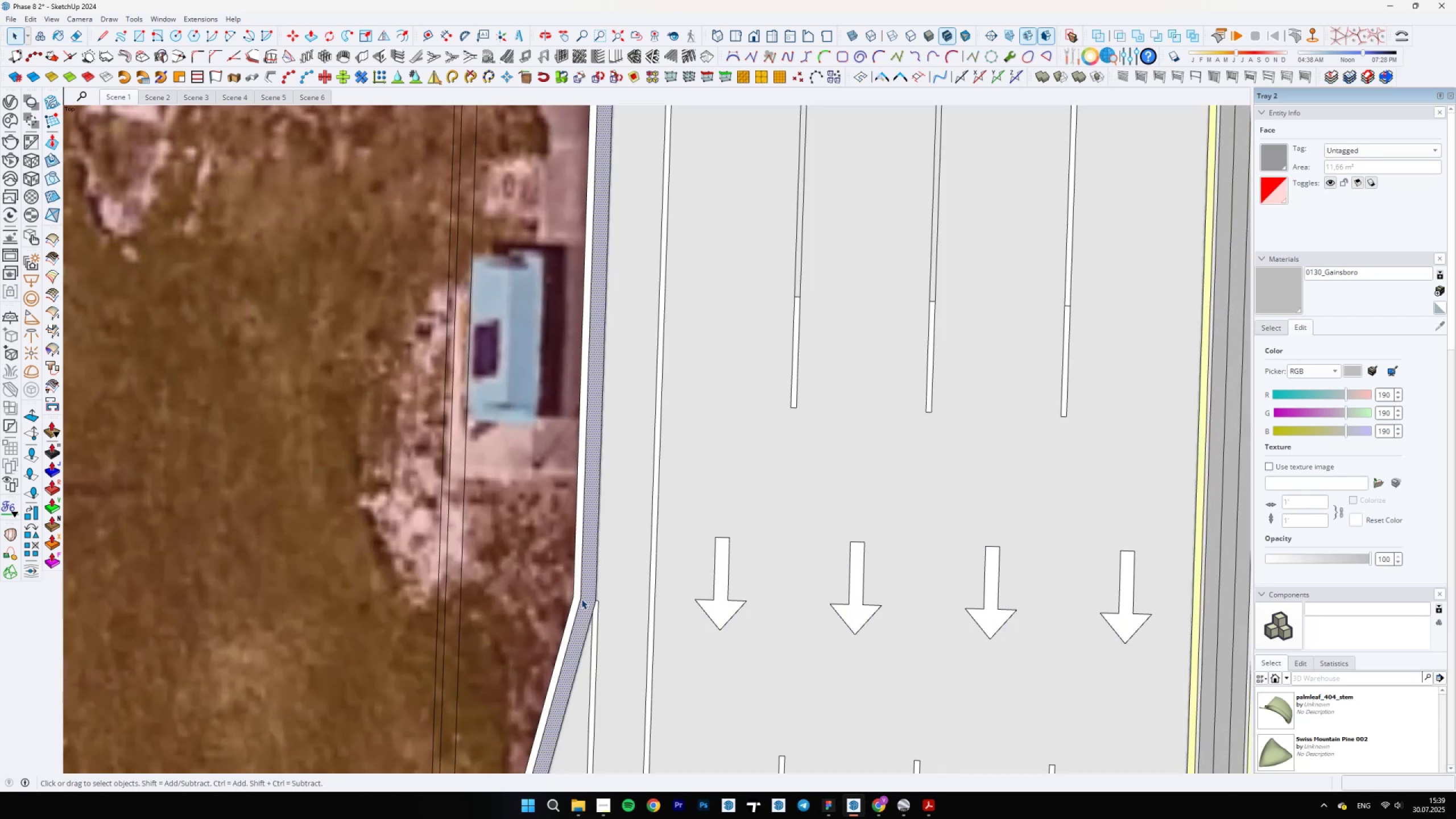 
triple_click([577, 603])
 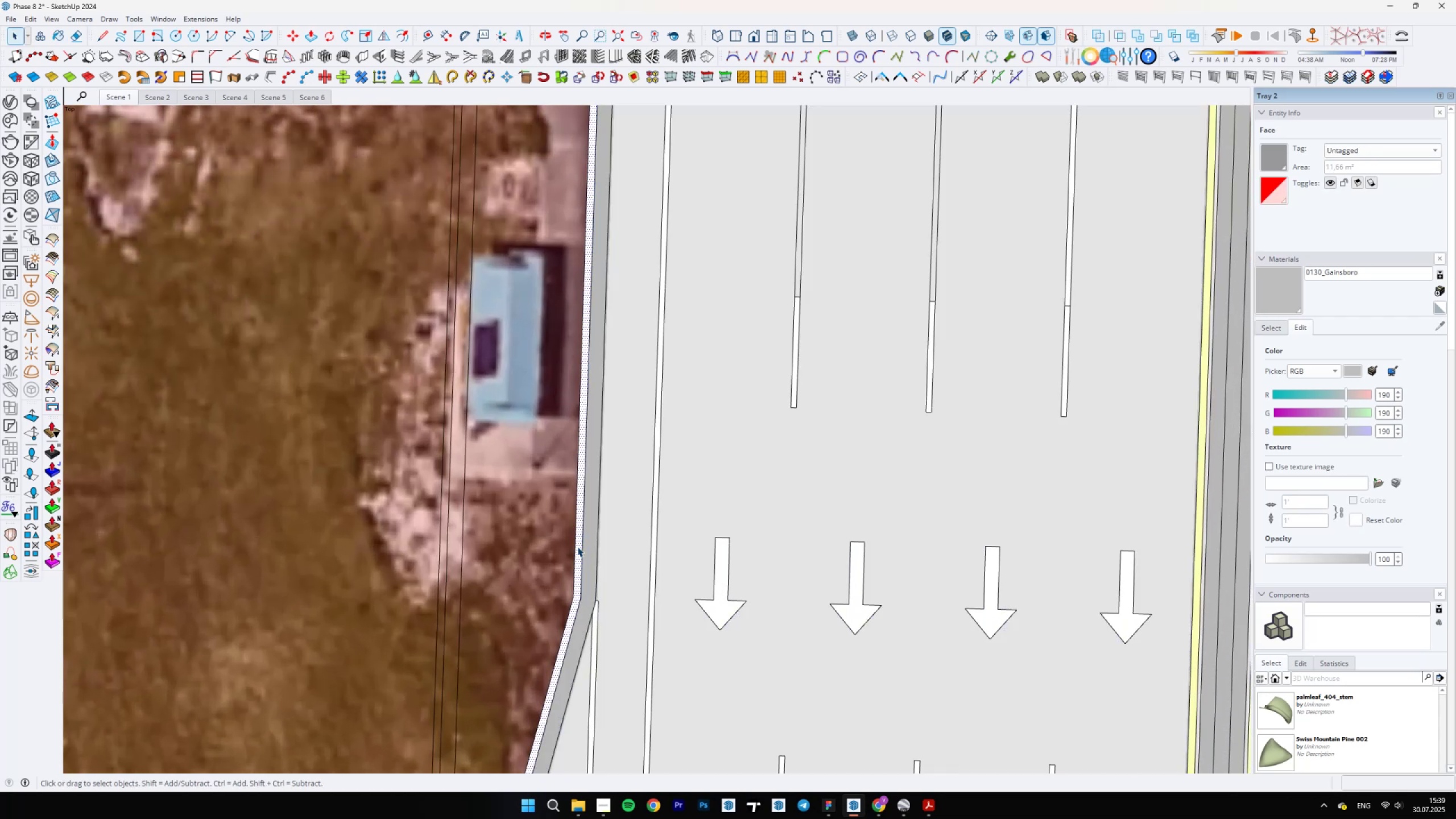 
type(bv)
 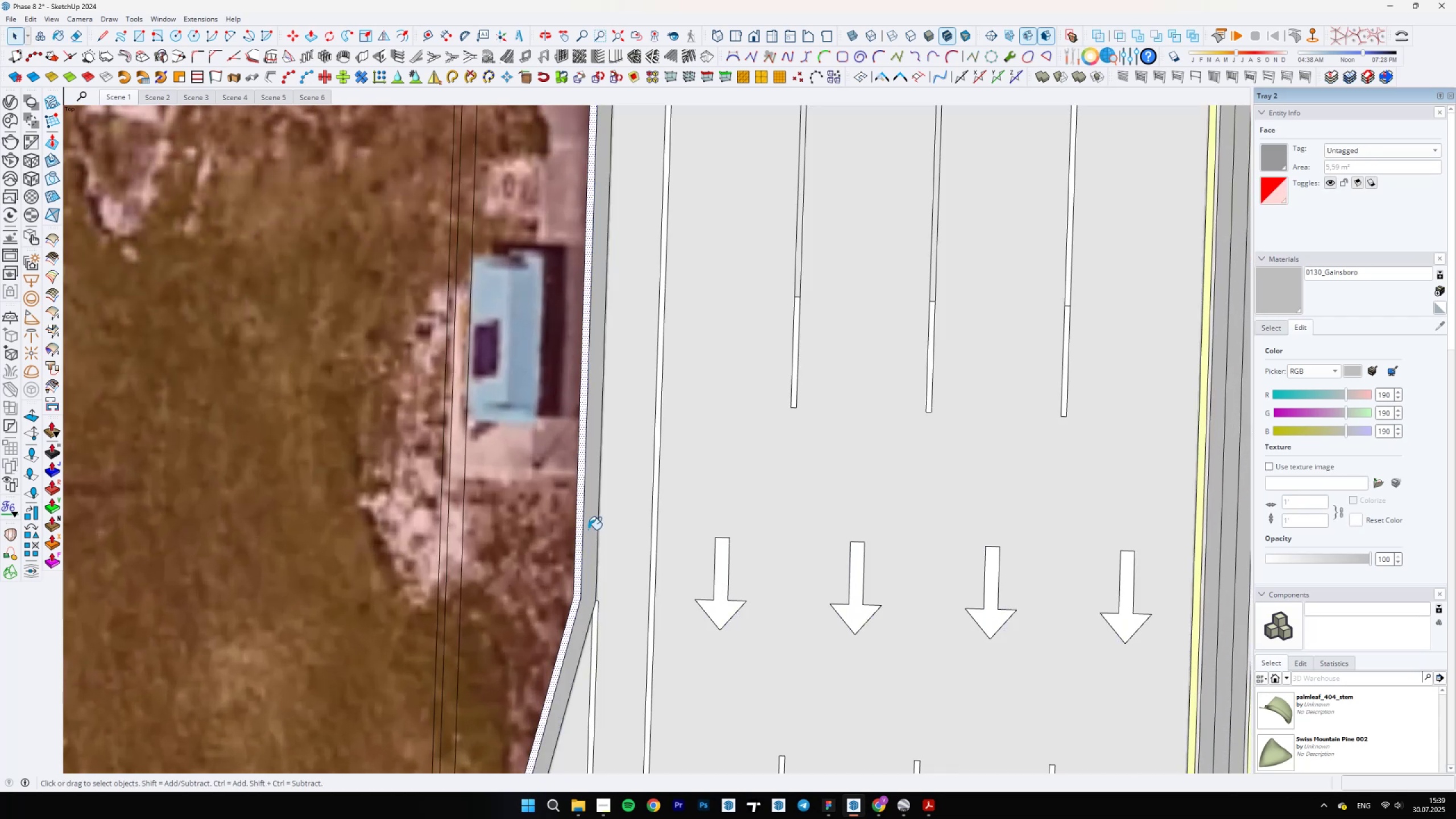 
scroll: coordinate [591, 533], scroll_direction: up, amount: 8.0
 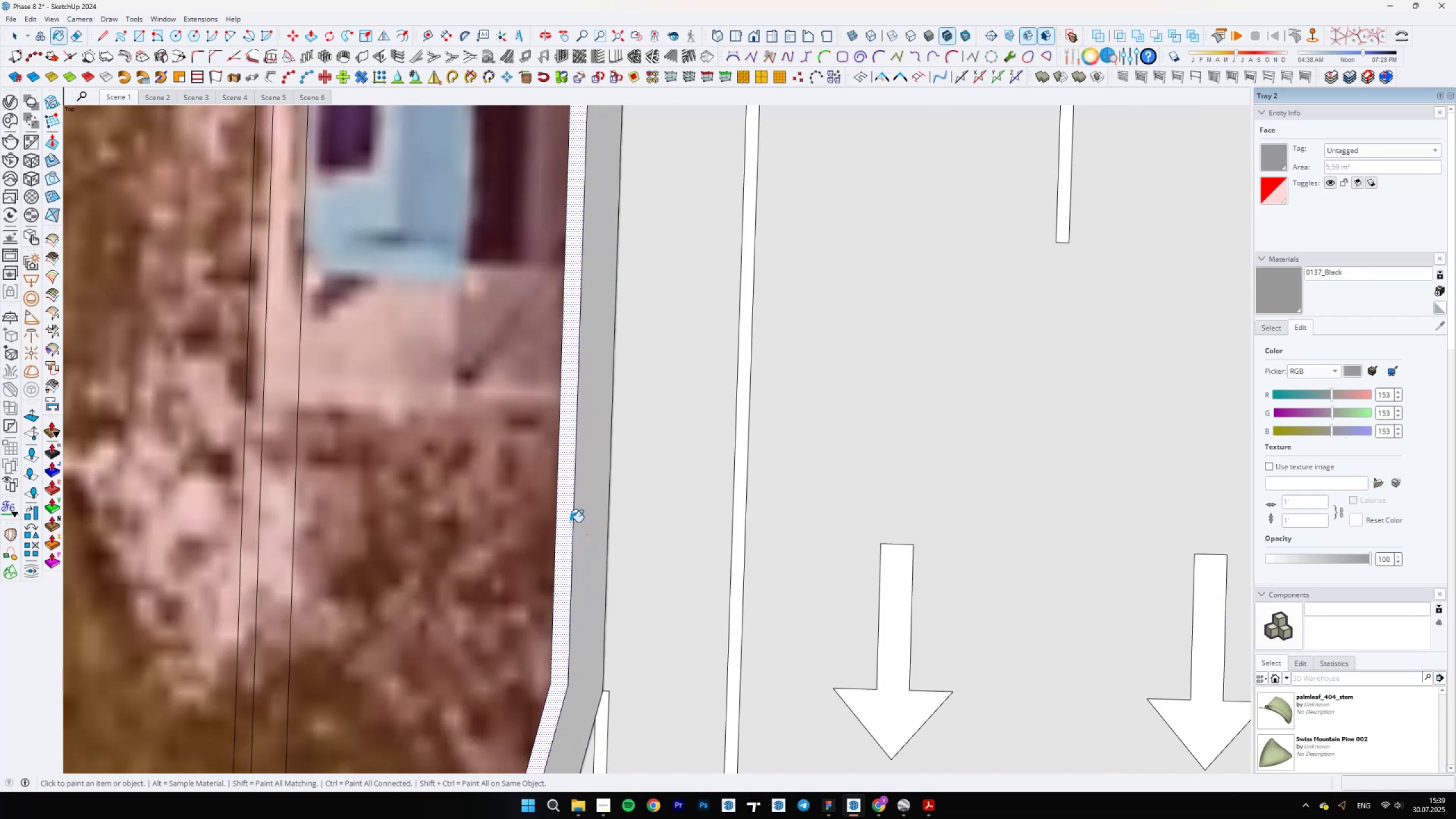 
hold_key(key=AltLeft, duration=0.38)
left_click([590, 533])
 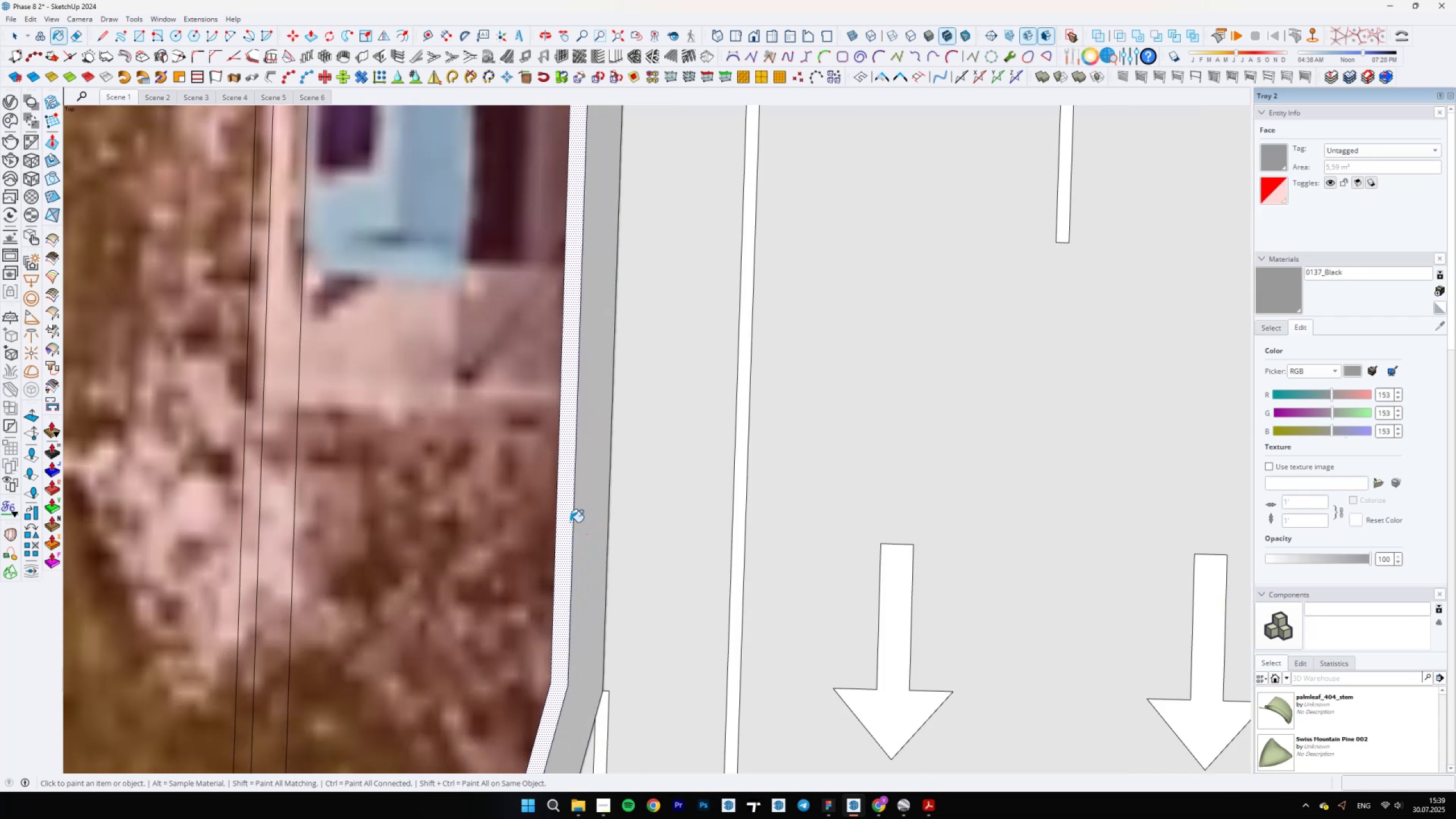 
double_click([567, 520])
 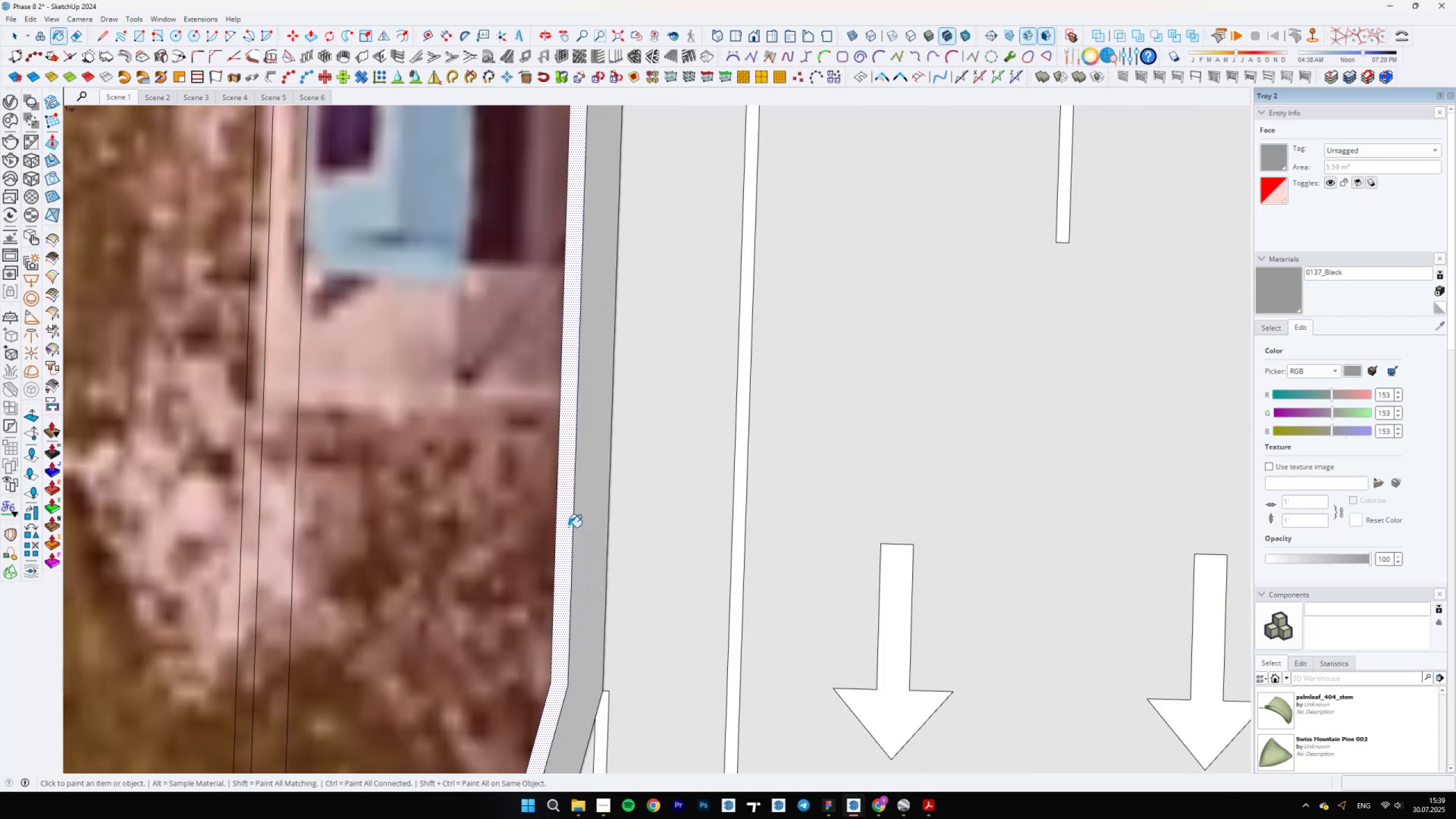 
scroll: coordinate [568, 590], scroll_direction: down, amount: 1.0
 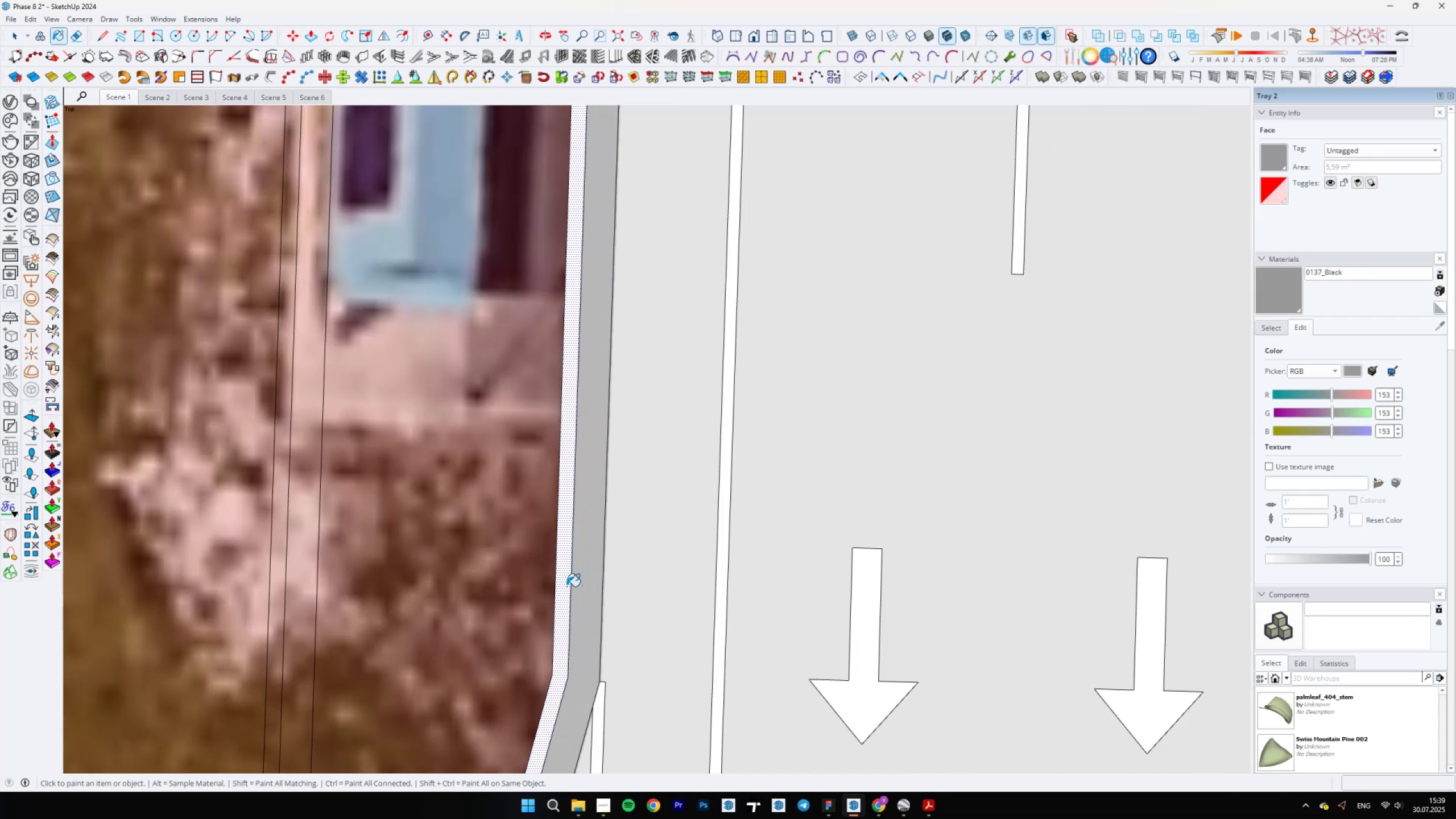 
key(Space)
 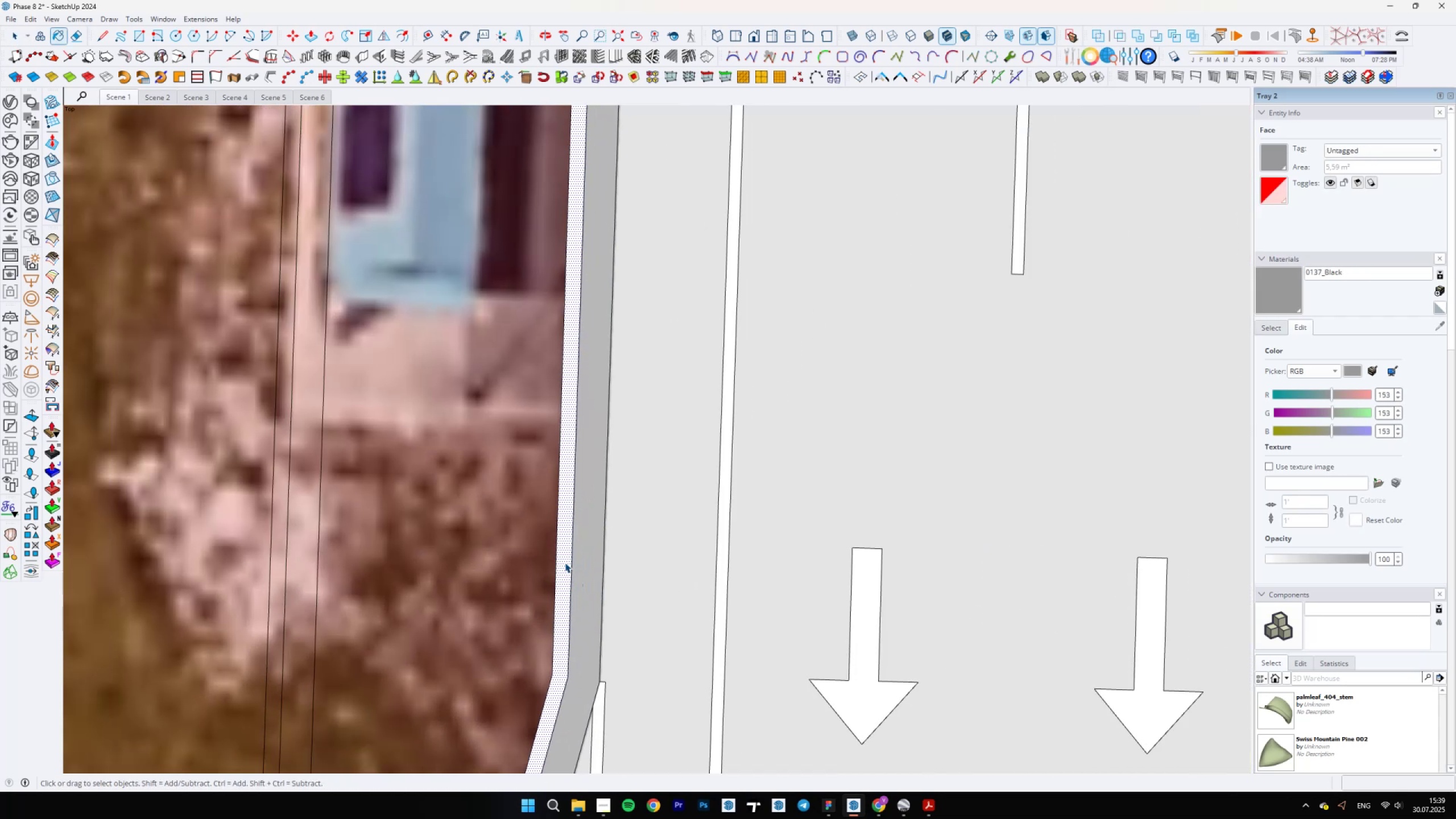 
left_click([565, 561])
 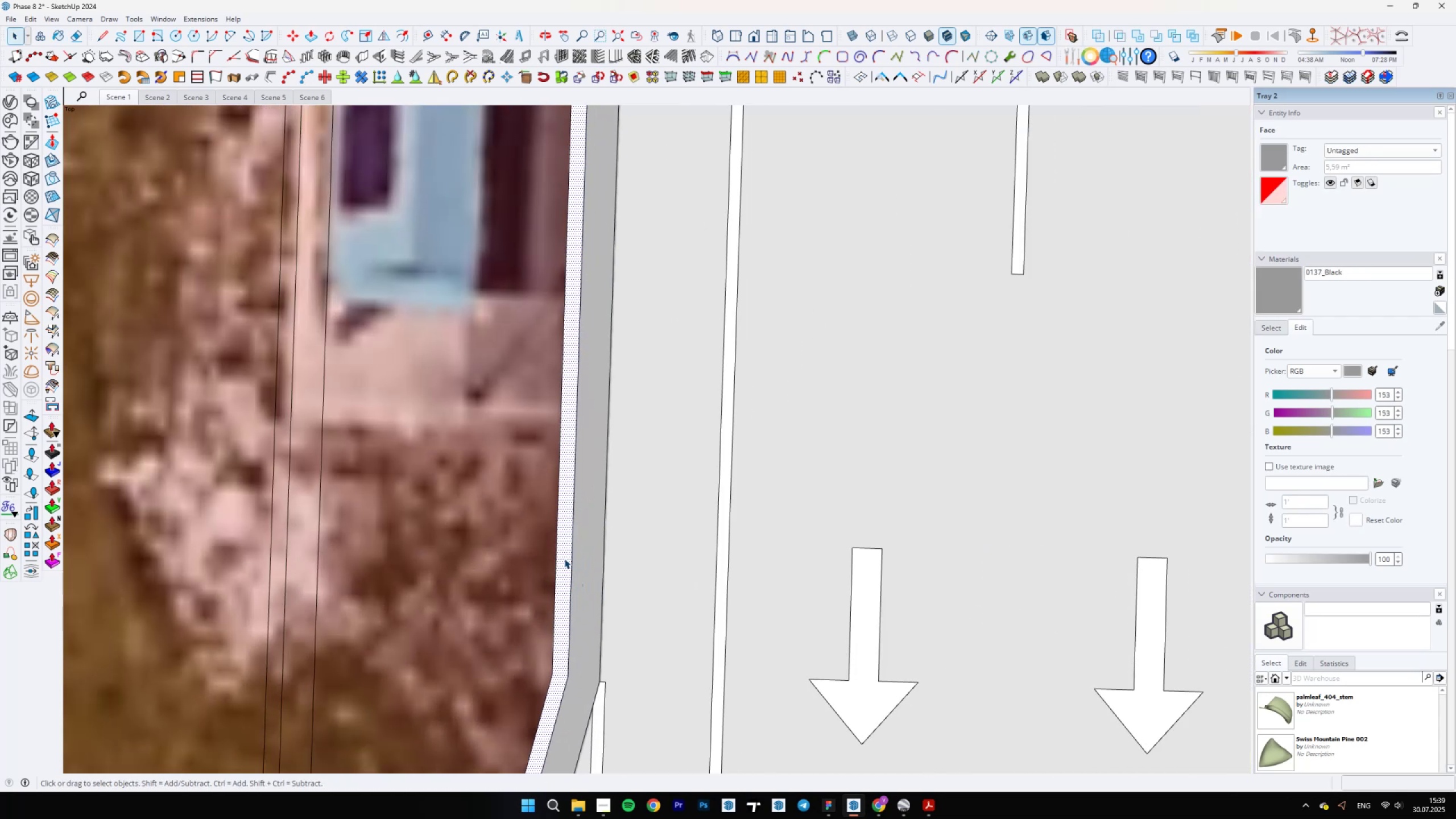 
key(Delete)
 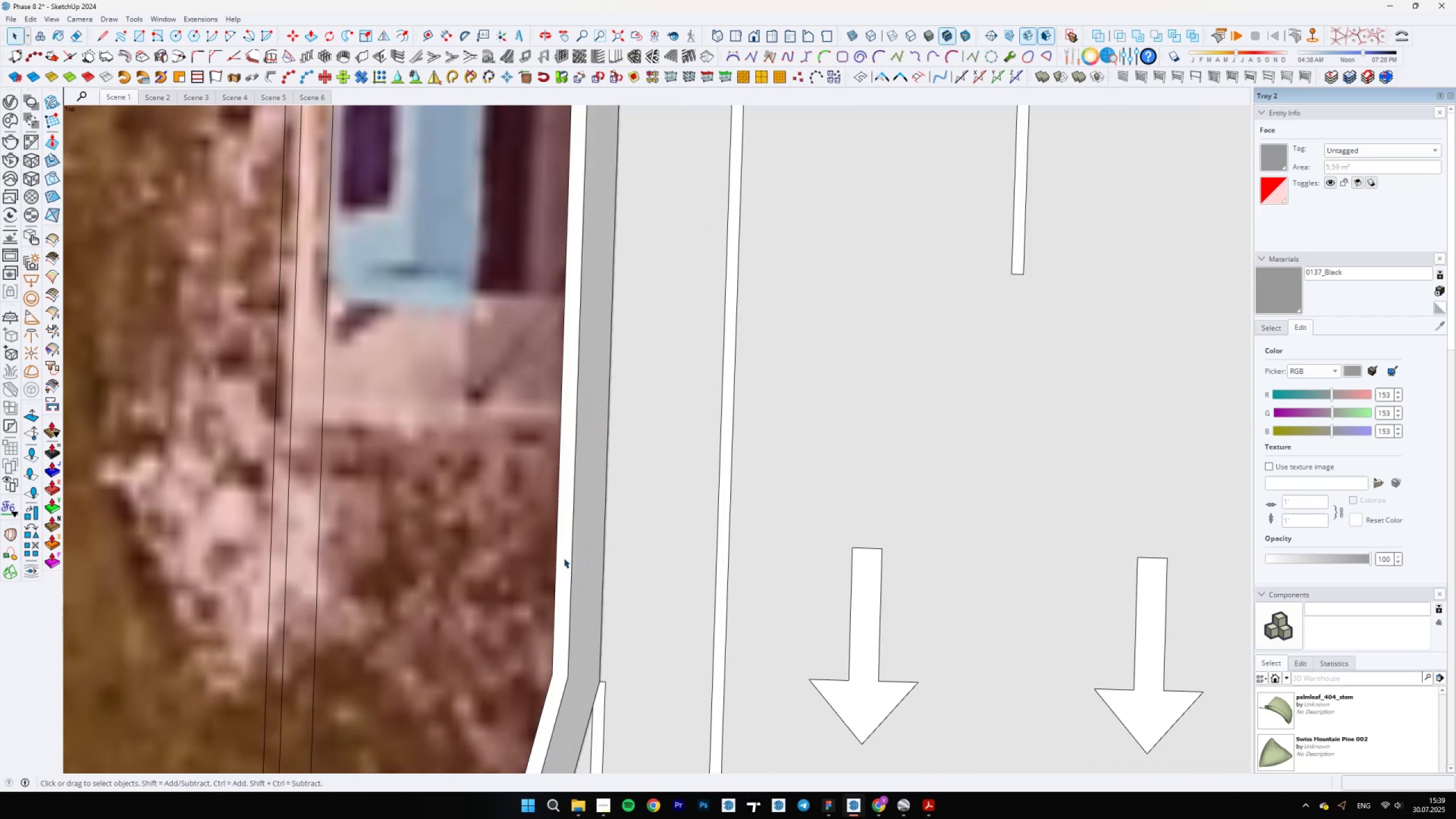 
key(B)
 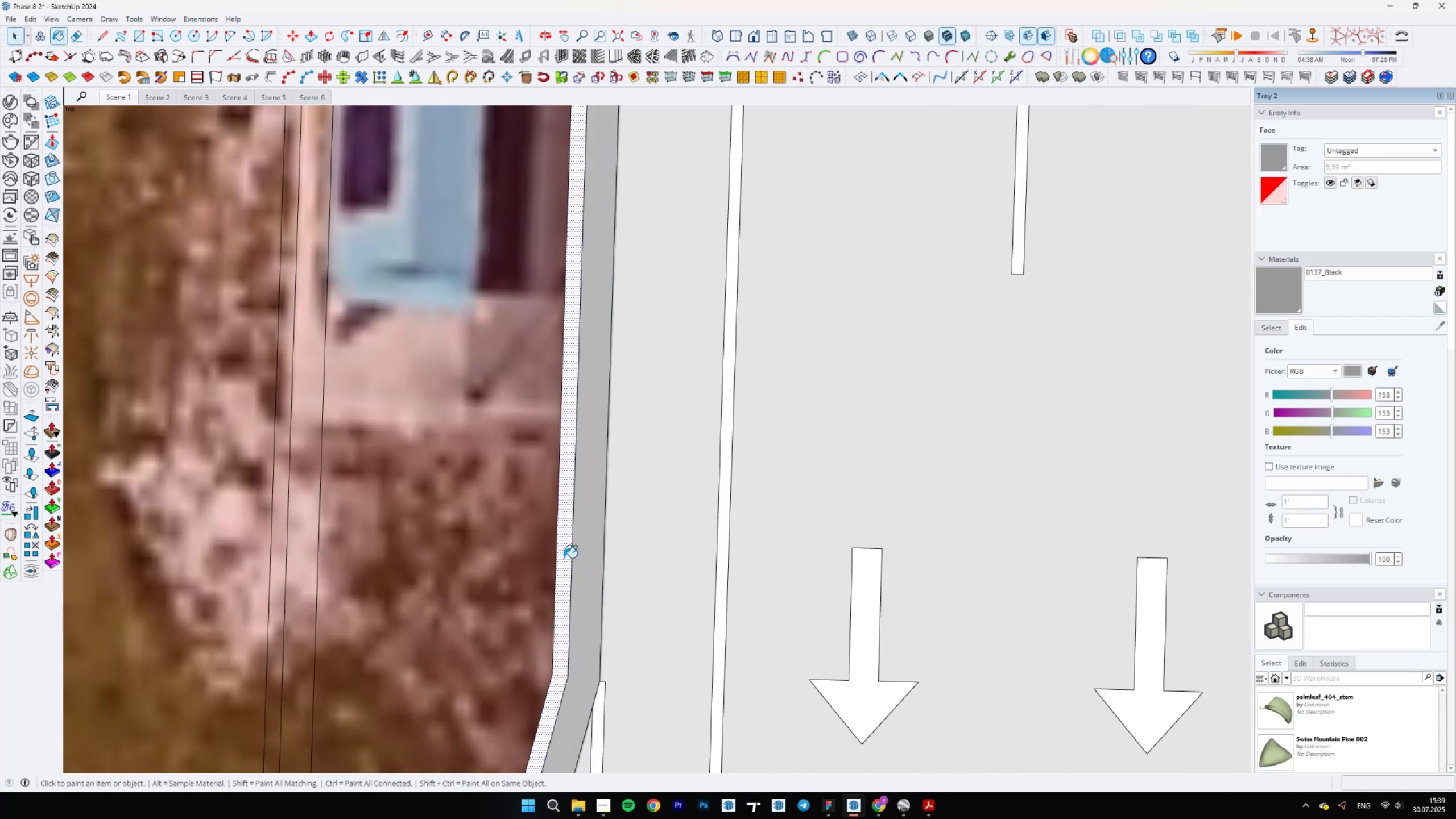 
left_click([564, 558])
 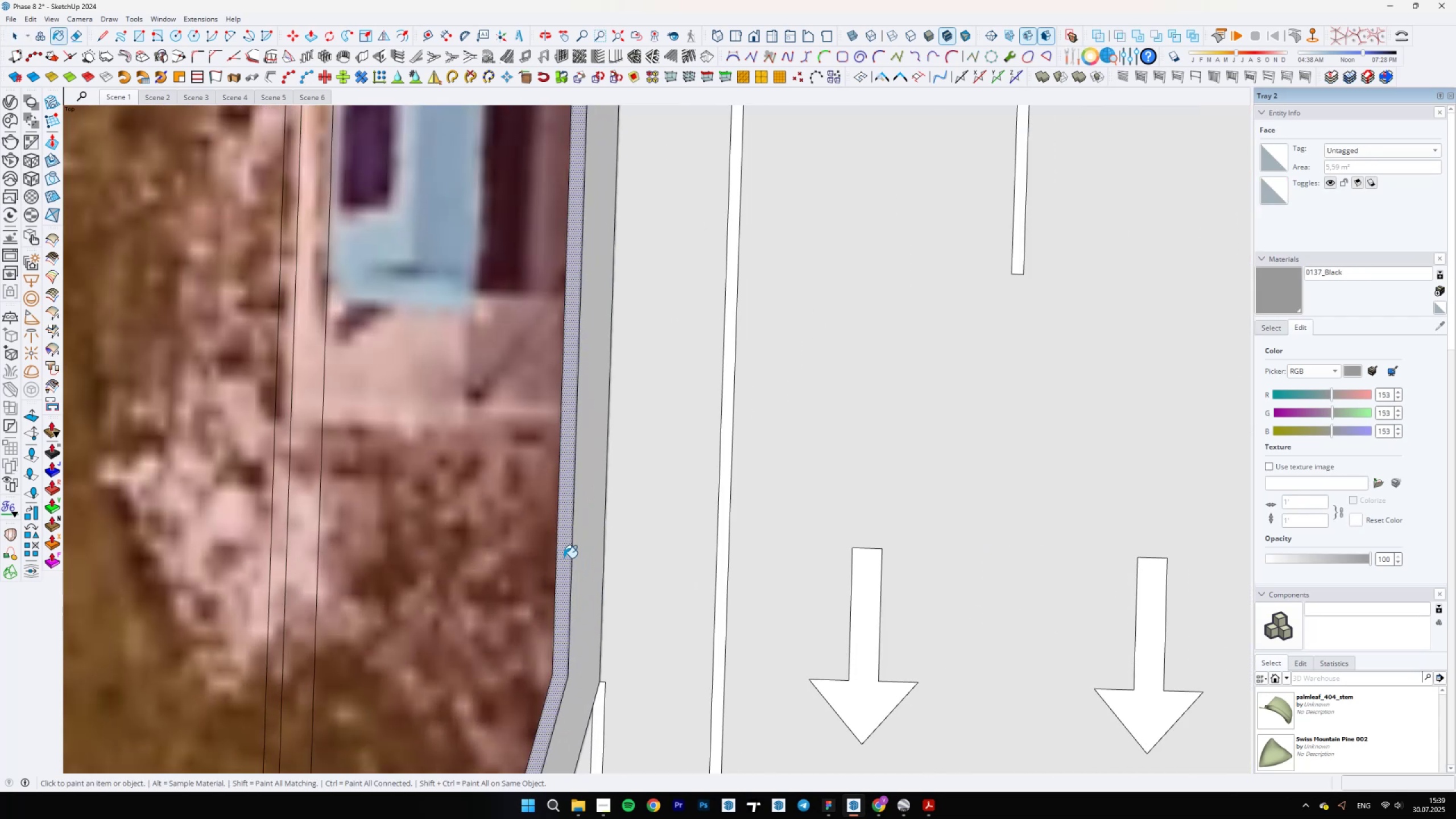 
key(Space)
 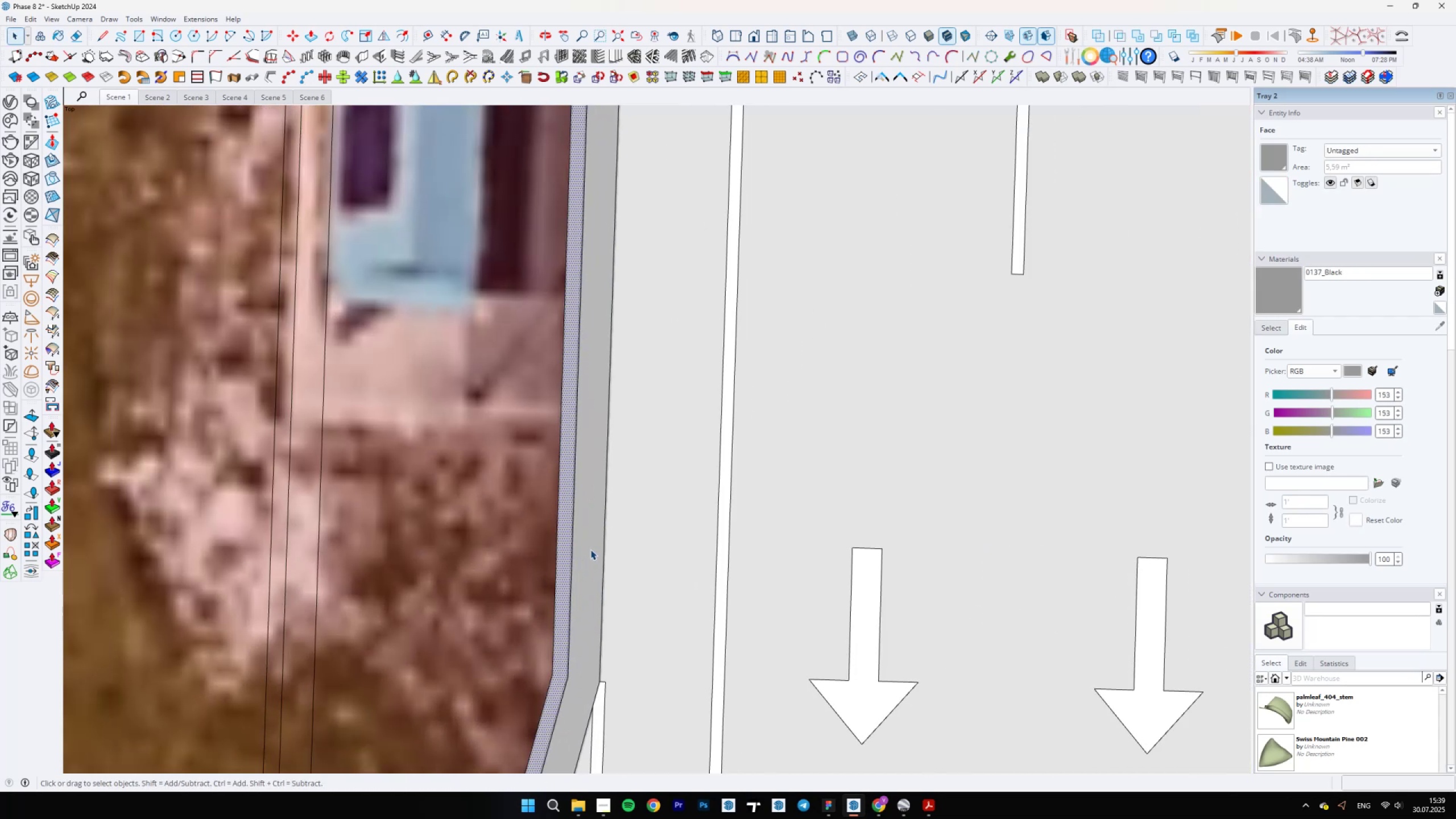 
scroll: coordinate [670, 392], scroll_direction: down, amount: 22.0
 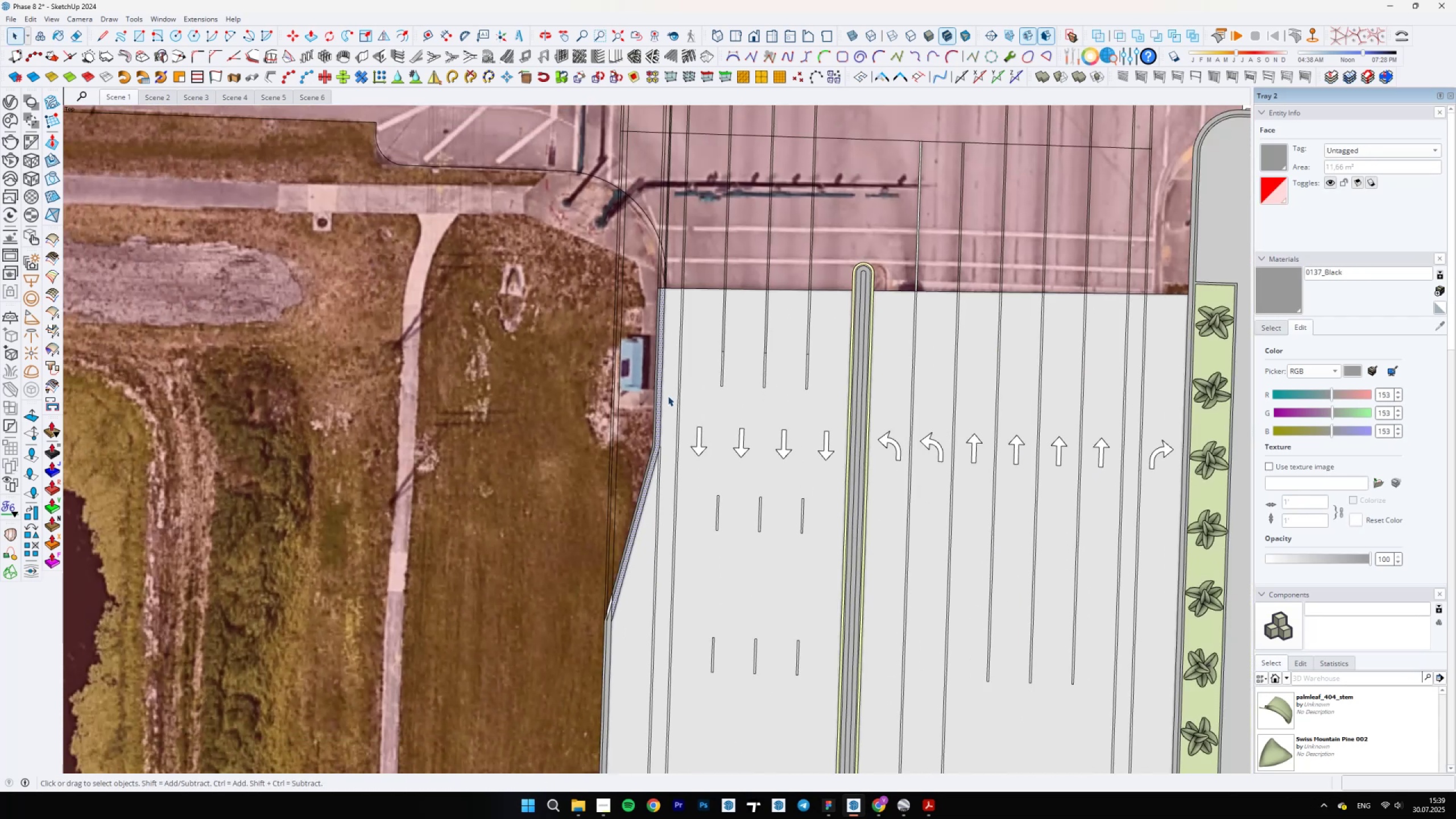 
scroll: coordinate [620, 554], scroll_direction: up, amount: 15.0
 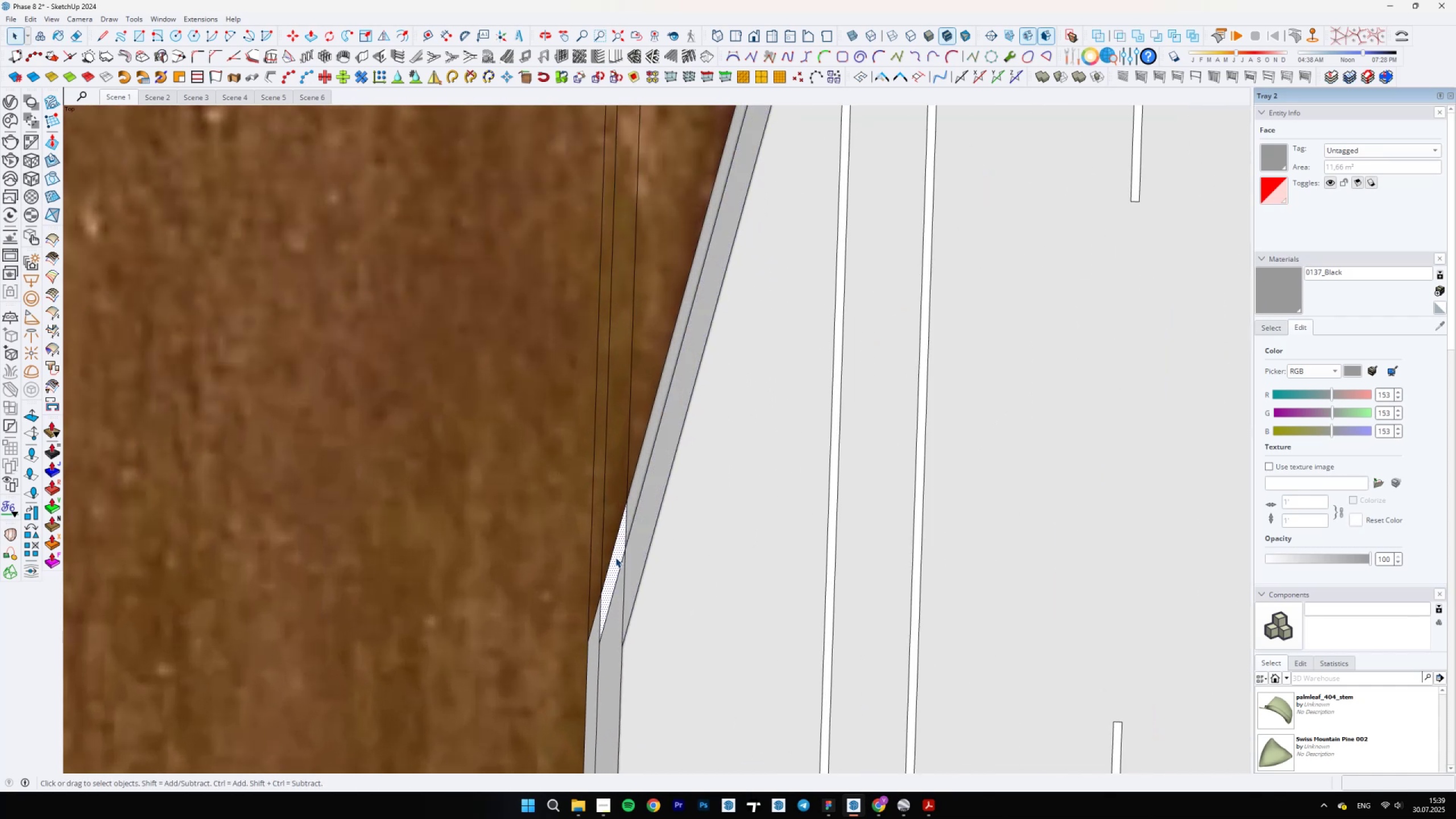 
key(B)
 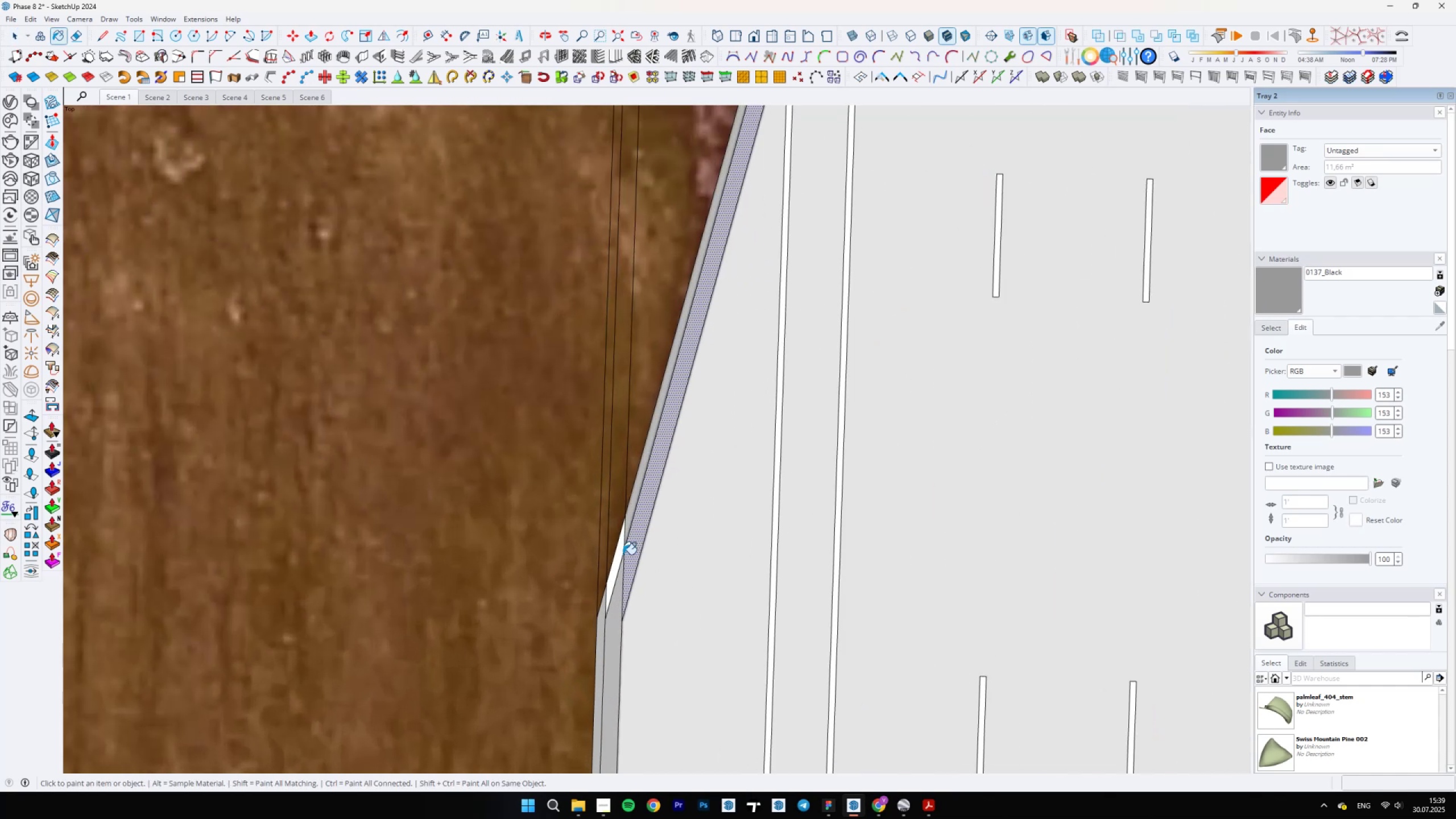 
key(Space)
 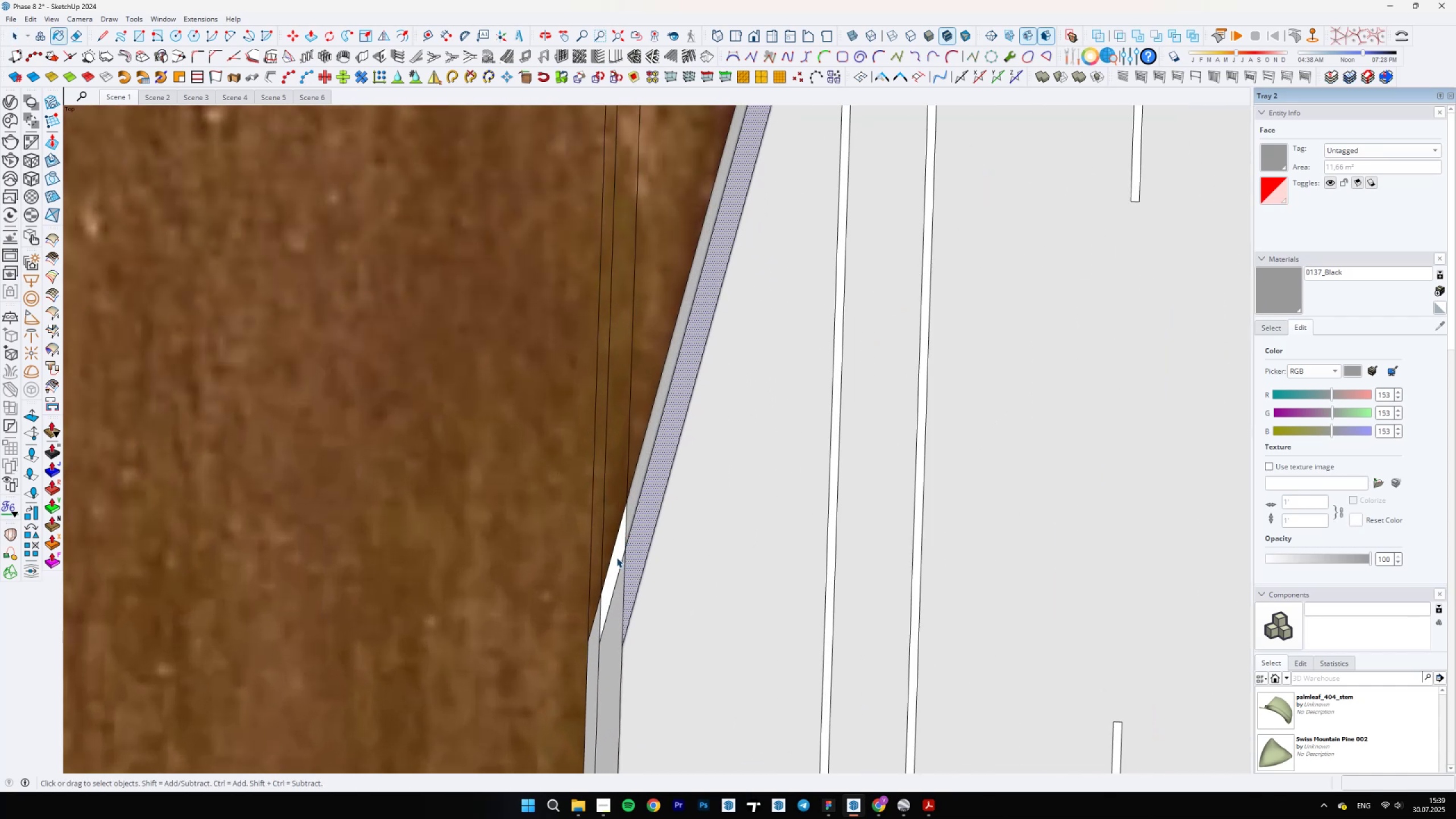 
left_click([617, 557])
 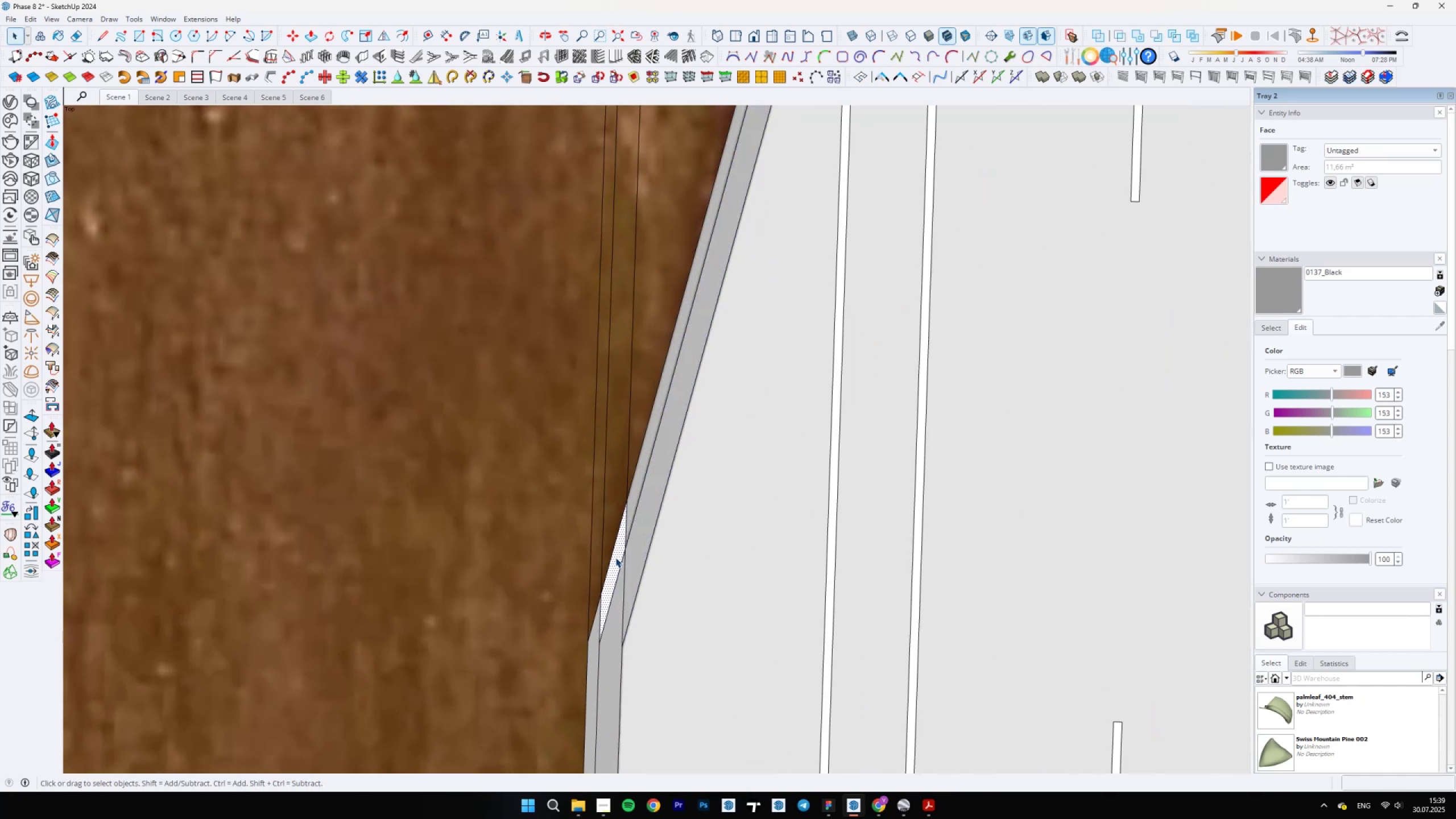 
scroll: coordinate [615, 557], scroll_direction: up, amount: 5.0
 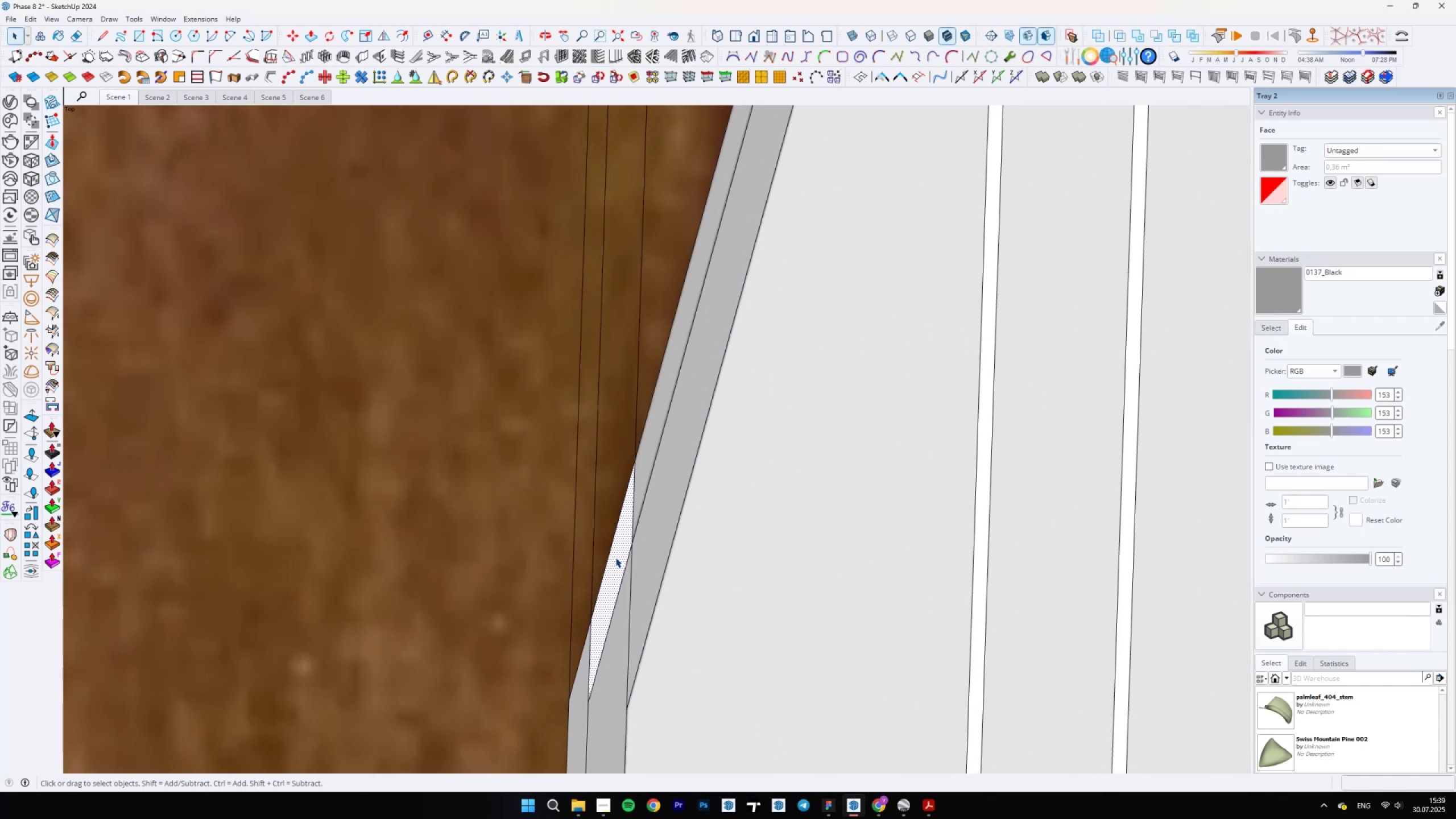 
key(Delete)
 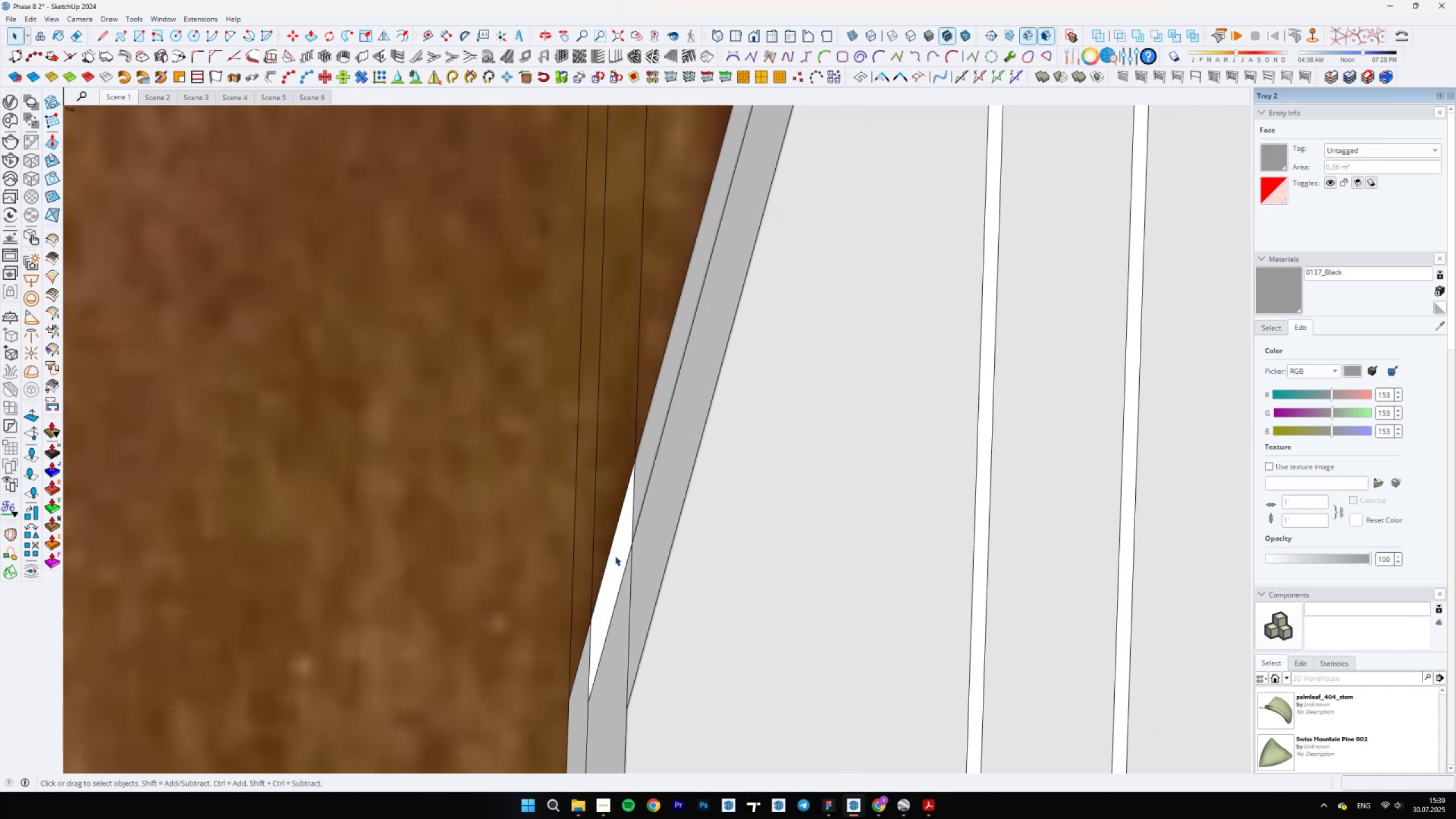 
key(V)
 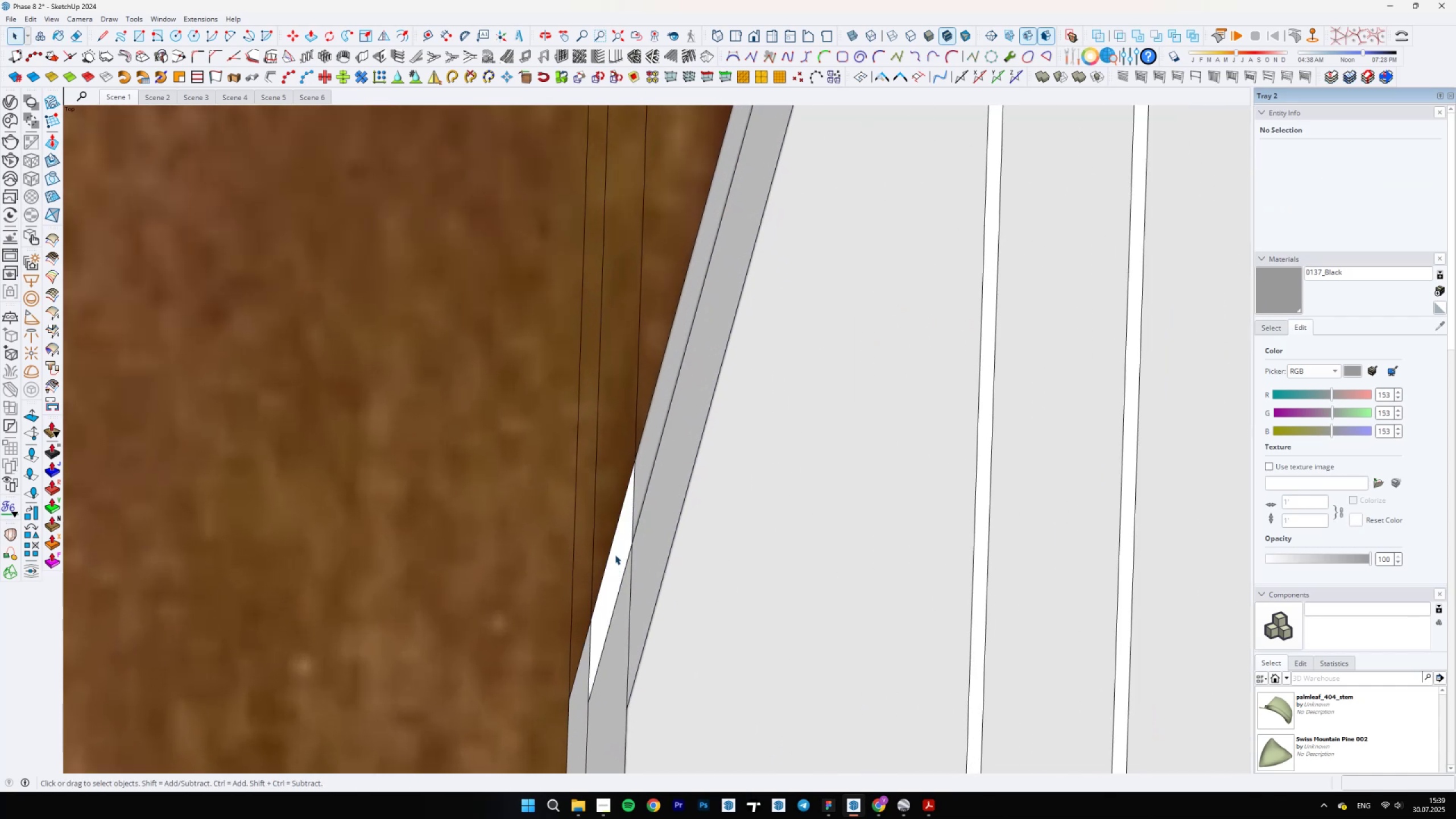 
key(Space)
 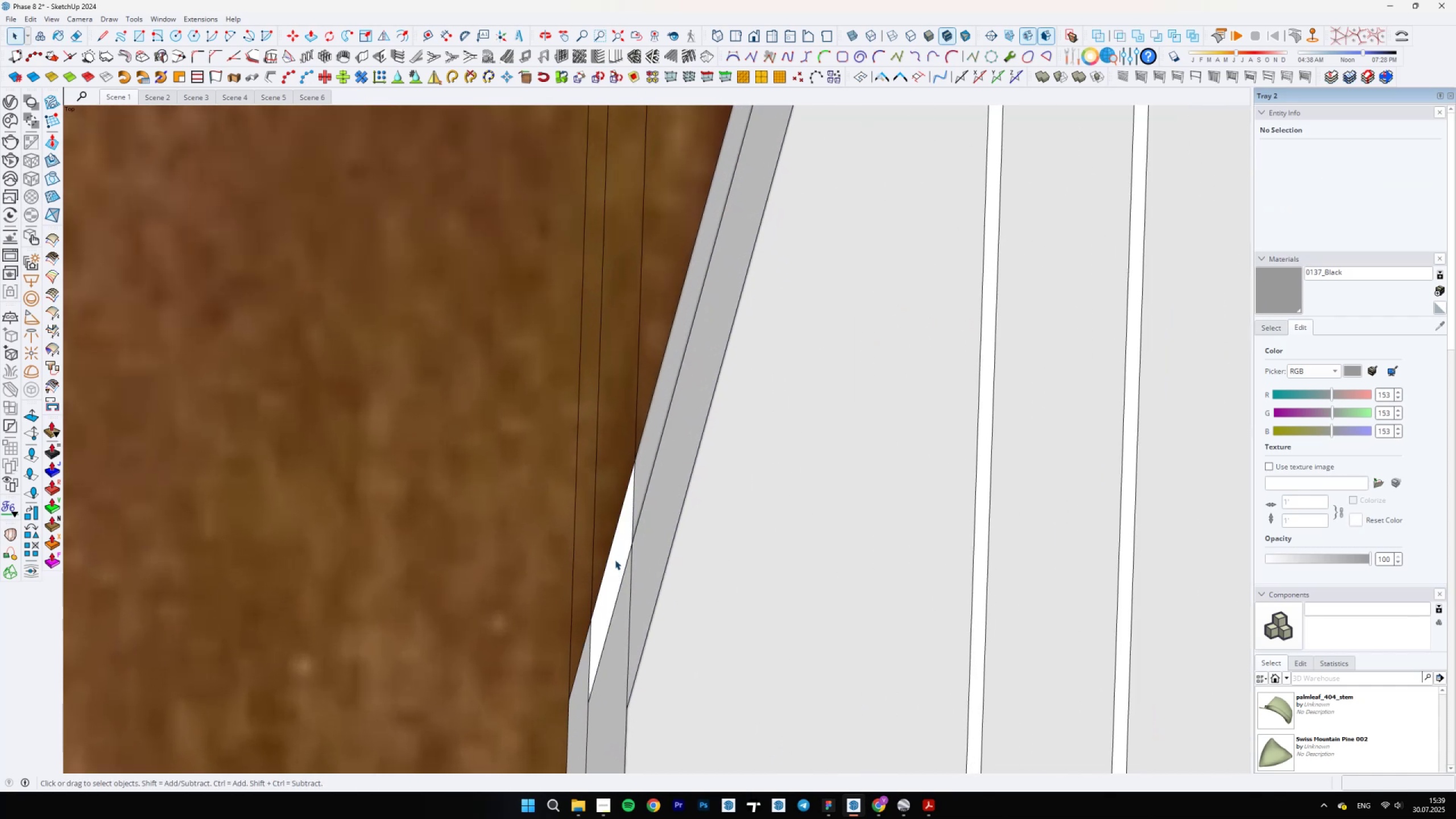 
key(B)
 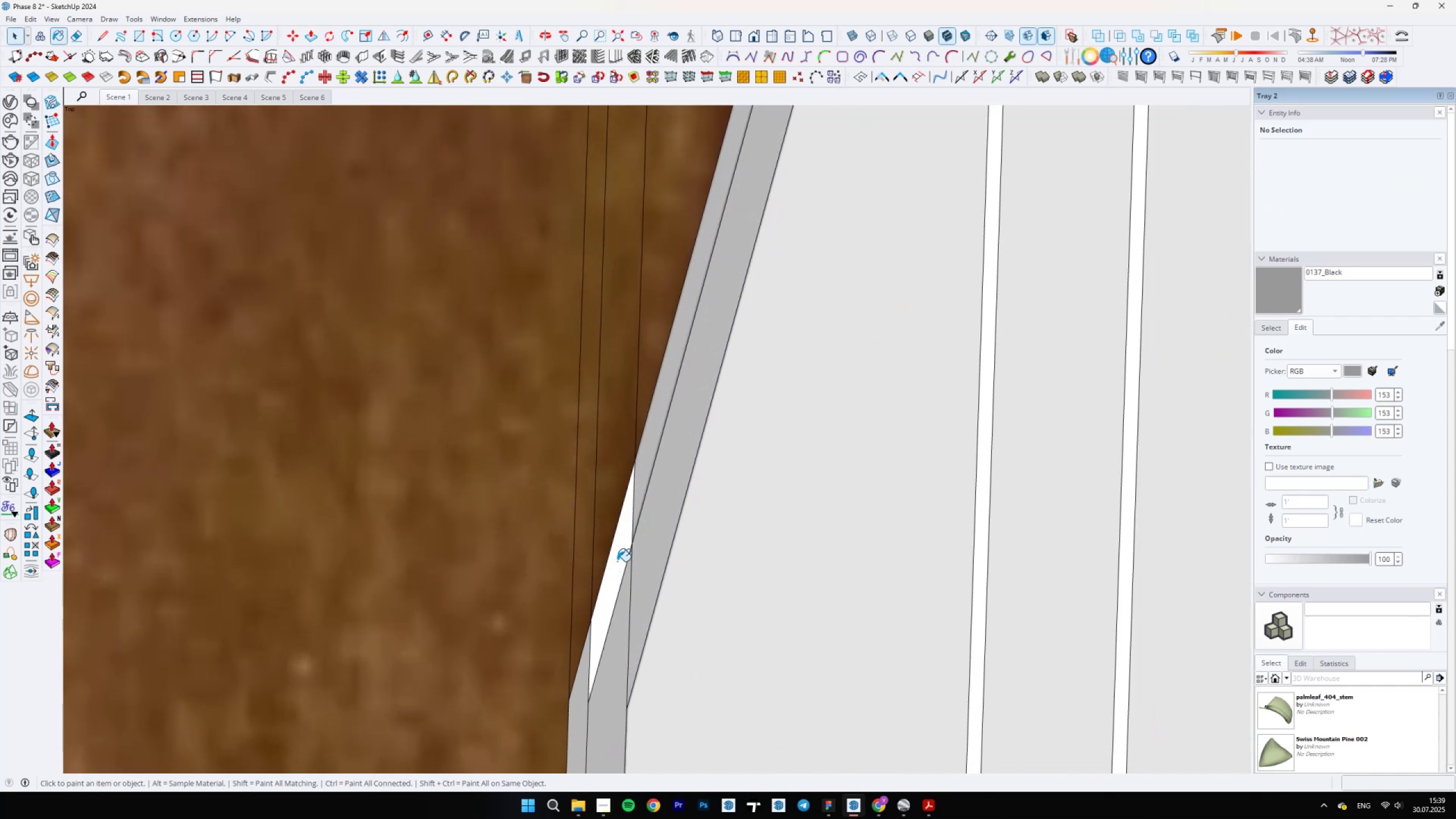 
left_click([618, 561])
 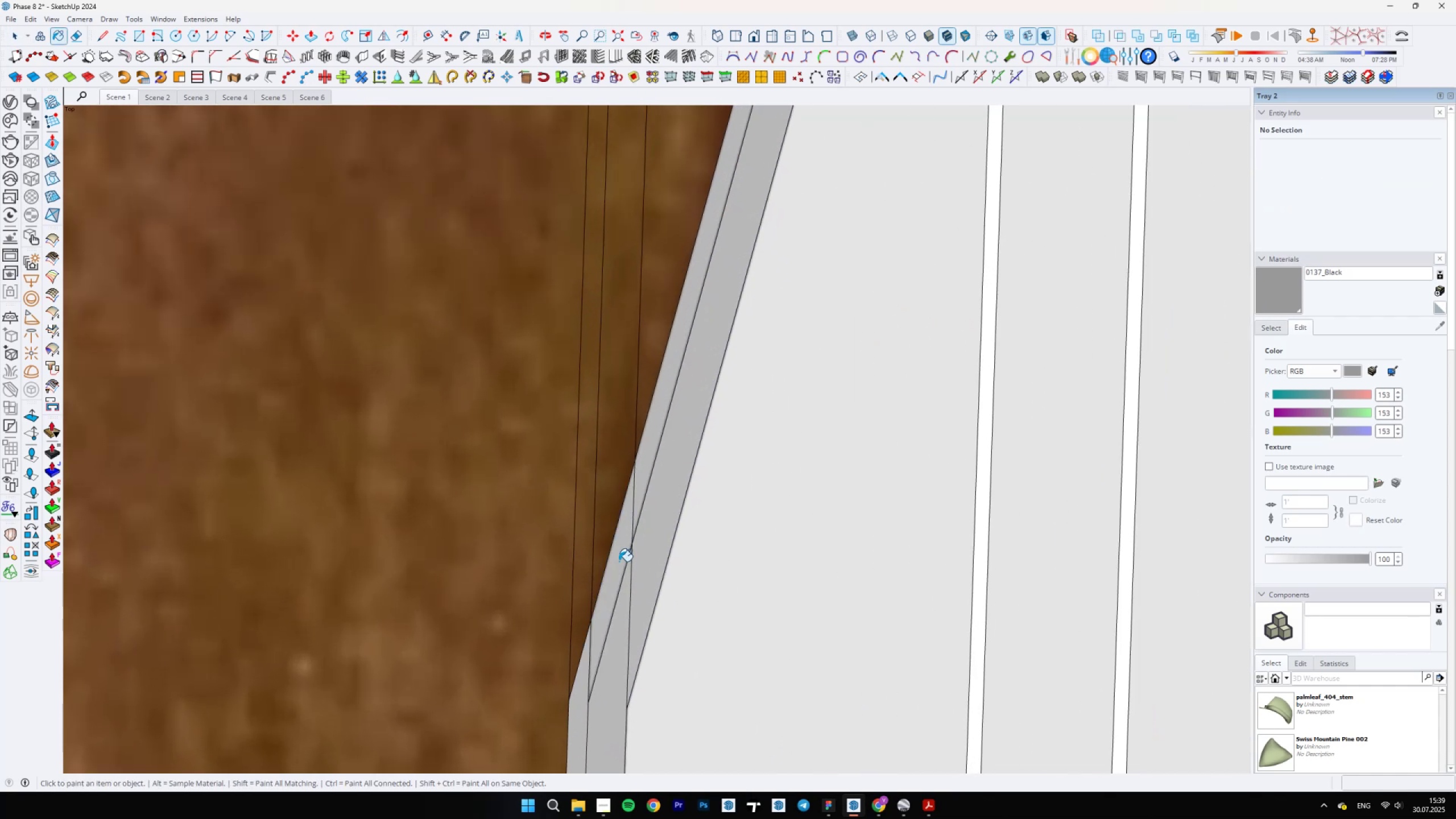 
scroll: coordinate [599, 599], scroll_direction: down, amount: 1.0
 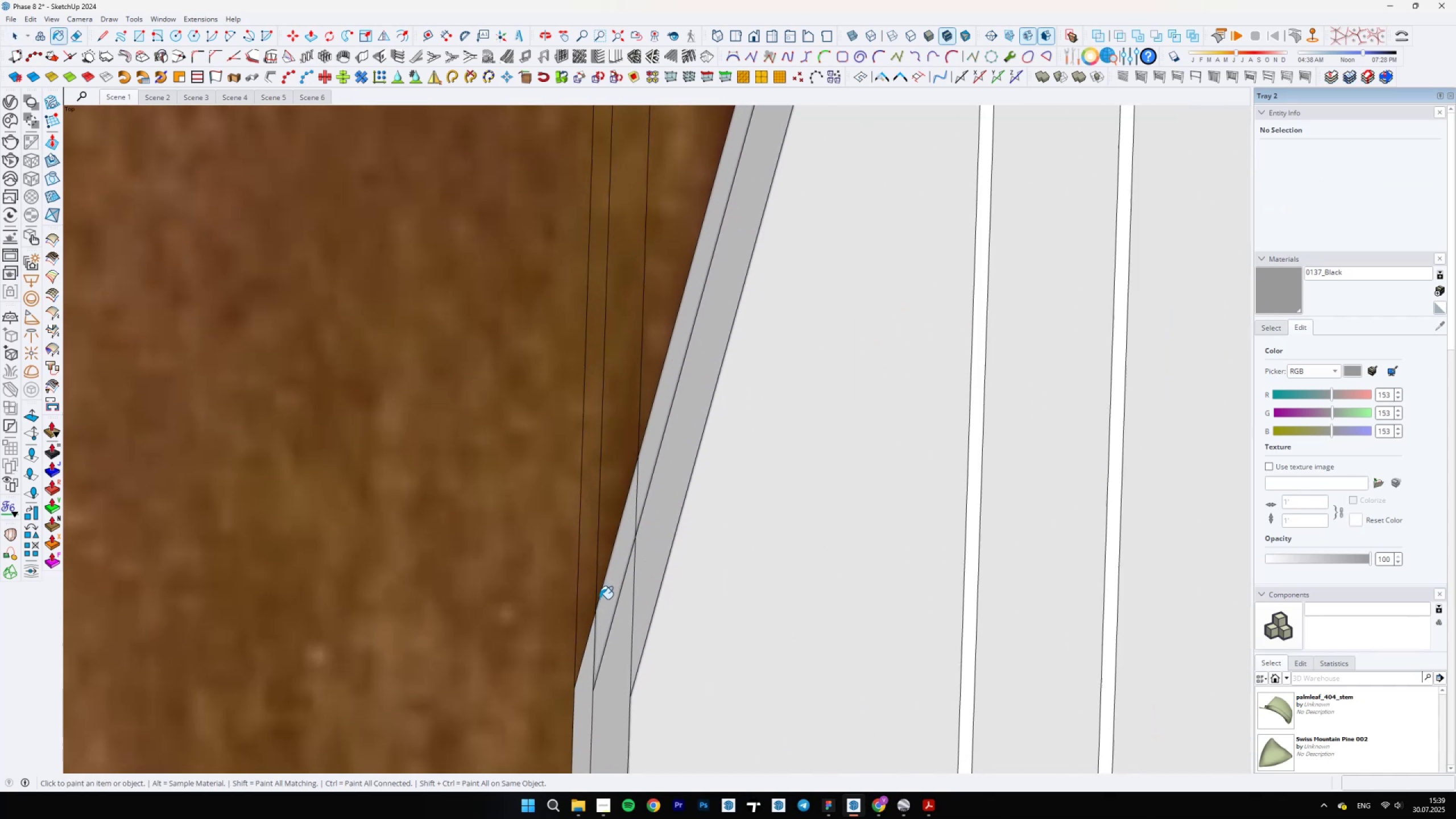 
key(Space)
 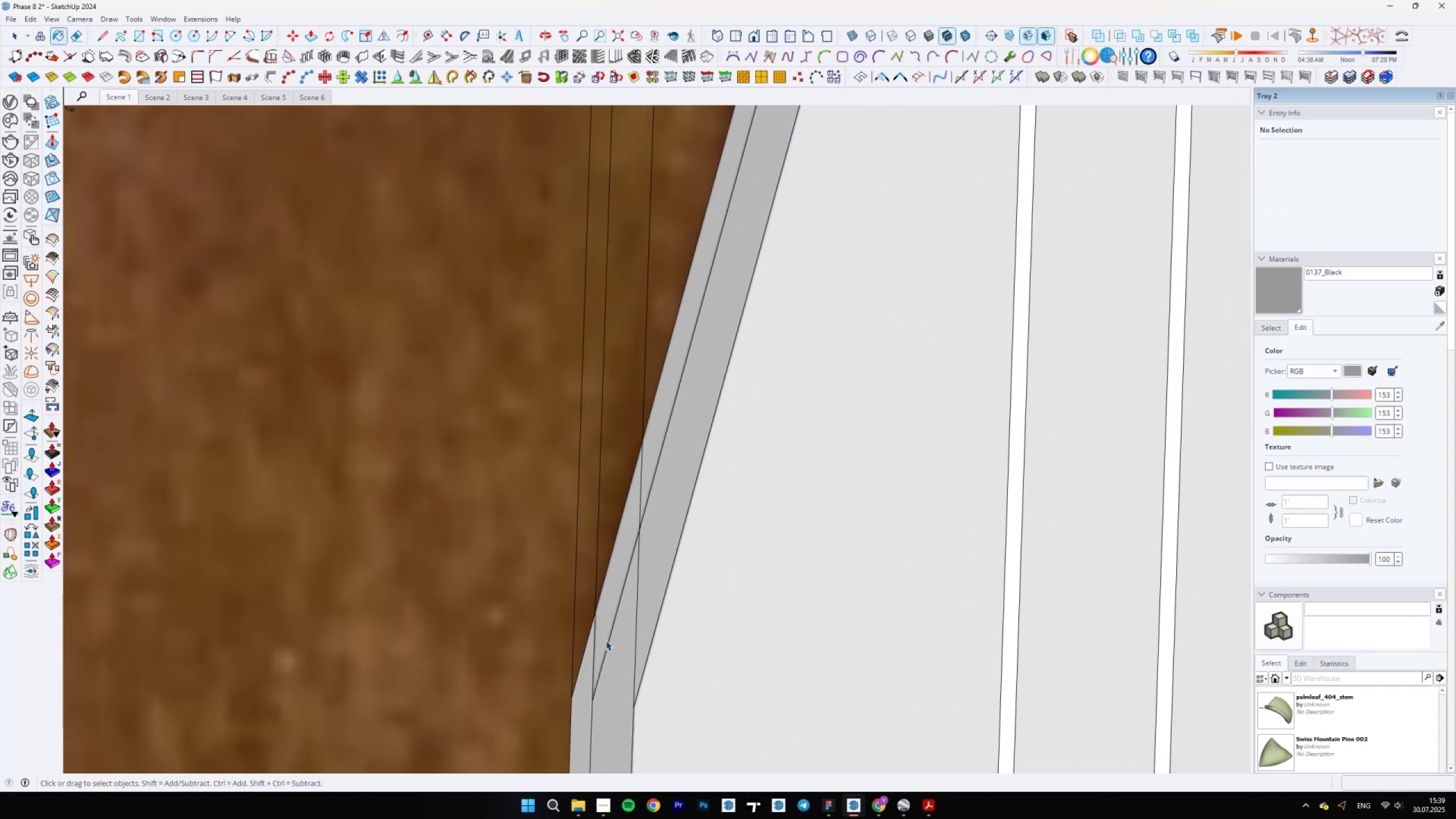 
key(E)
 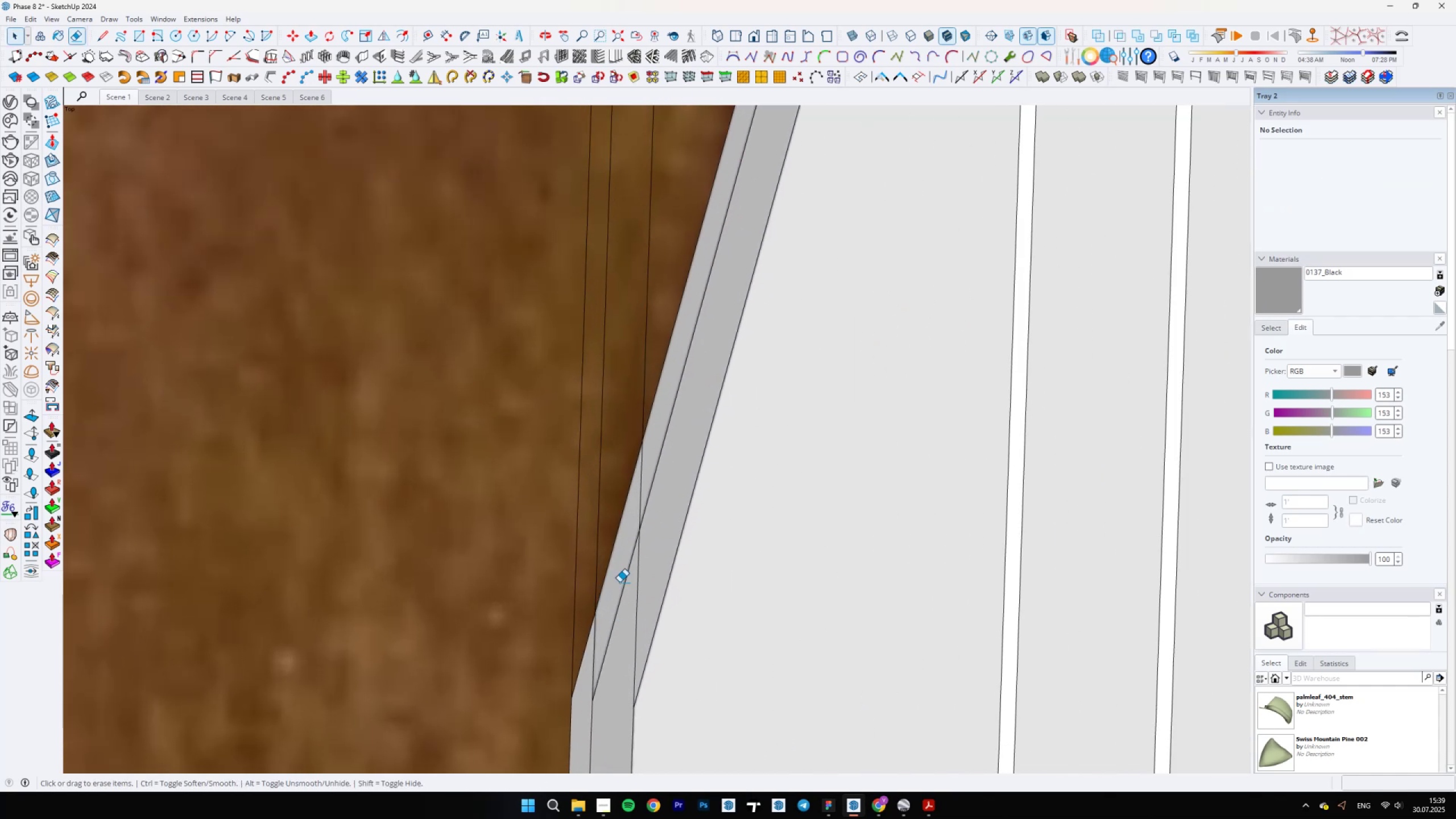 
left_click_drag(start_coordinate=[632, 520], to_coordinate=[644, 499])
 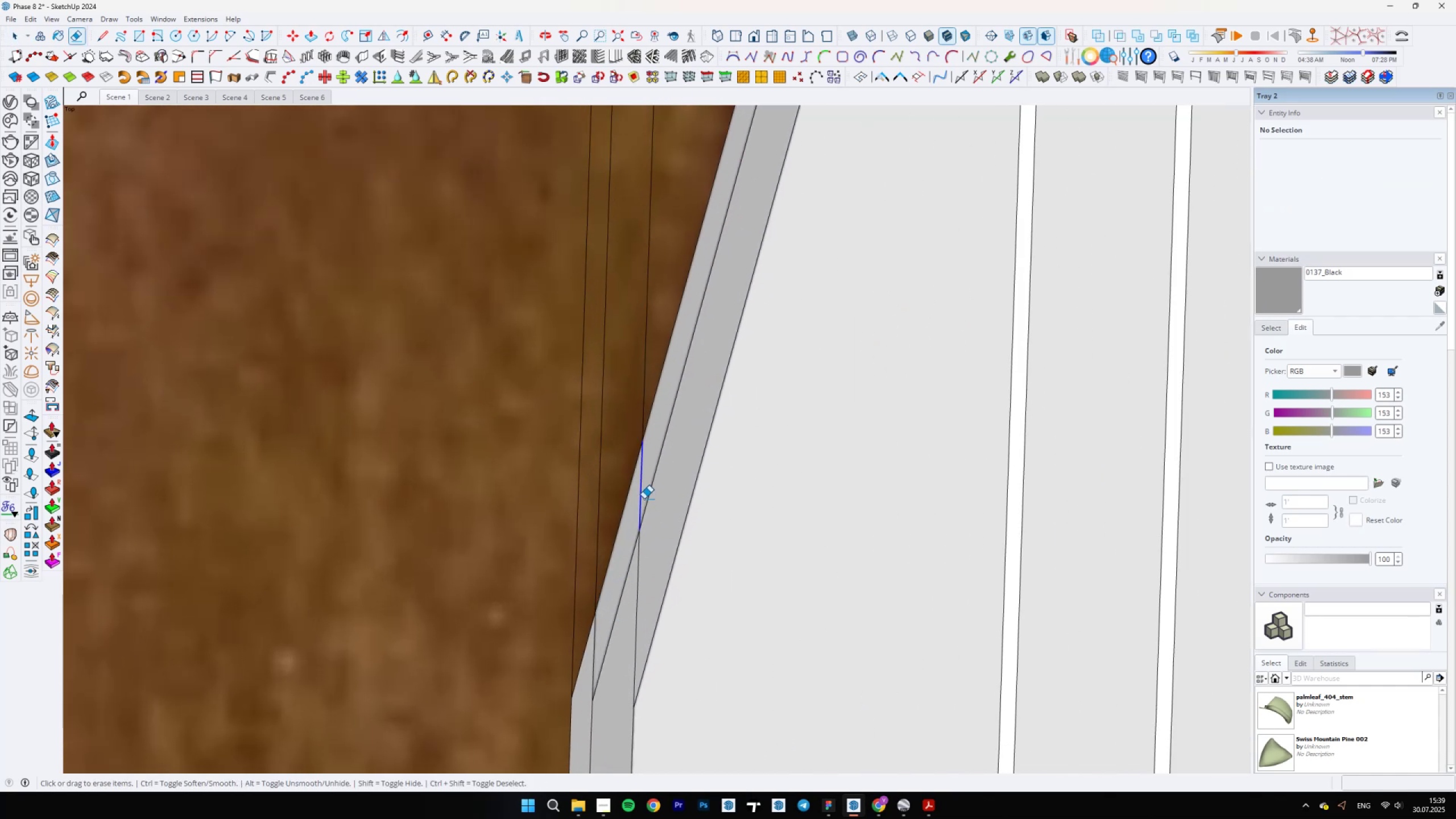 
key(Space)
 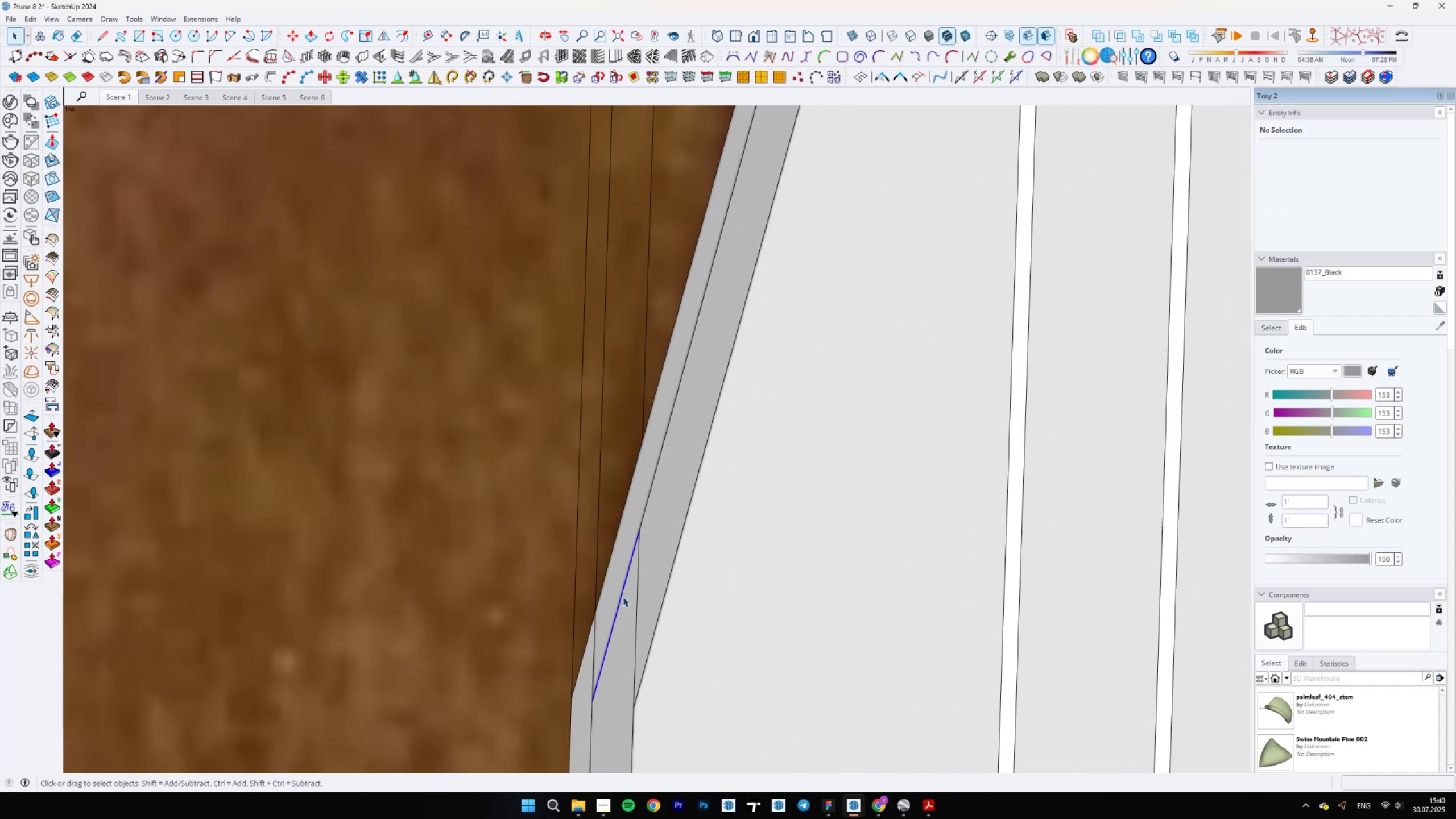 
double_click([627, 597])
 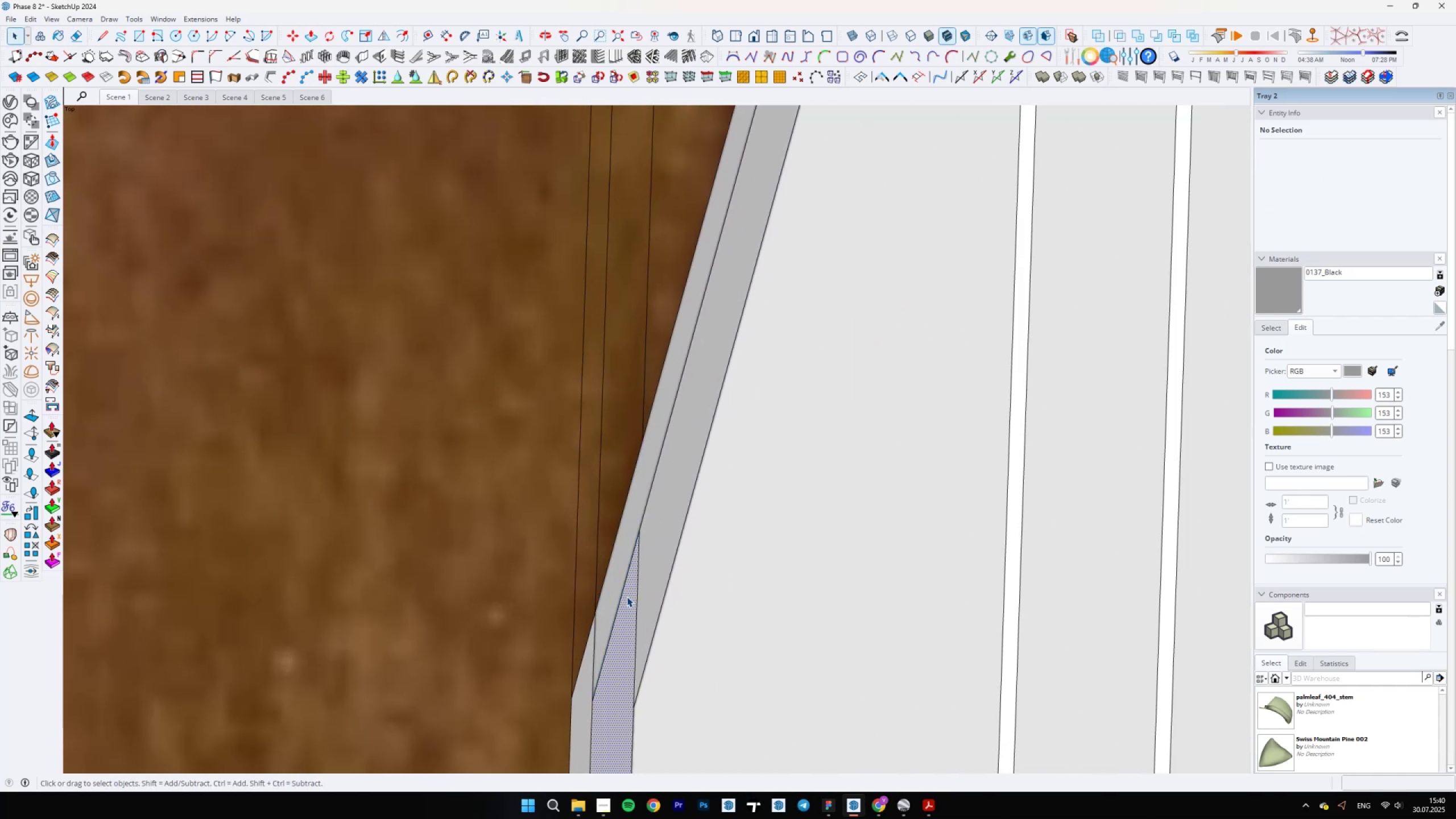 
key(Delete)
 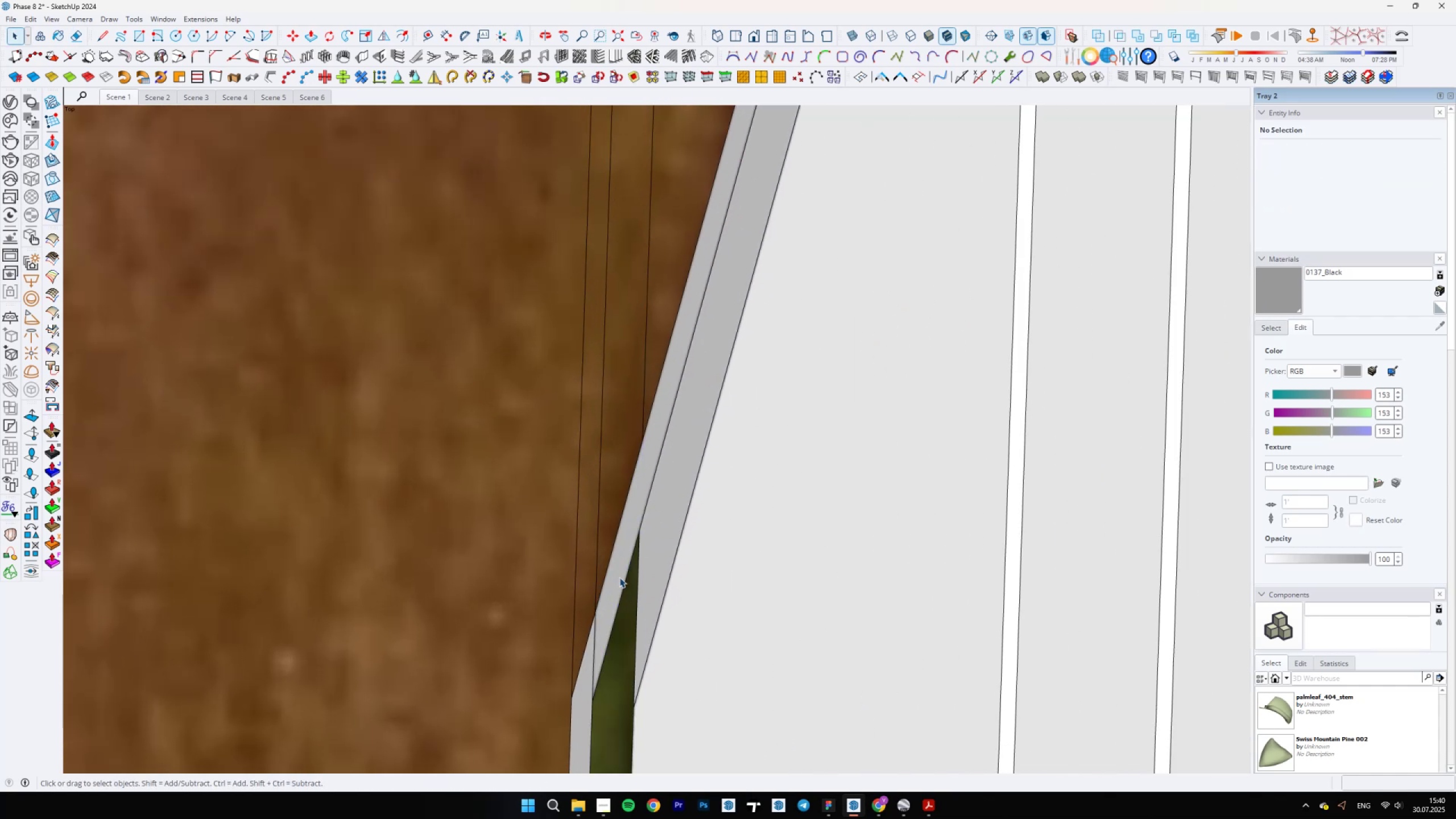 
key(Control+ControlLeft)
 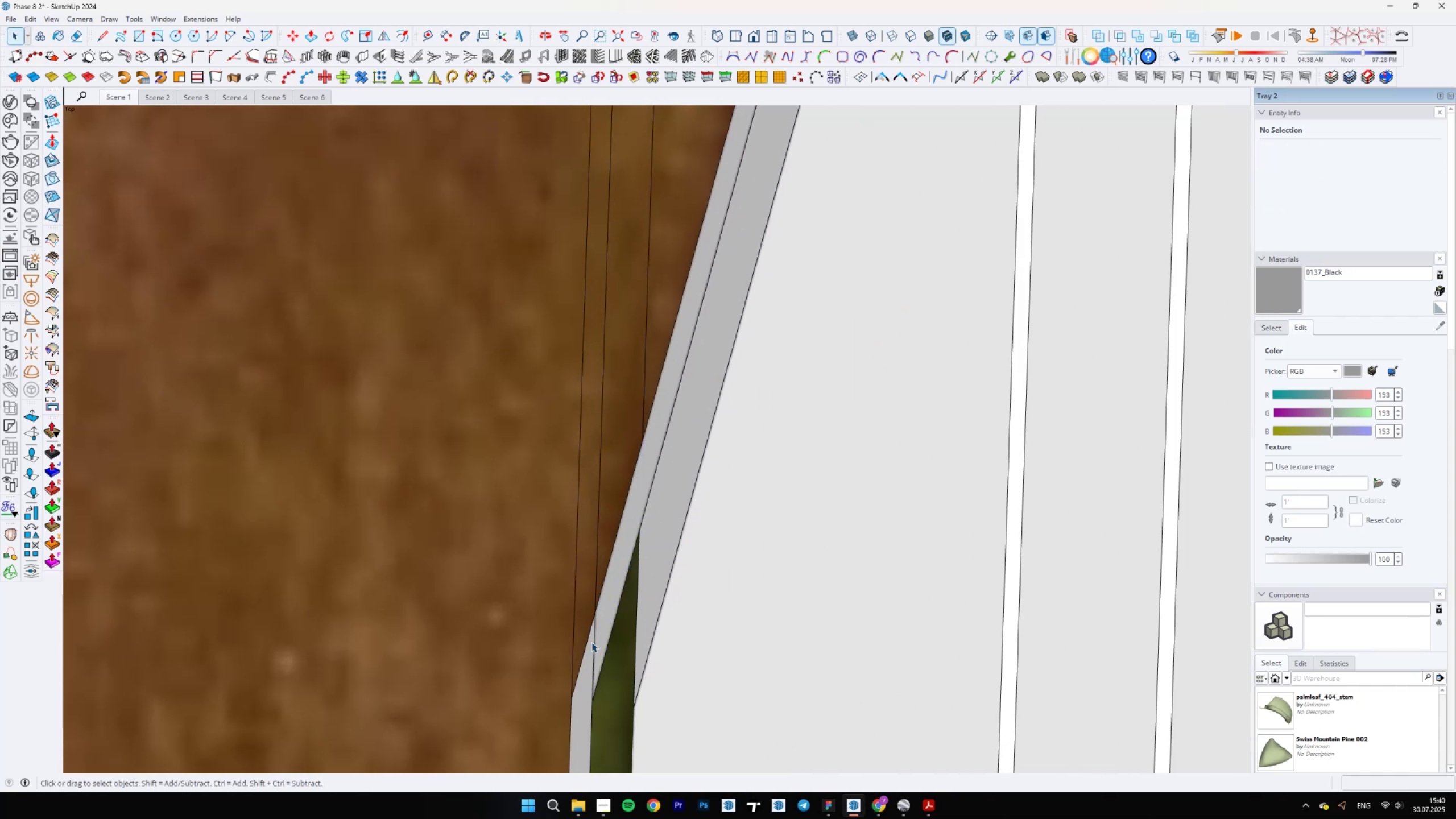 
key(Control+Z)
 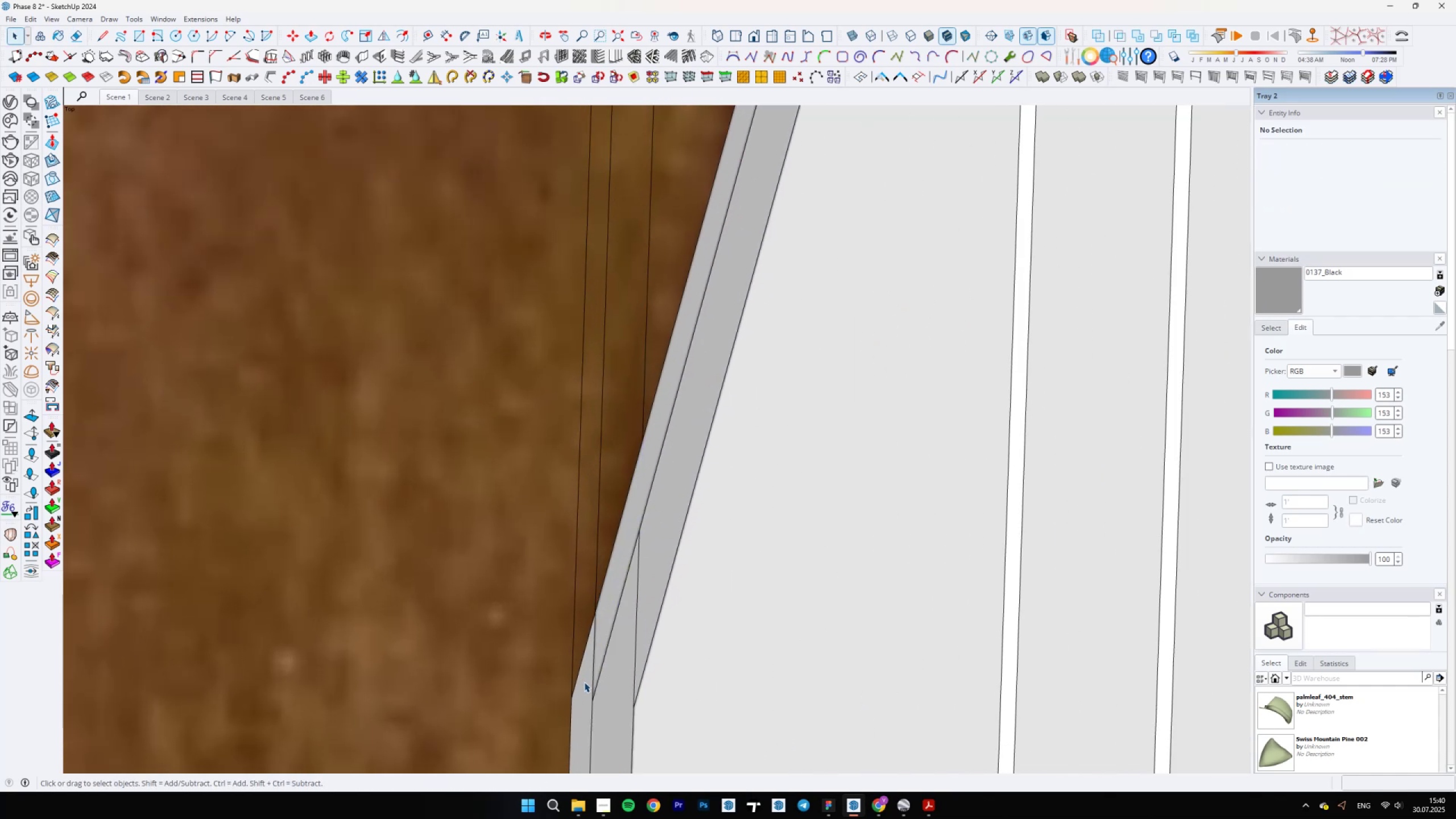 
left_click([588, 682])
 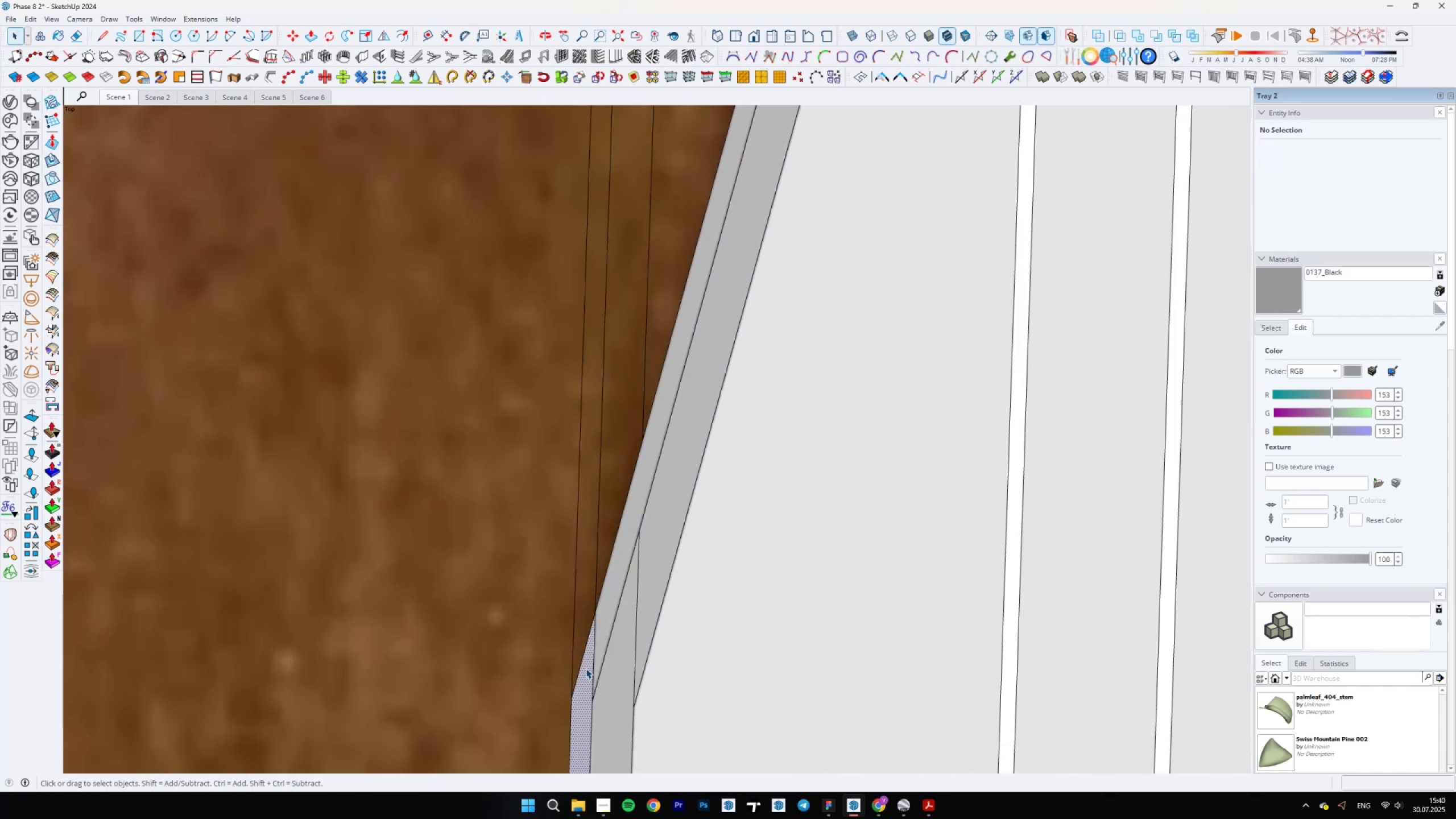 
key(Delete)
 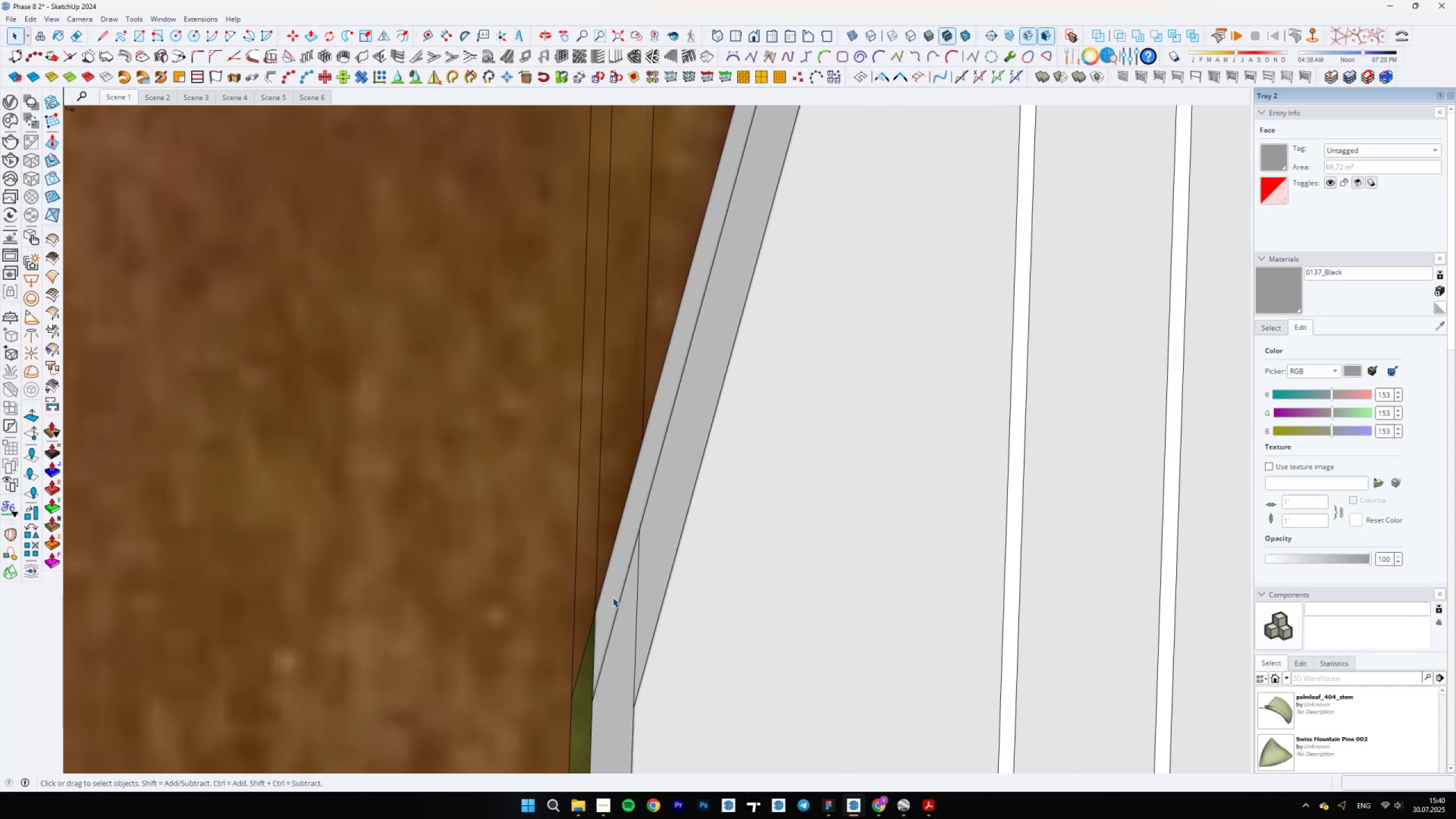 
key(Control+ControlLeft)
 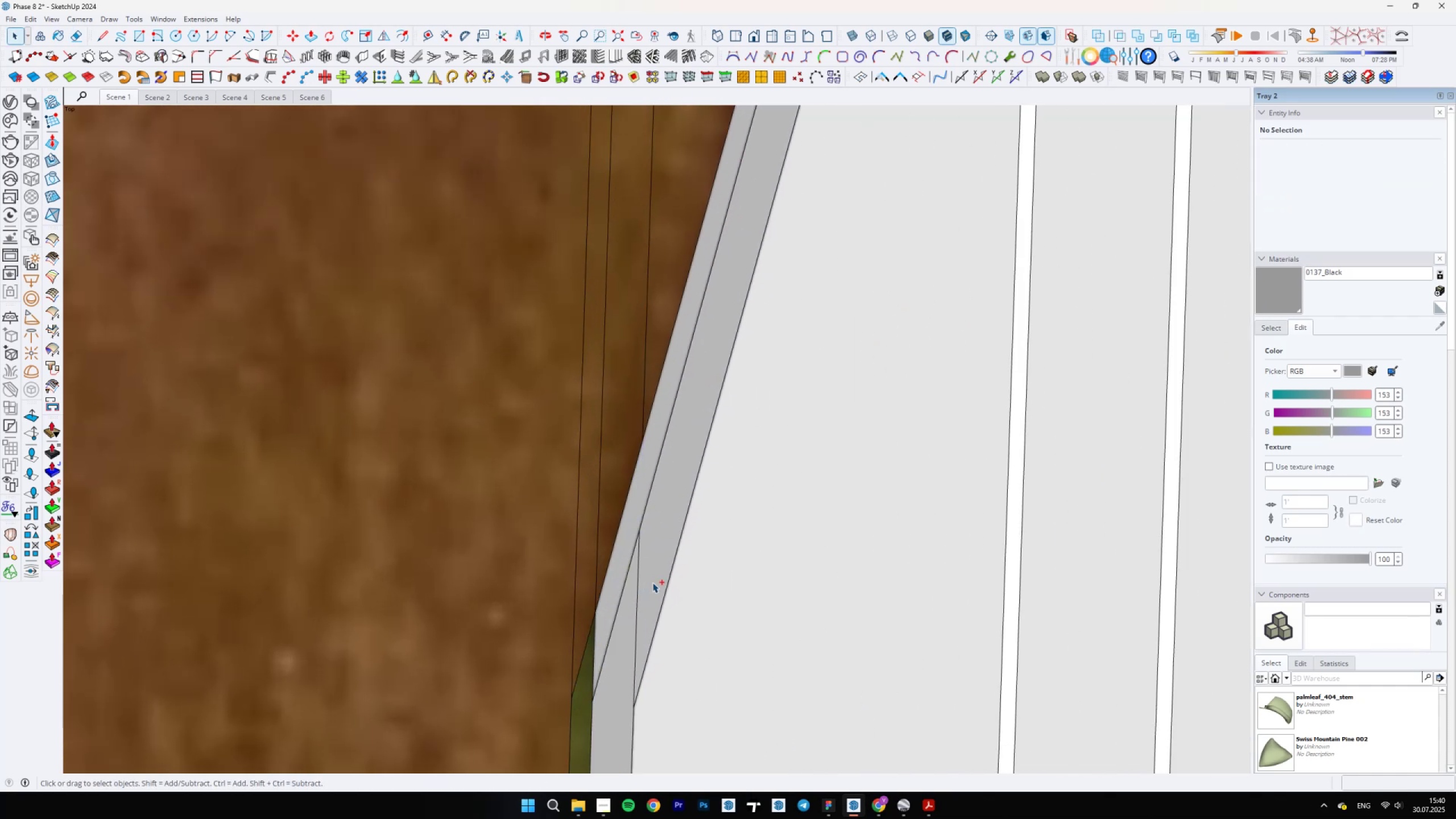 
key(Control+ControlLeft)
 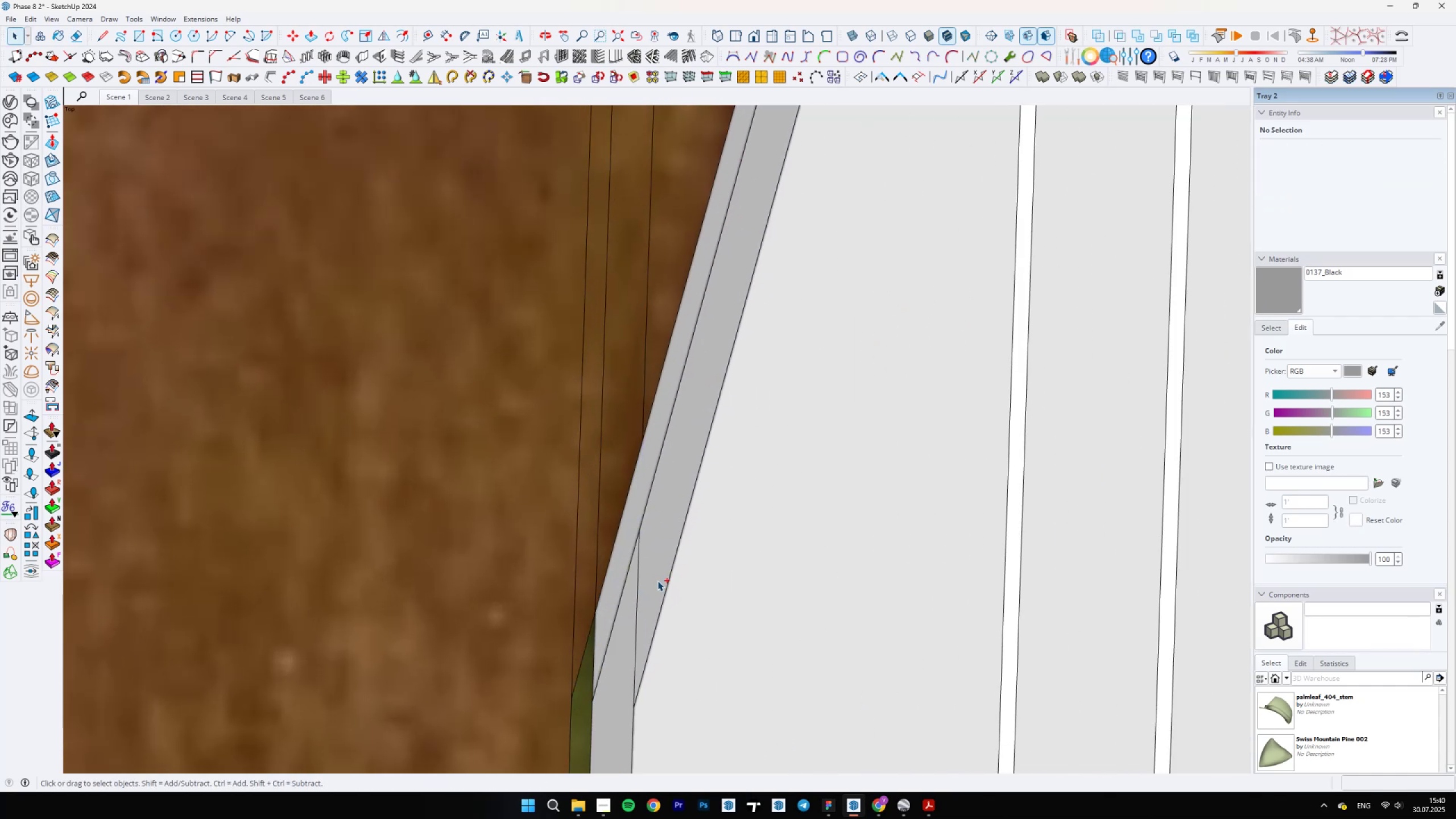 
key(Control+Z)
 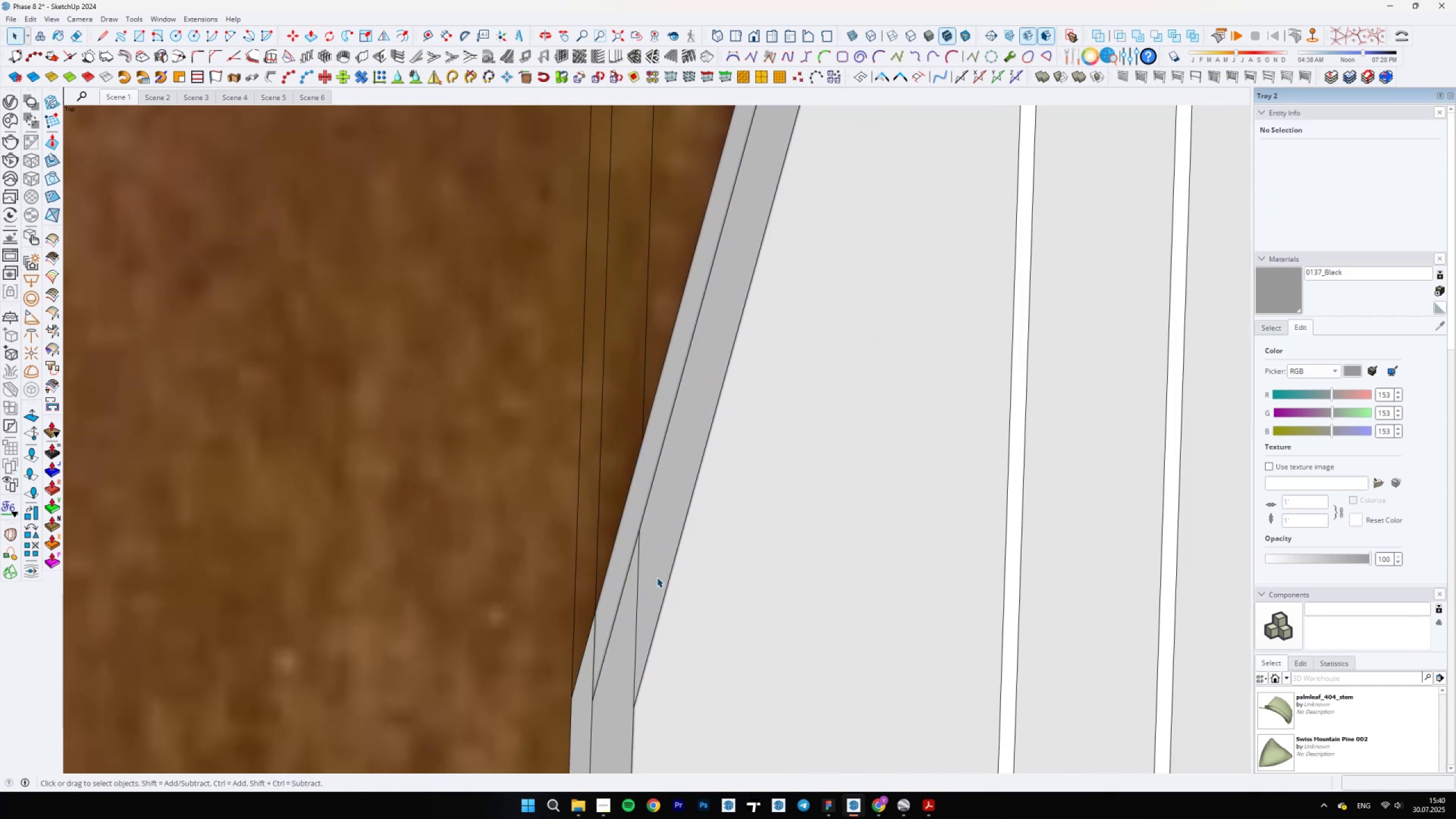 
left_click([657, 572])
 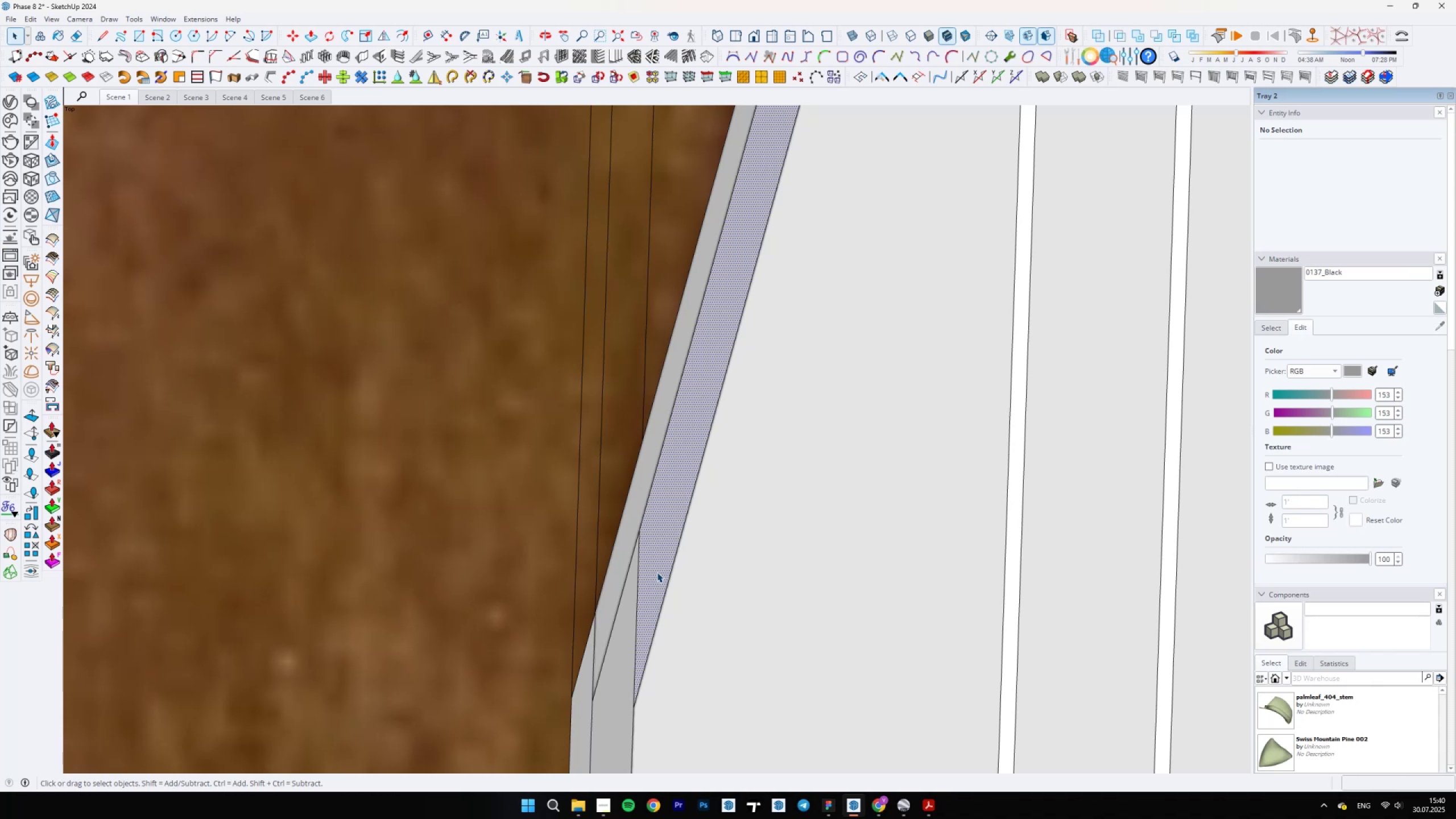 
key(Delete)
 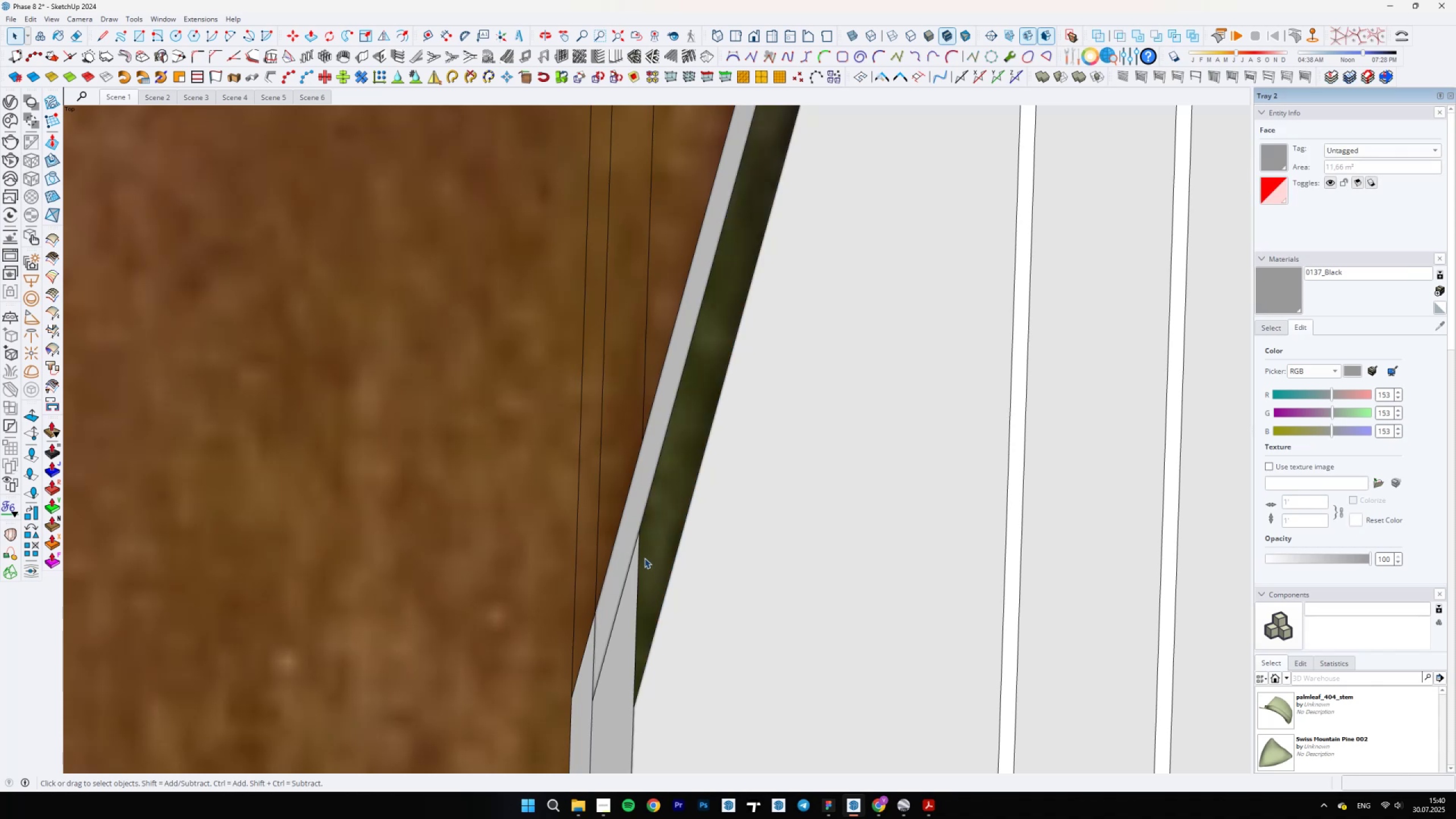 
key(Control+ControlLeft)
 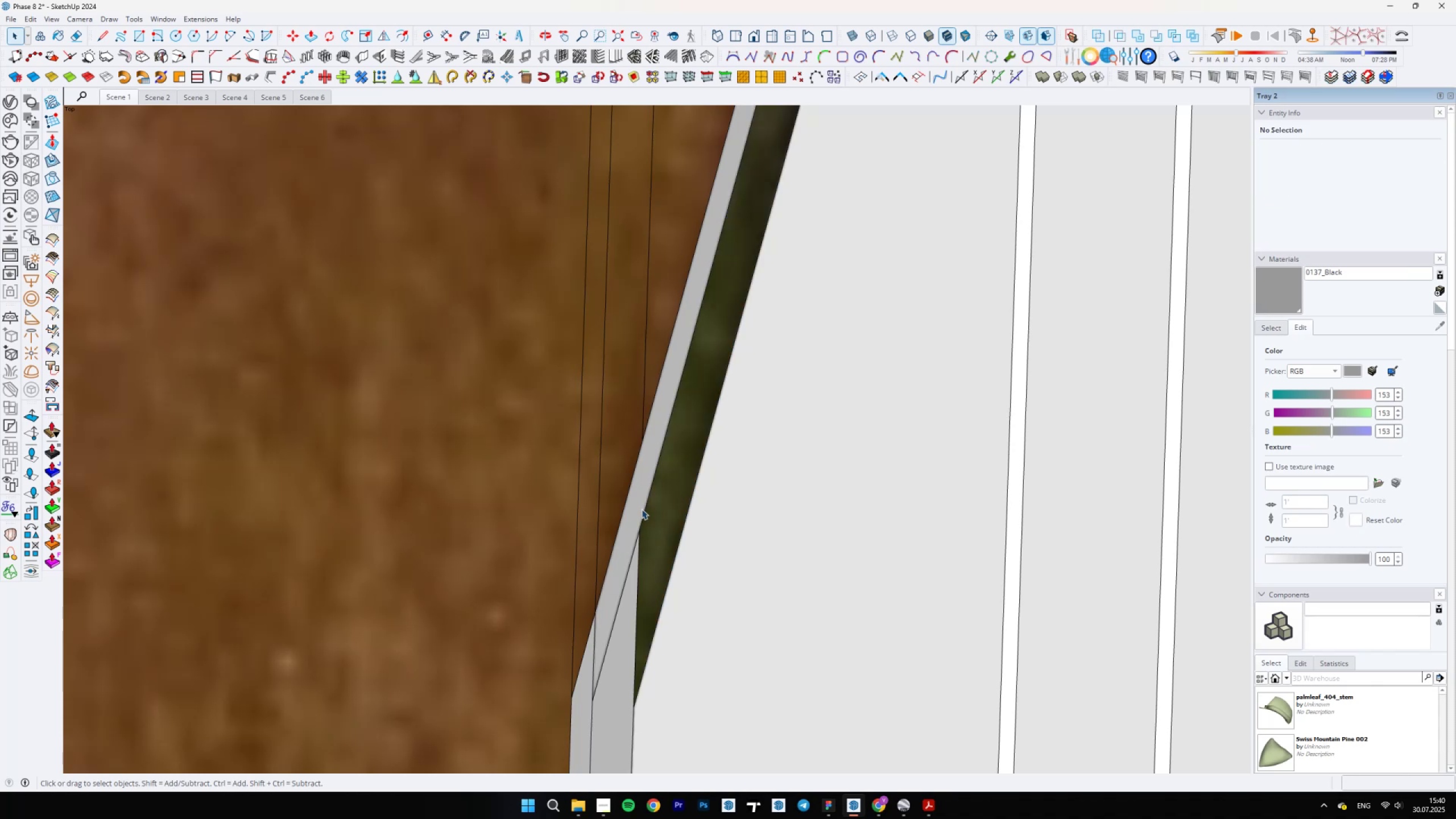 
key(Control+Z)
 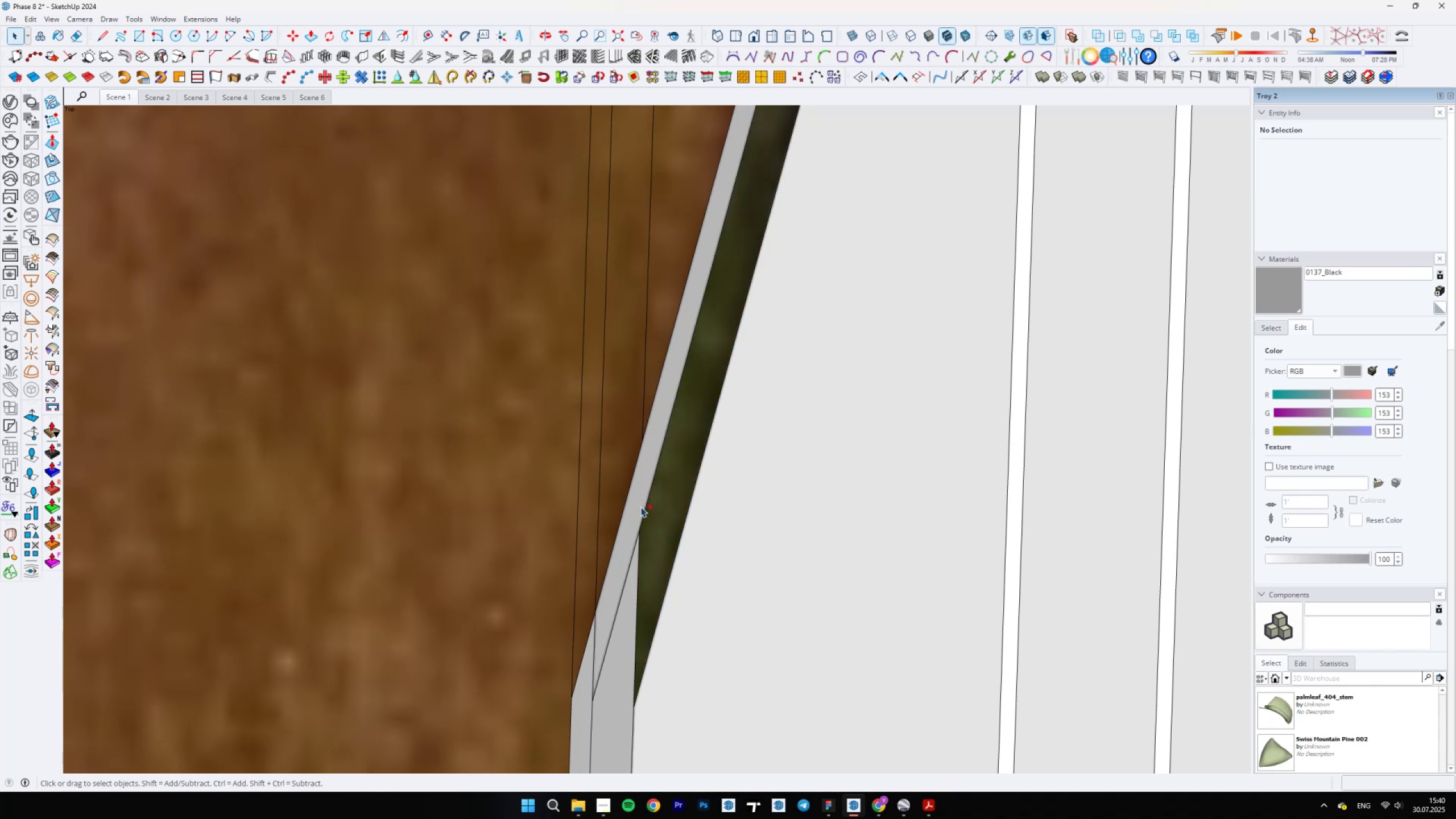 
left_click([638, 505])
 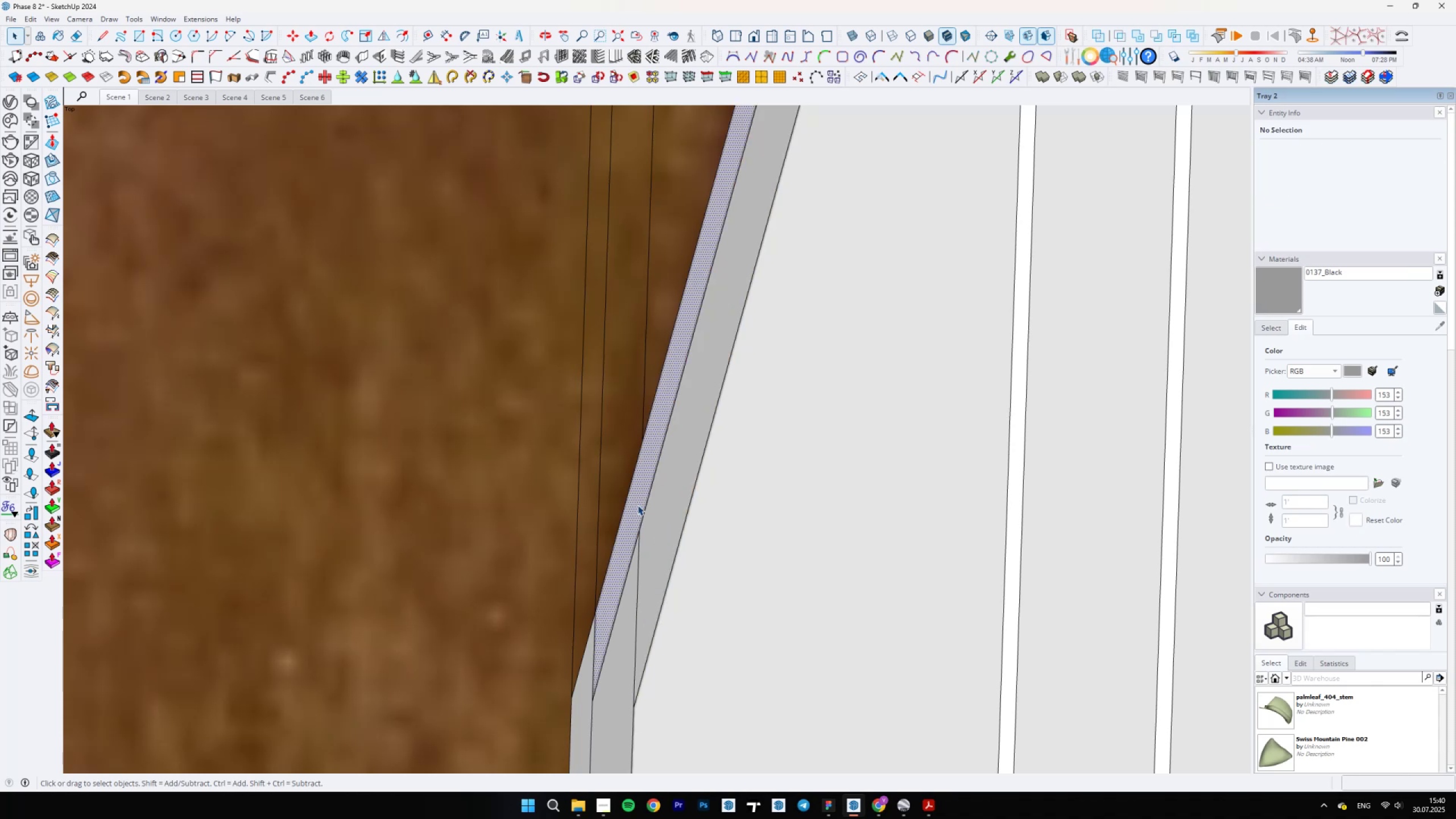 
key(Delete)
 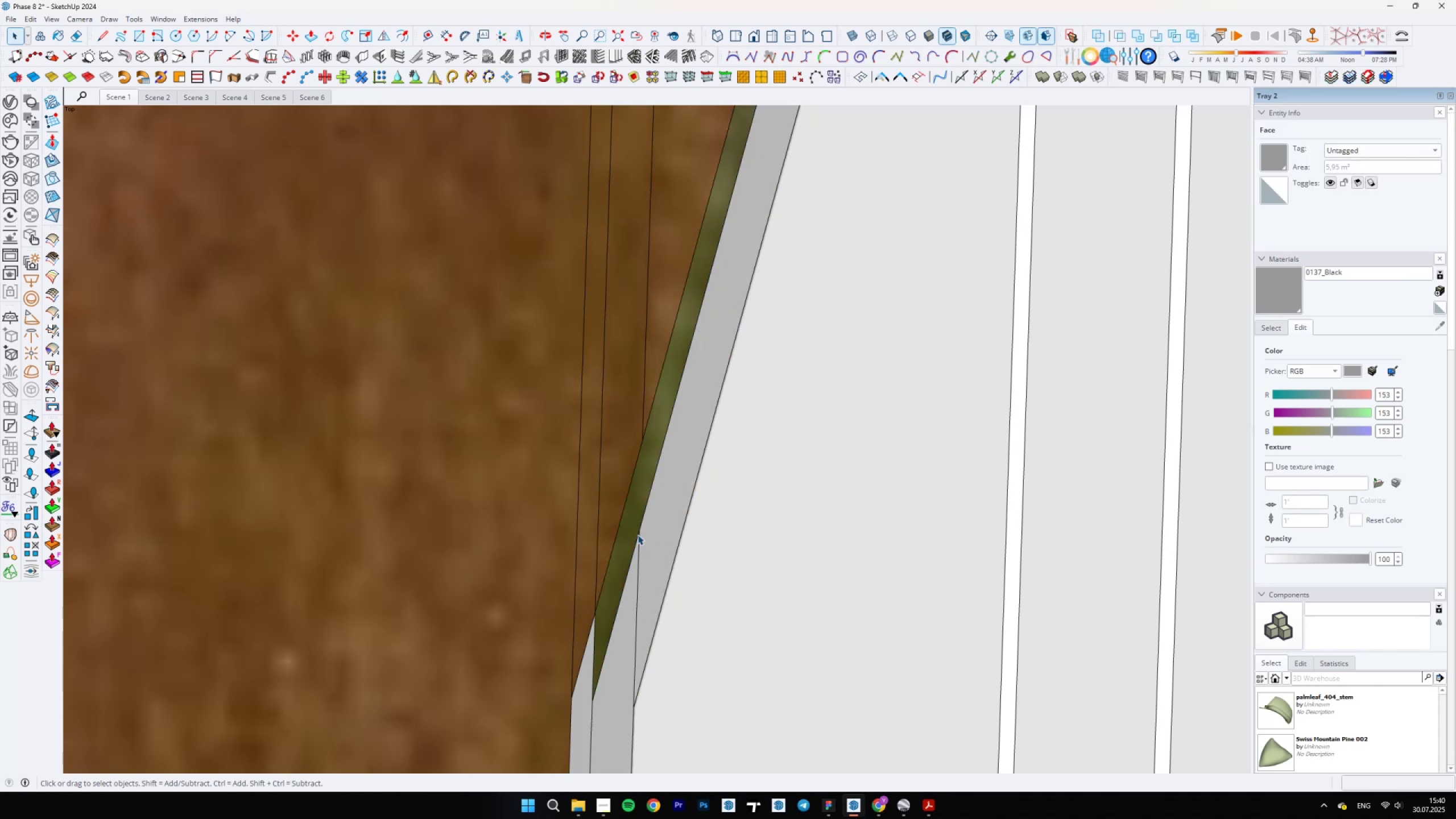 
key(Control+Z)
 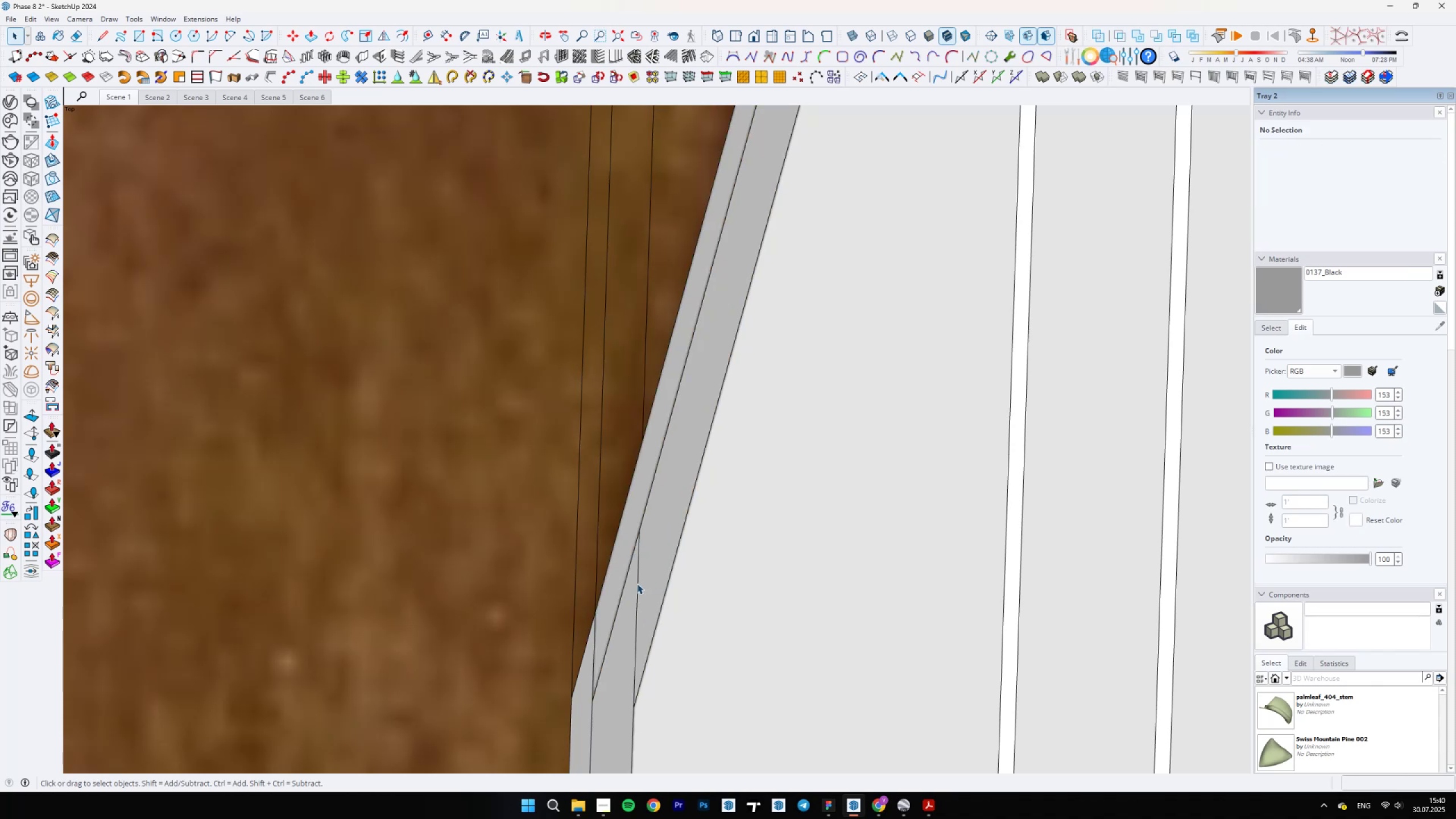 
scroll: coordinate [626, 622], scroll_direction: down, amount: 14.0
 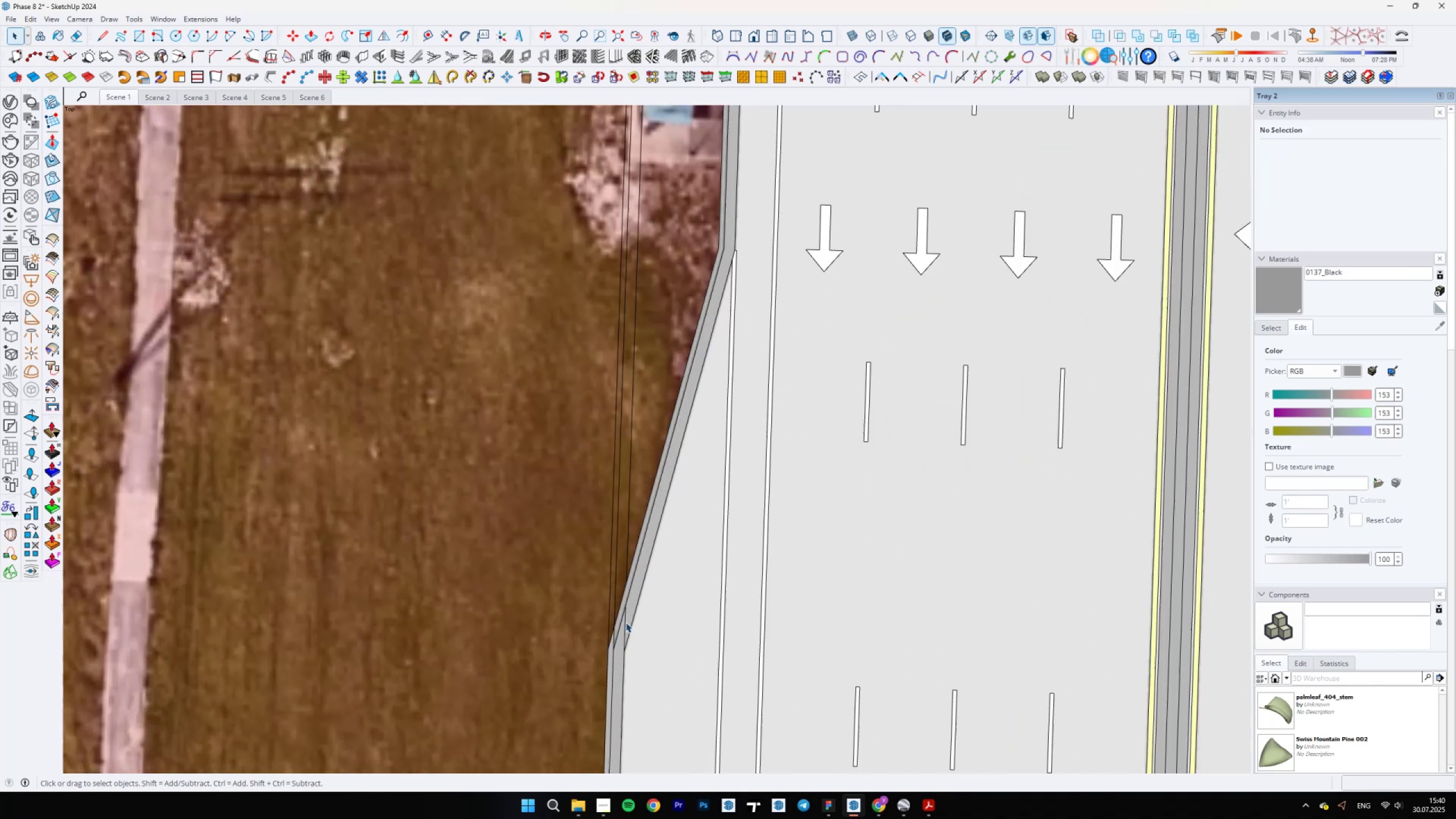 
key(E)
 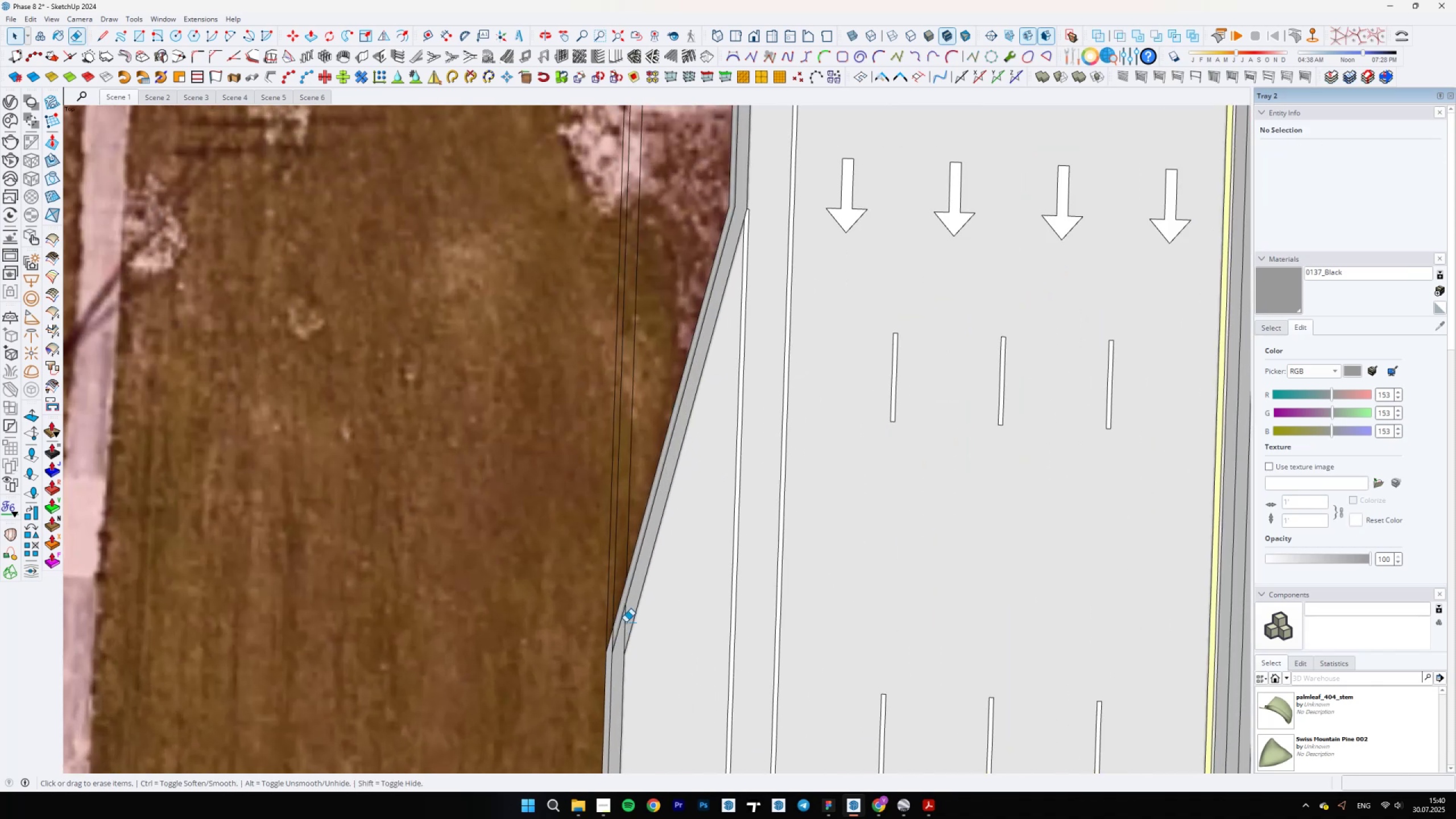 
left_click_drag(start_coordinate=[626, 622], to_coordinate=[629, 623])
 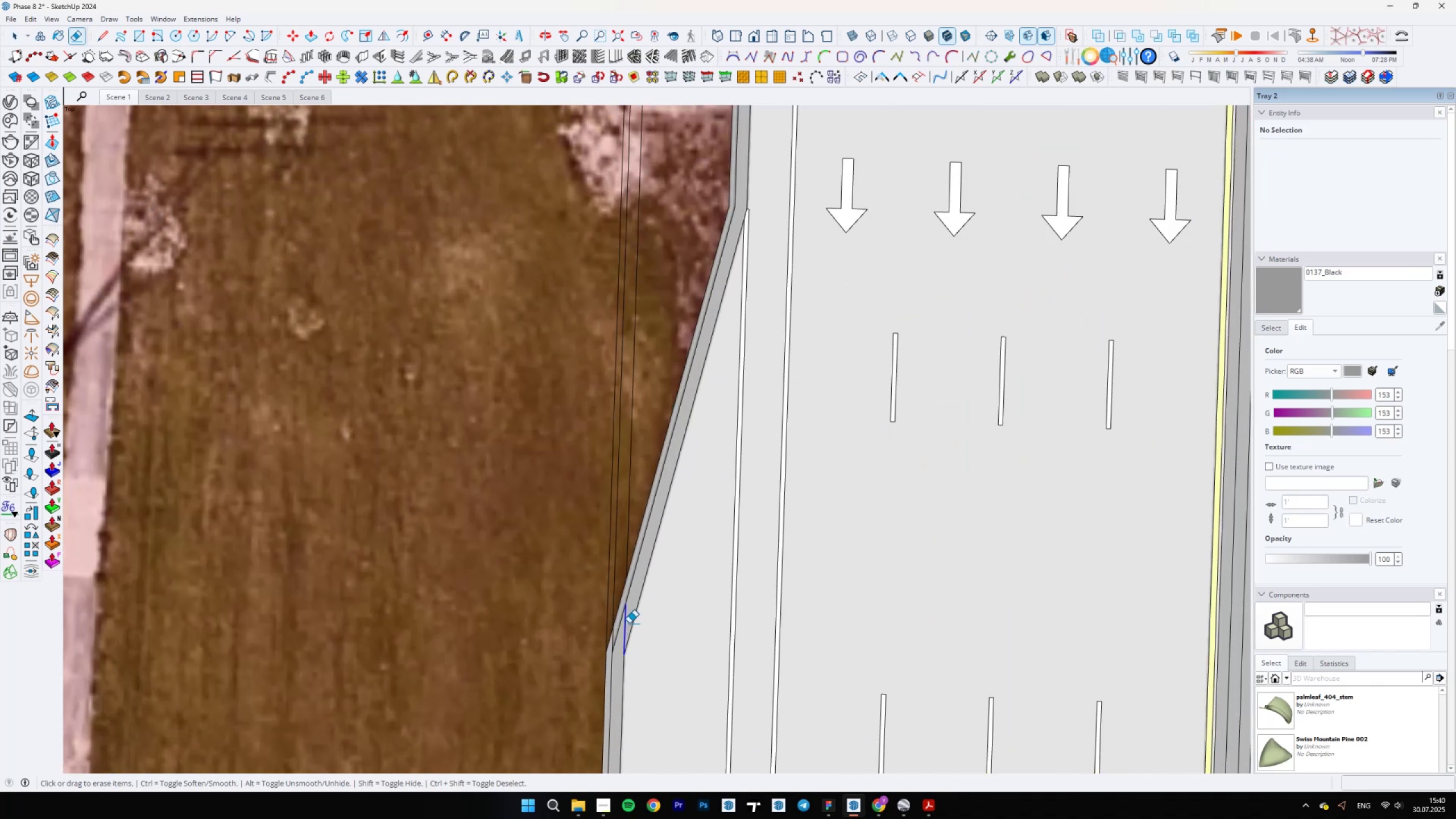 
scroll: coordinate [617, 635], scroll_direction: up, amount: 5.0
 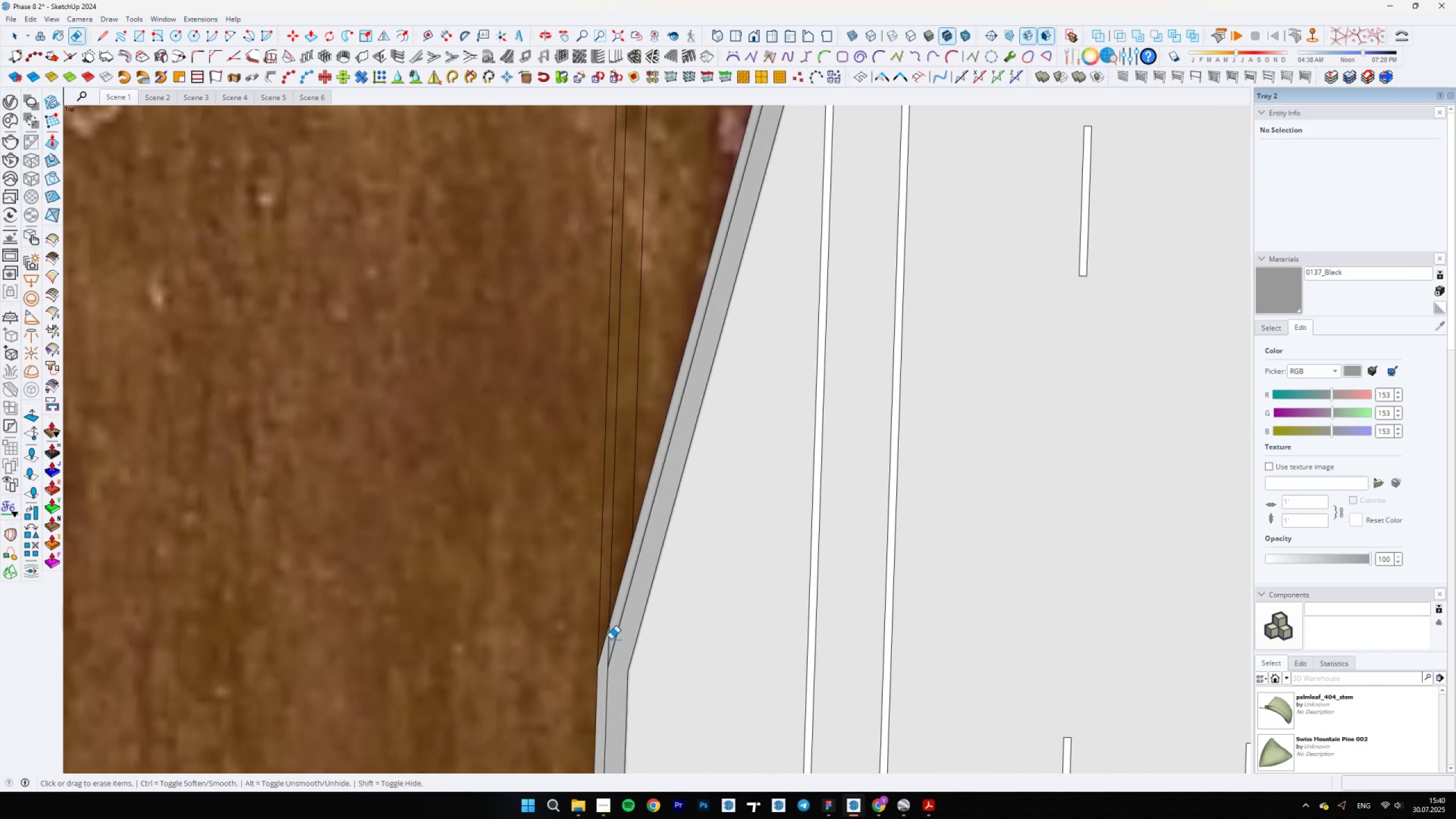 
left_click_drag(start_coordinate=[608, 644], to_coordinate=[609, 647])
 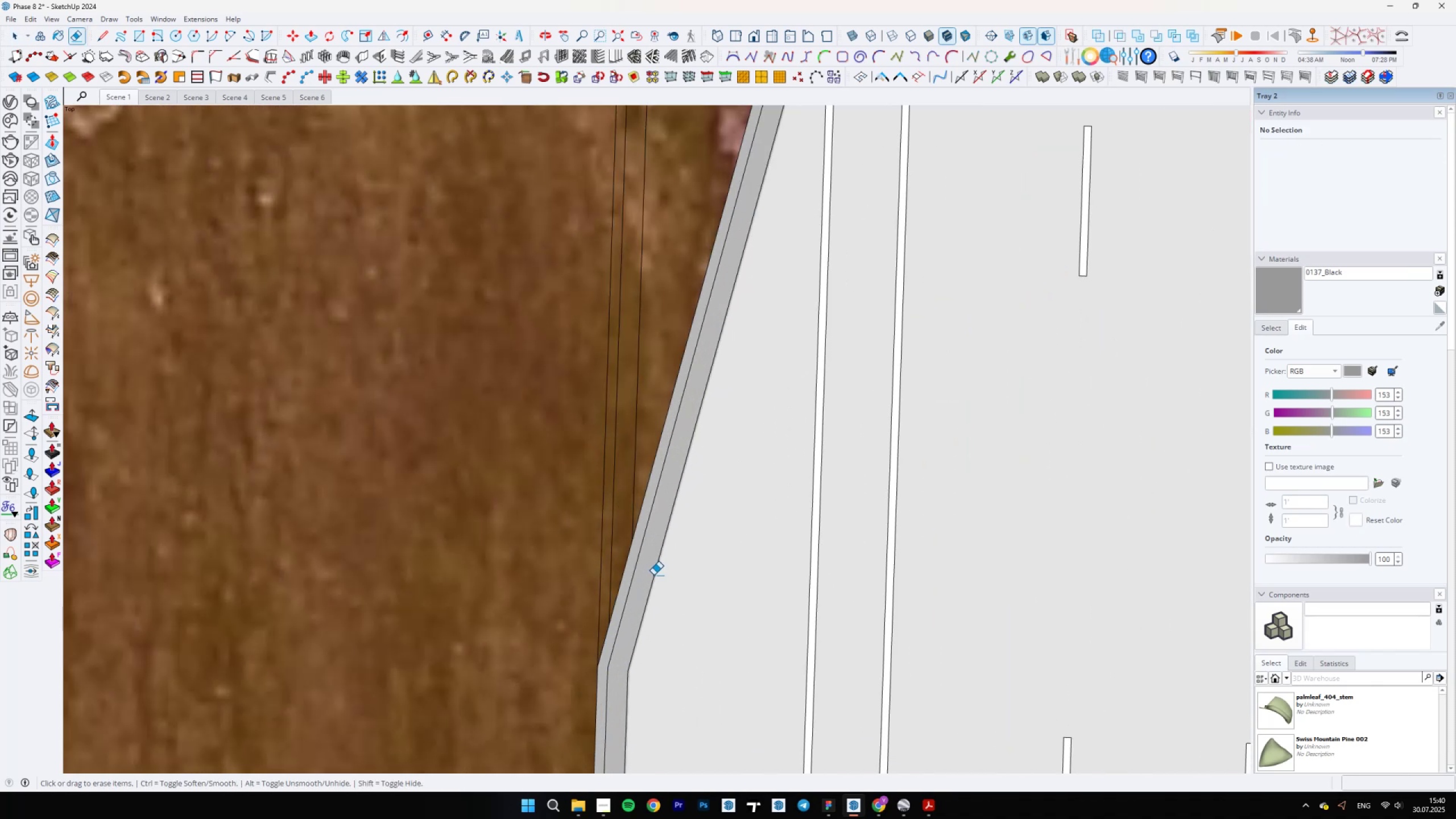 
scroll: coordinate [621, 623], scroll_direction: down, amount: 12.0
 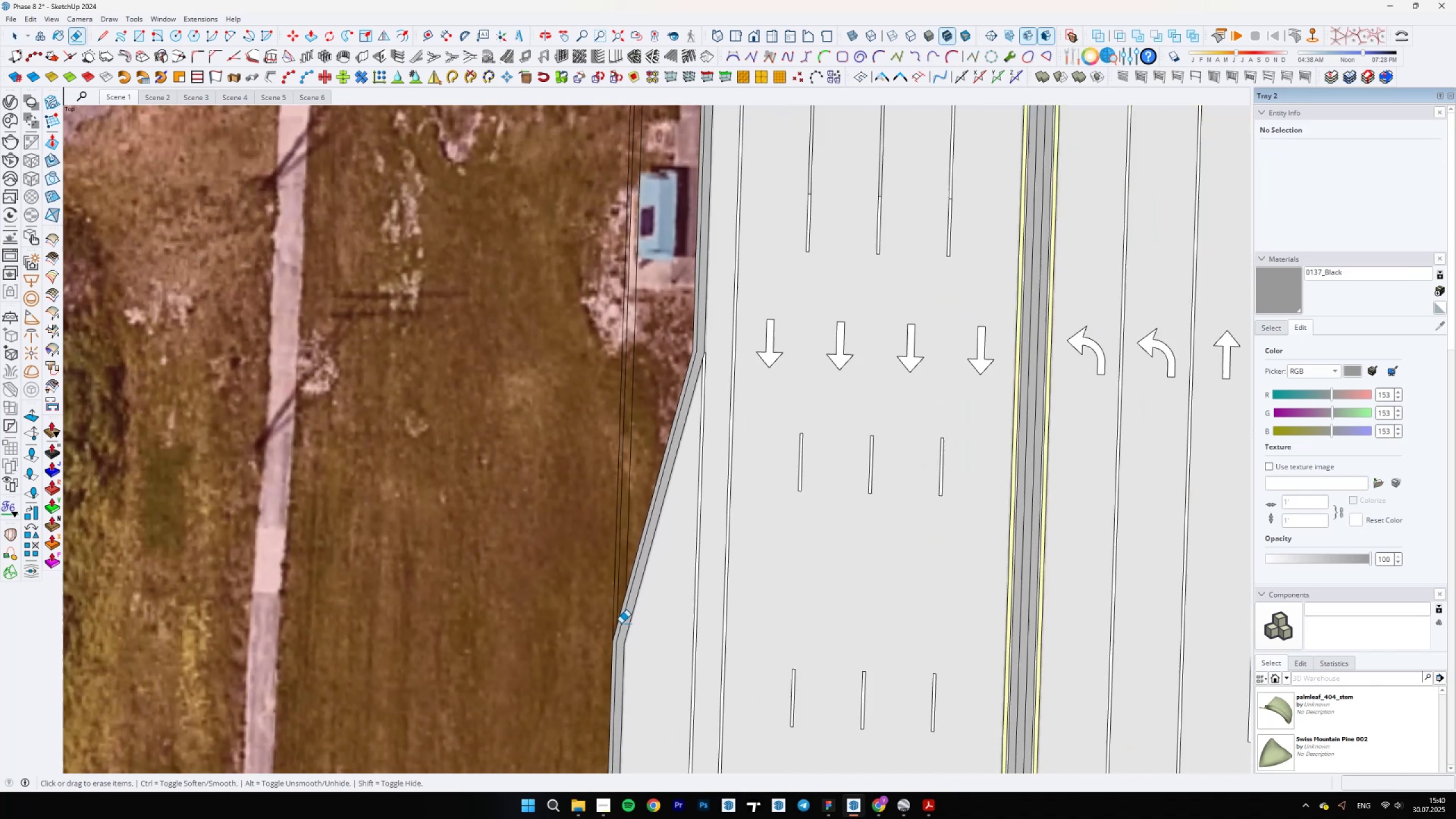 
key(Space)
 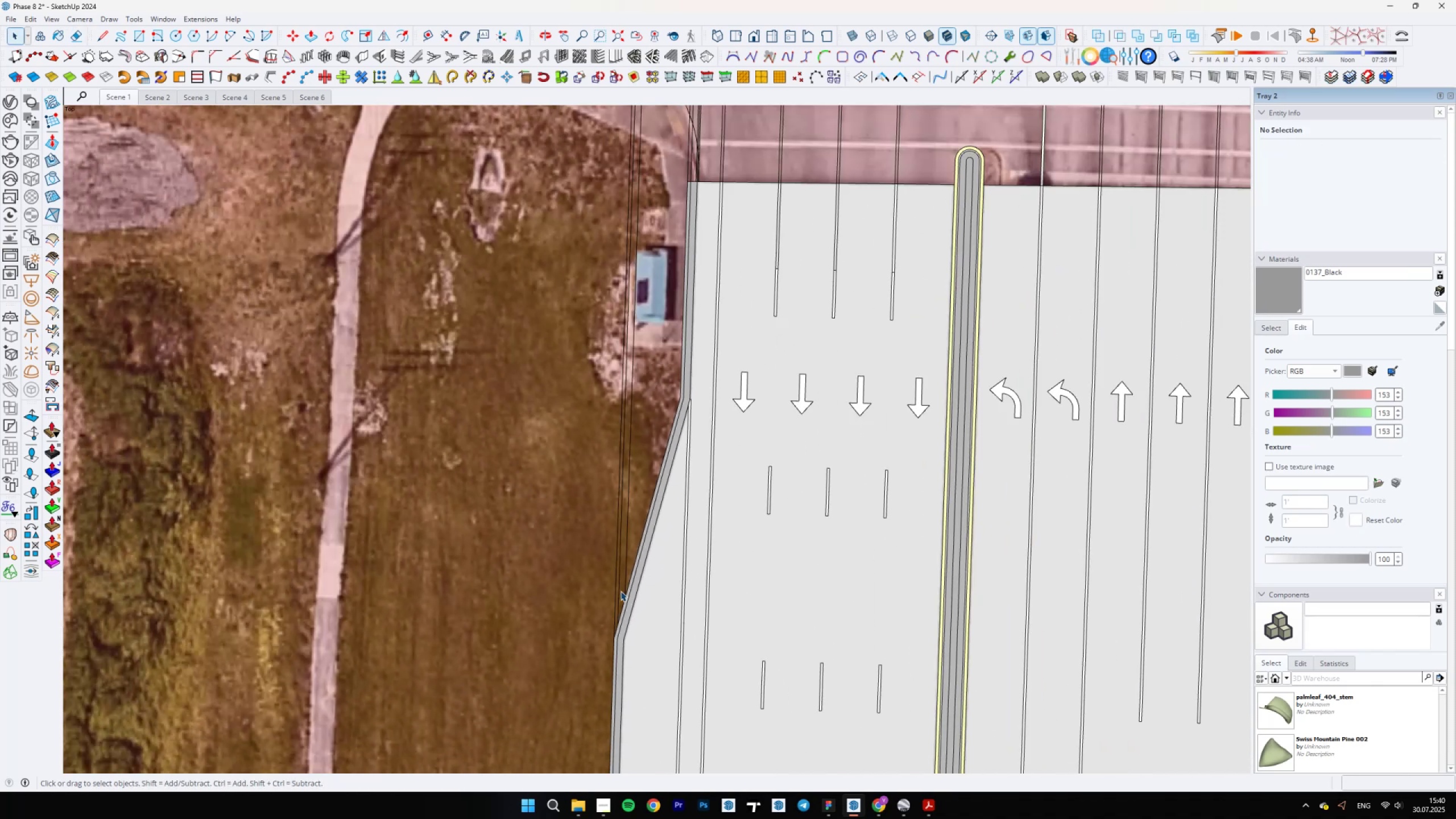 
left_click([621, 591])
 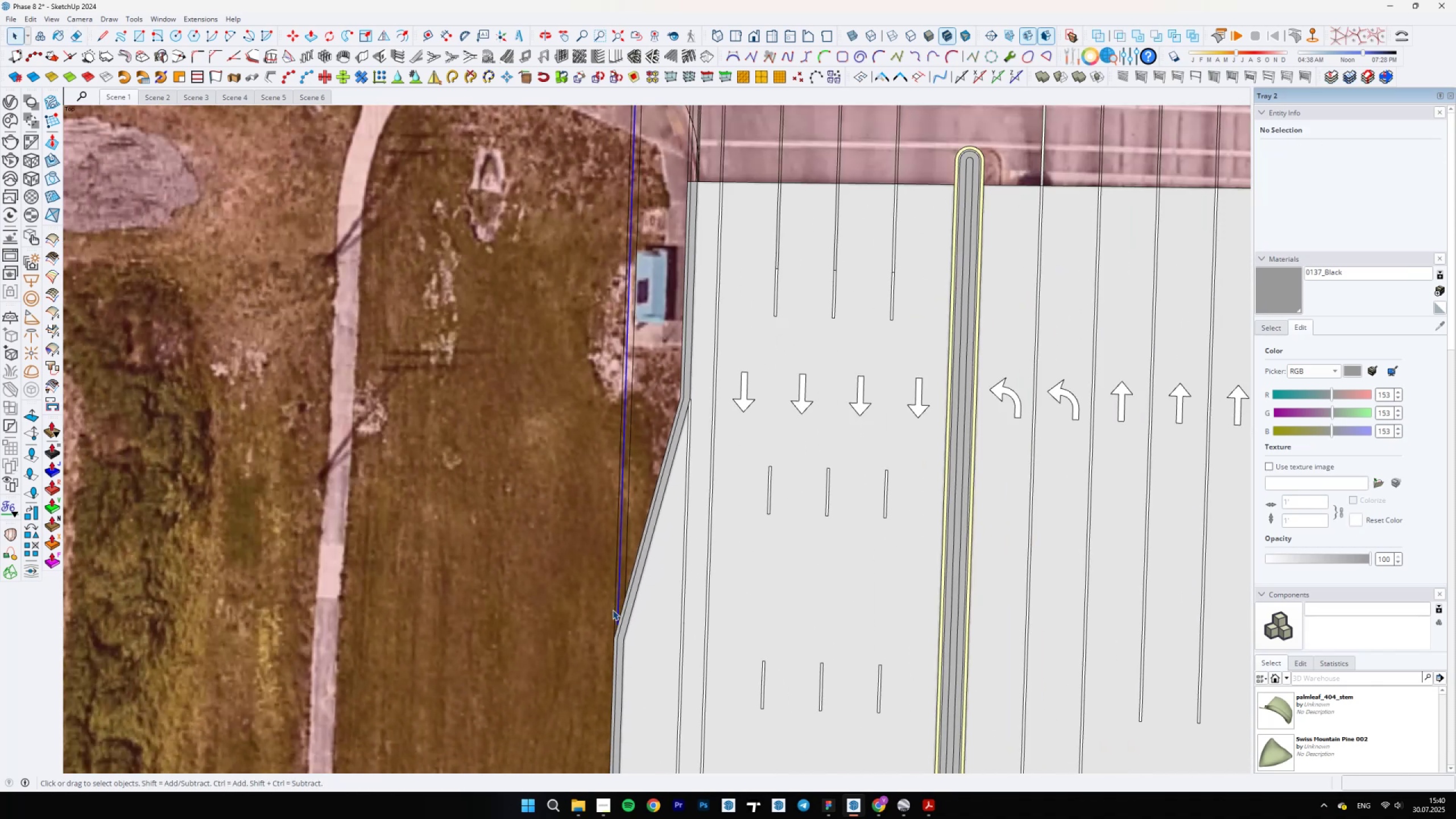 
scroll: coordinate [612, 618], scroll_direction: down, amount: 11.0
 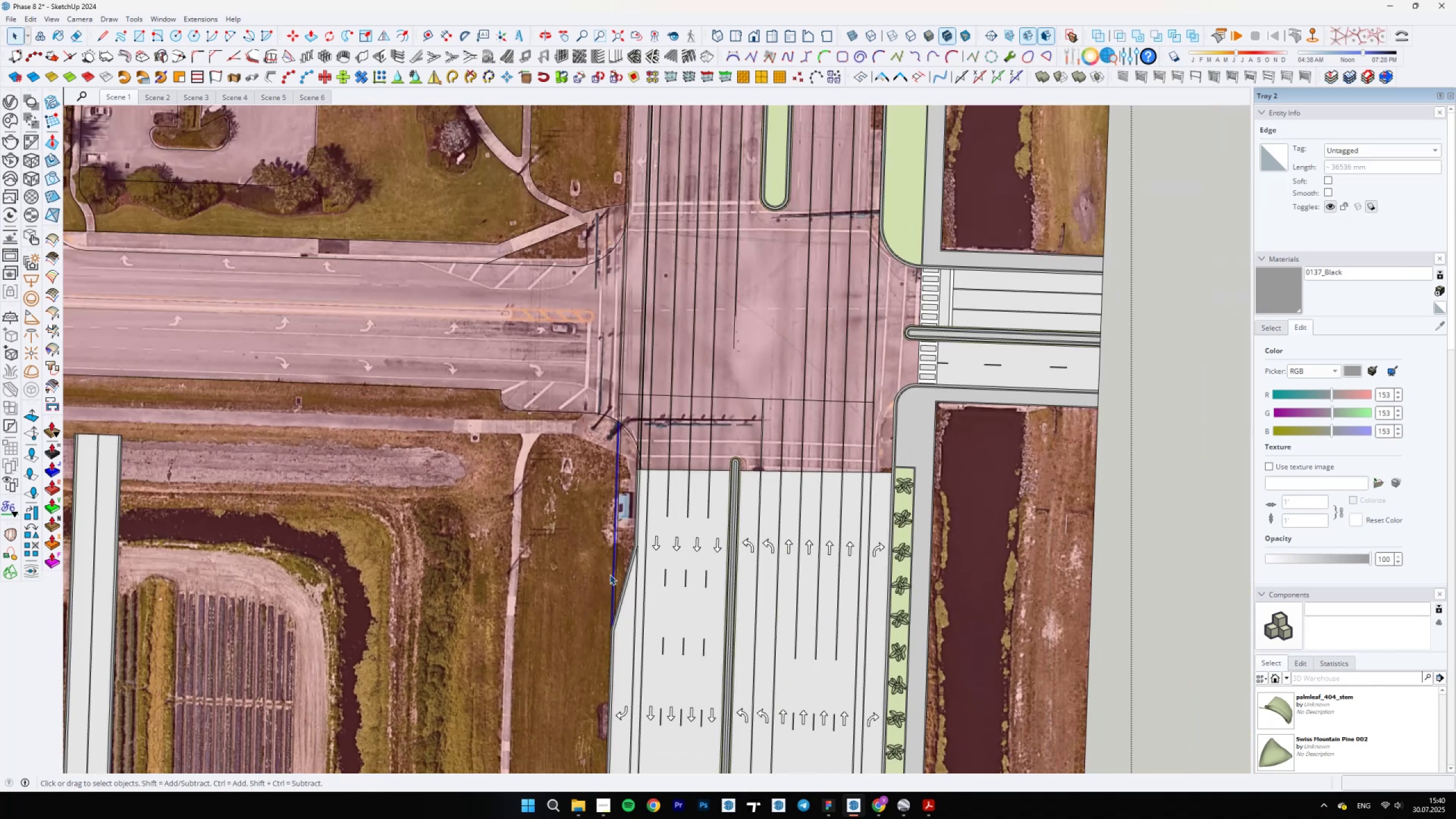 
scroll: coordinate [616, 543], scroll_direction: up, amount: 3.0
 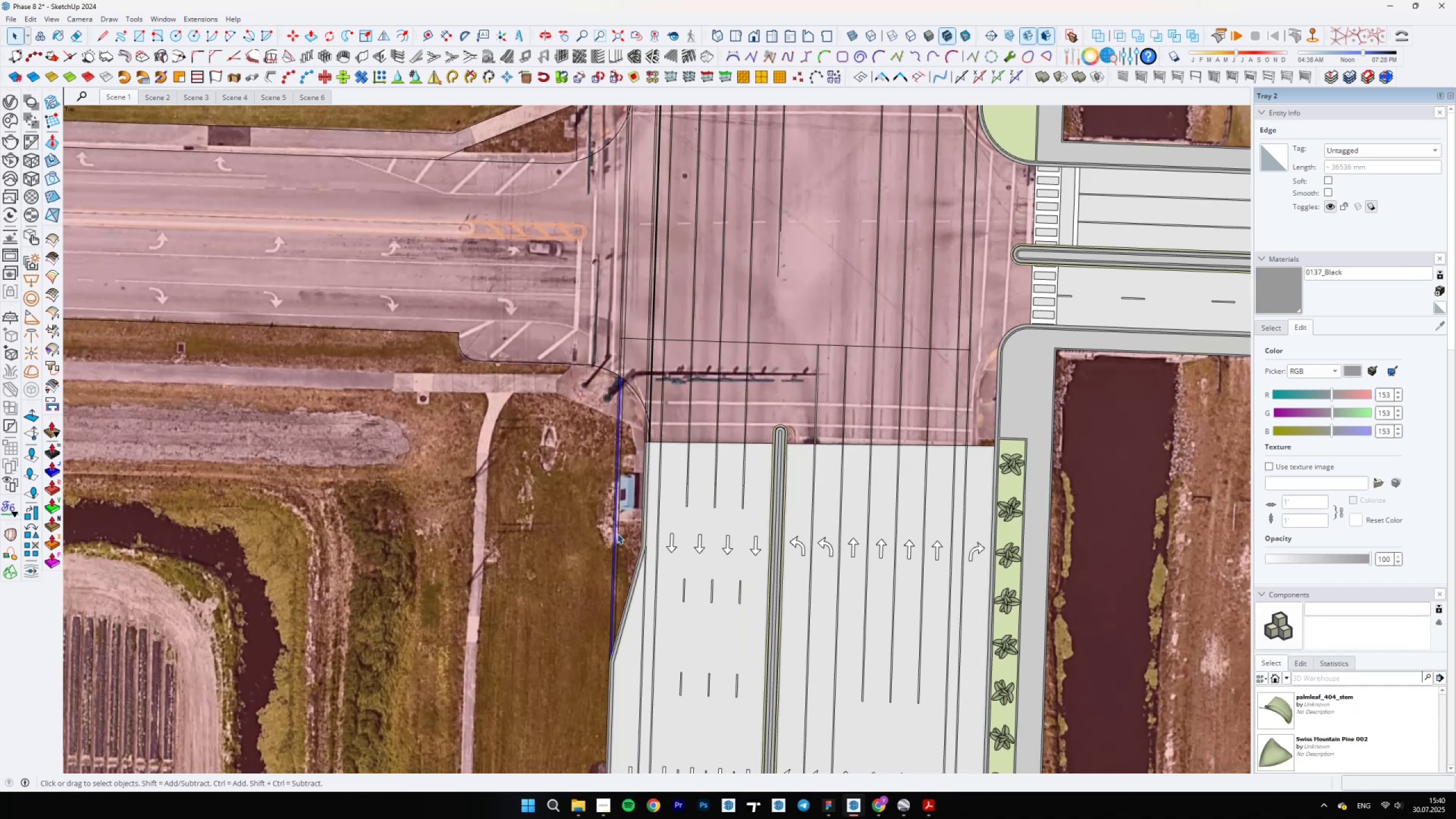 
scroll: coordinate [693, 533], scroll_direction: none, amount: 0.0
 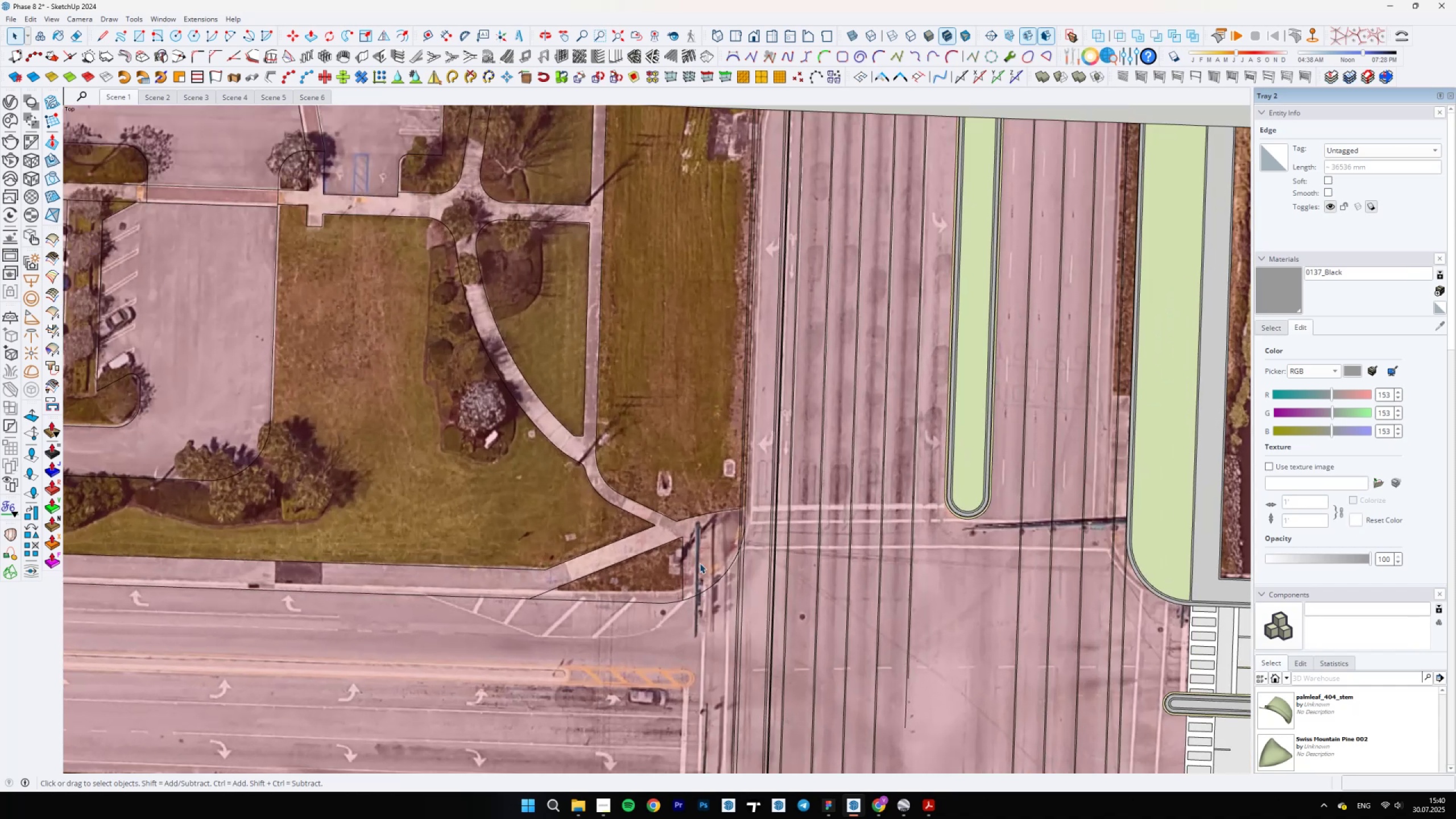 
scroll: coordinate [713, 638], scroll_direction: up, amount: 3.0
 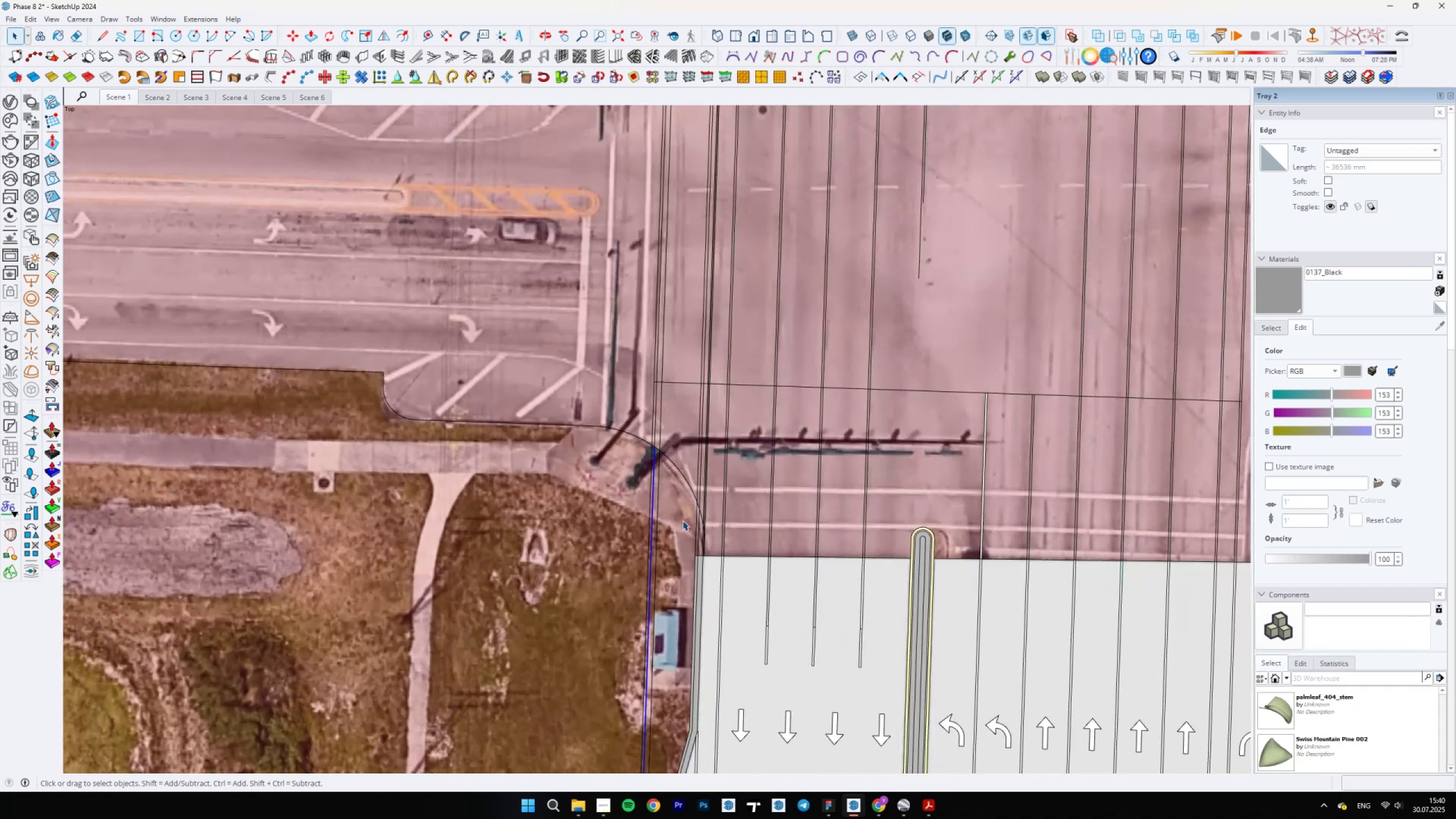 
scroll: coordinate [684, 645], scroll_direction: down, amount: 5.0
 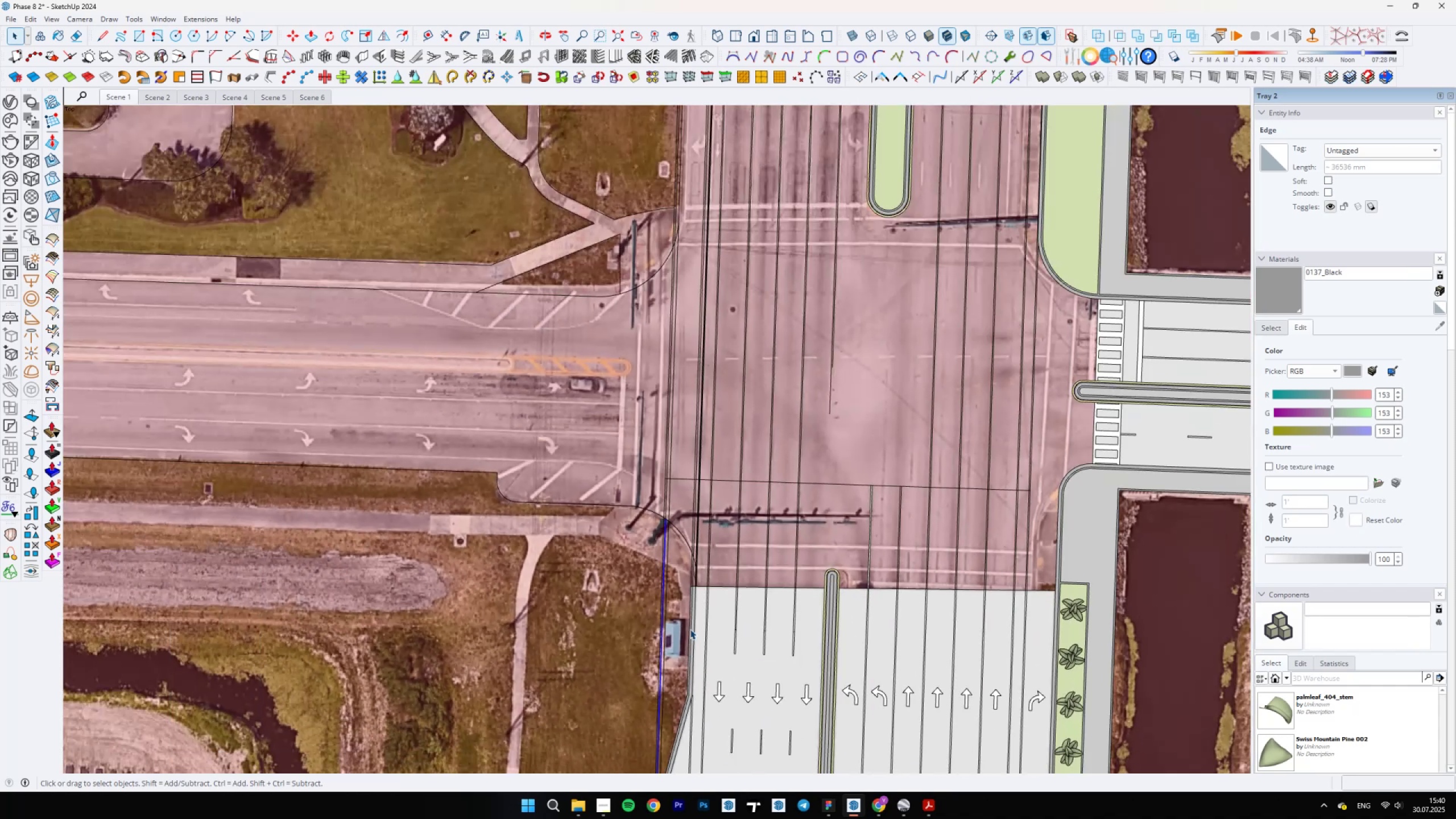 
scroll: coordinate [695, 577], scroll_direction: up, amount: 22.0
 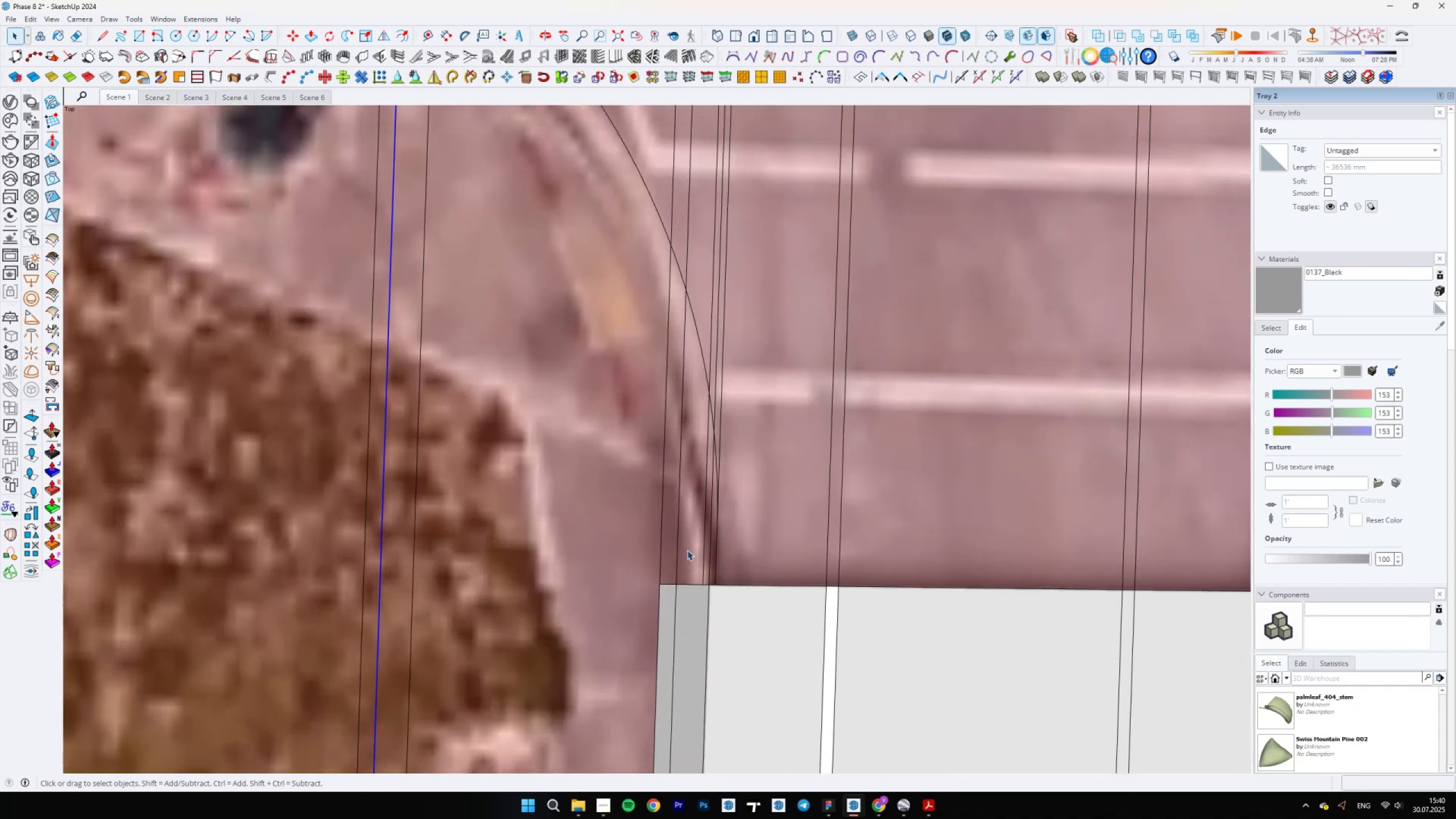 
scroll: coordinate [675, 574], scroll_direction: down, amount: 11.0
 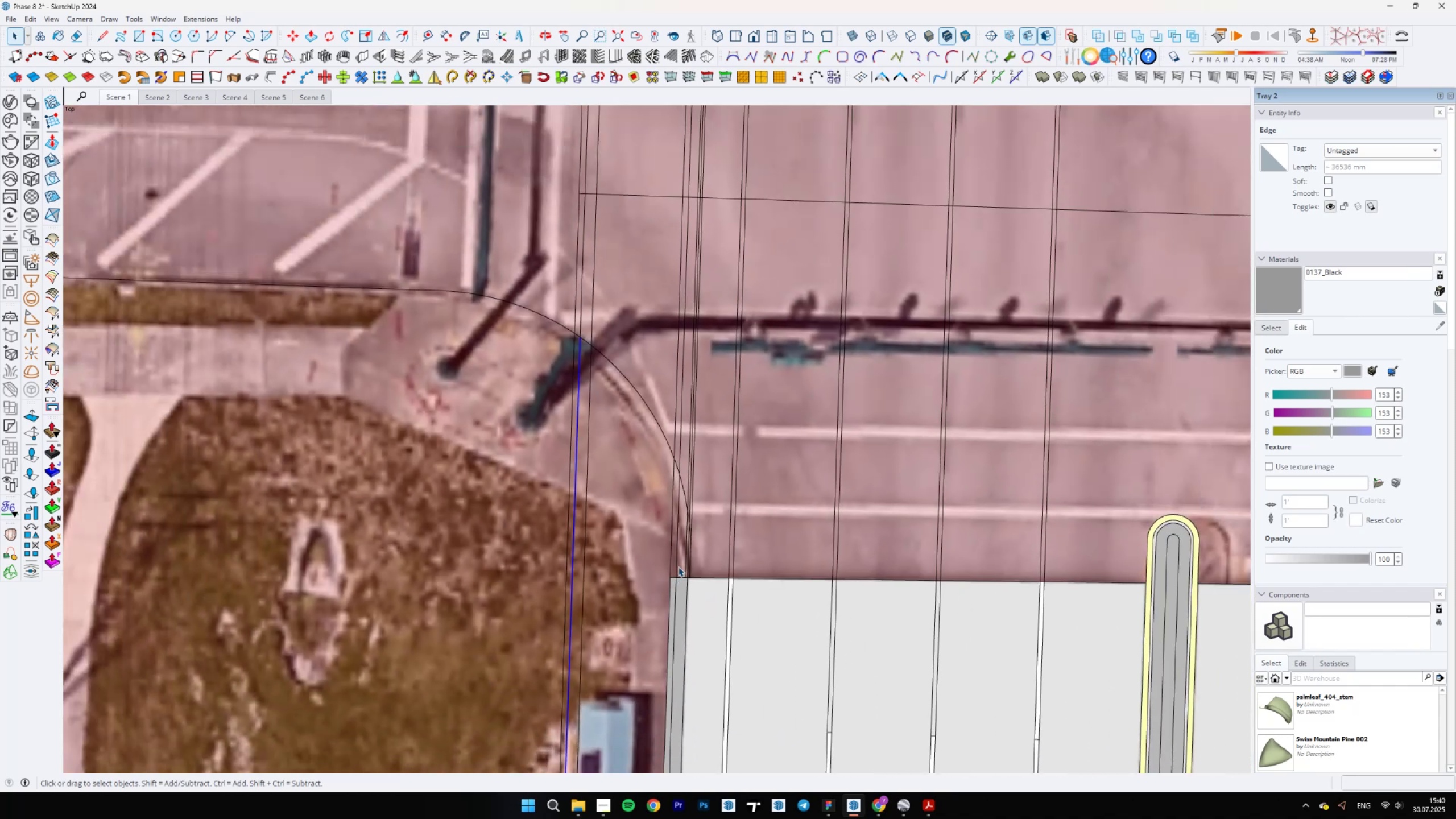 
key(E)
 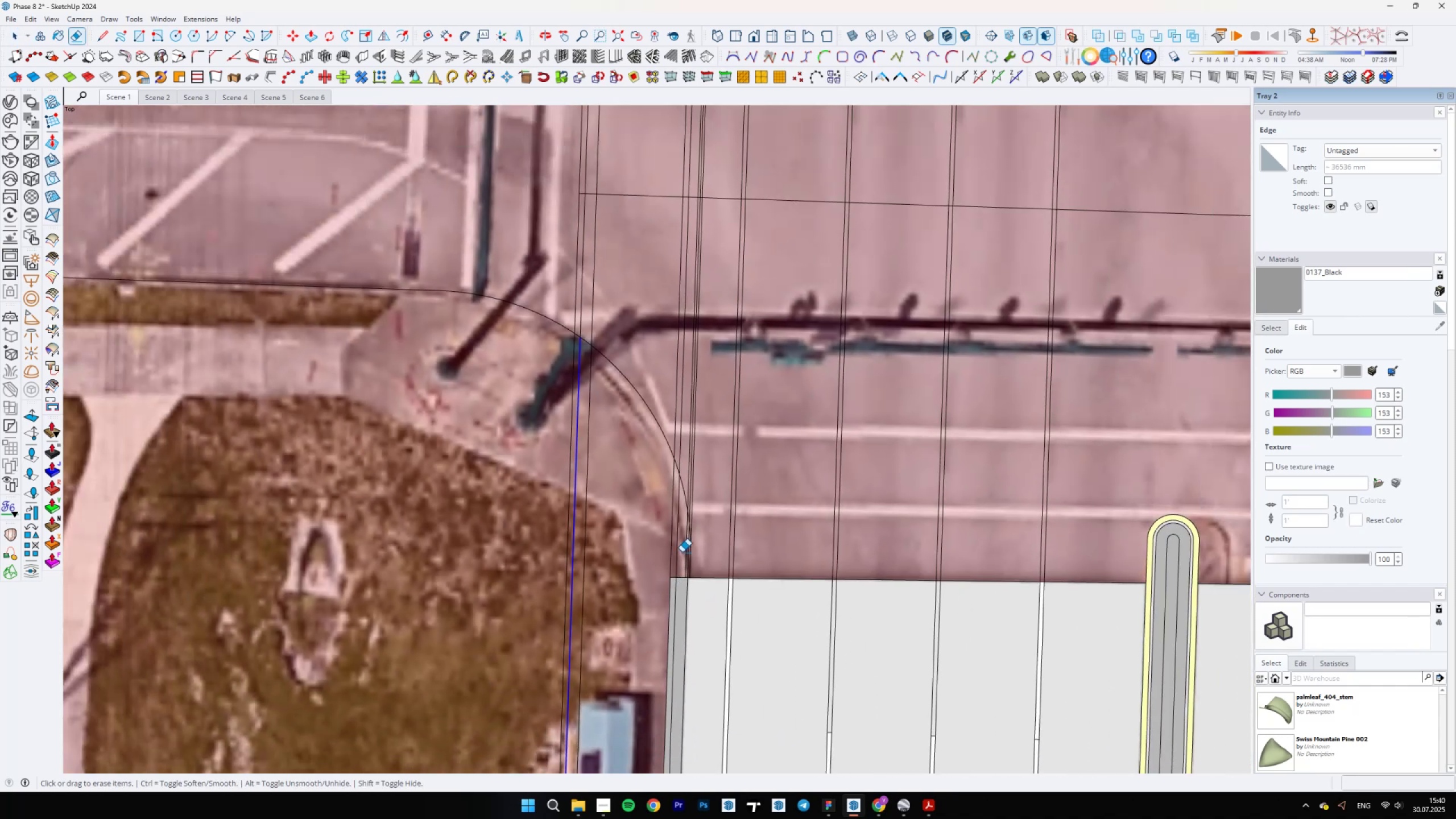 
left_click_drag(start_coordinate=[679, 552], to_coordinate=[667, 553])
 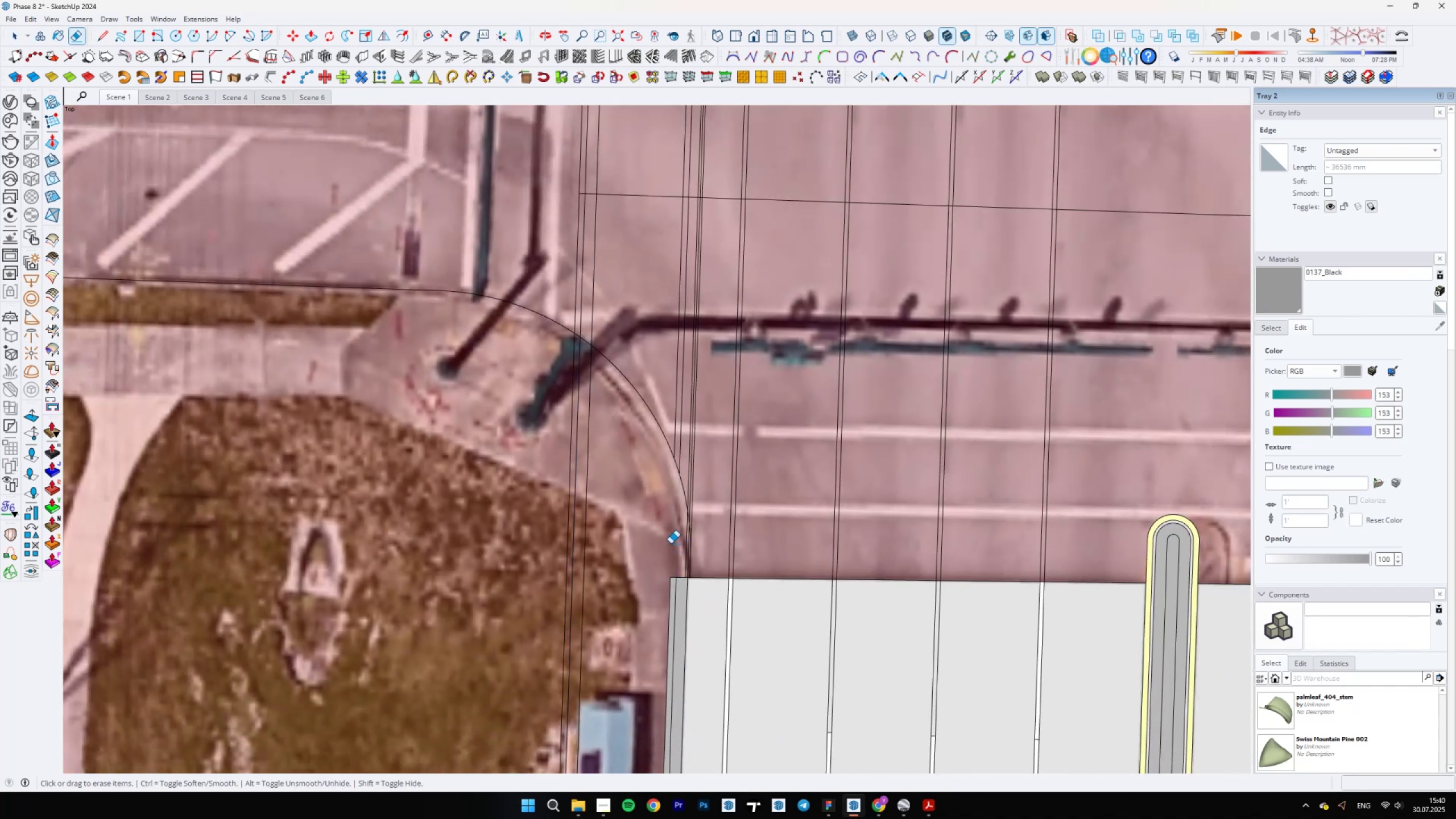 
scroll: coordinate [695, 613], scroll_direction: up, amount: 8.0
 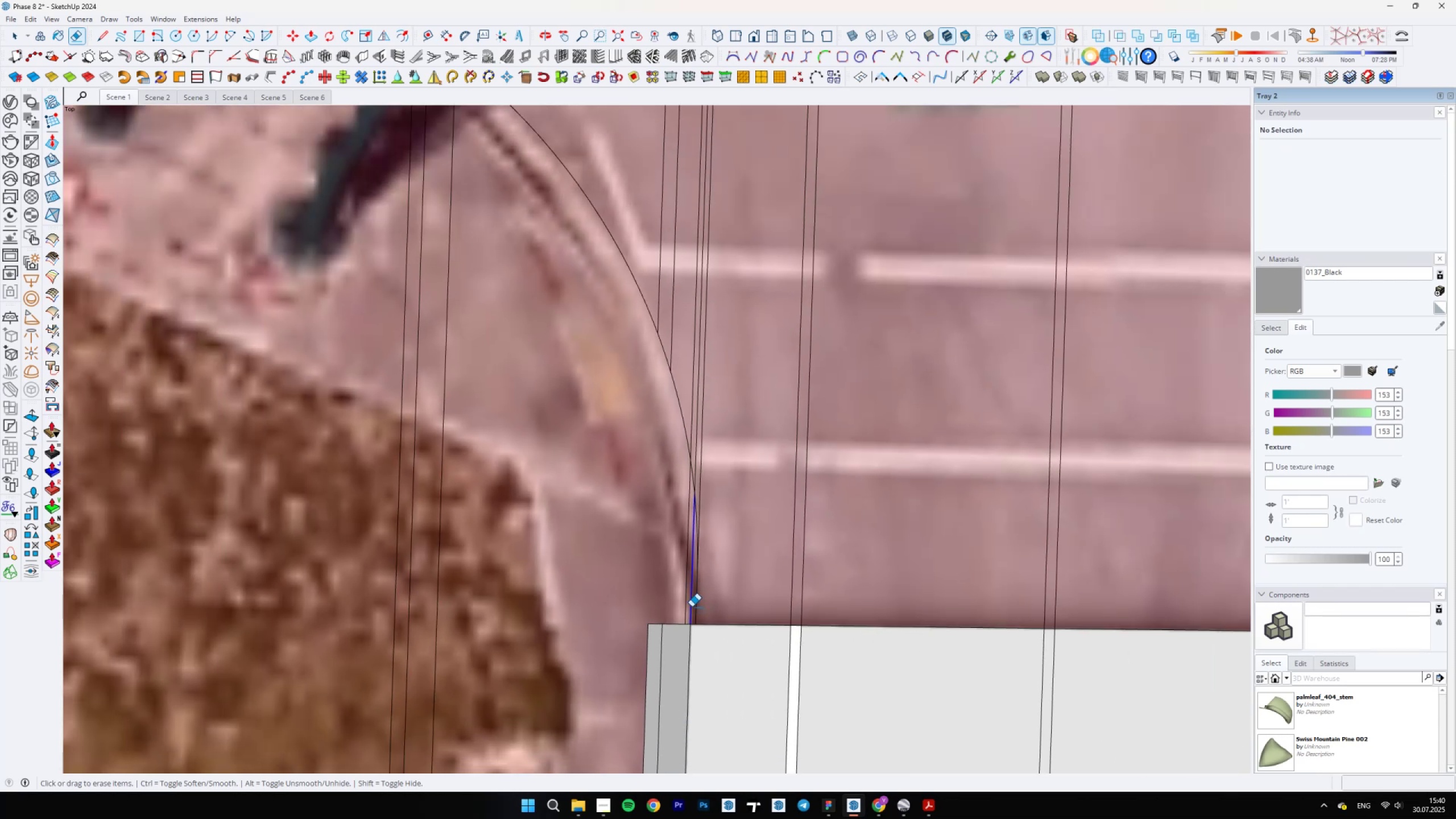 
left_click([692, 607])
 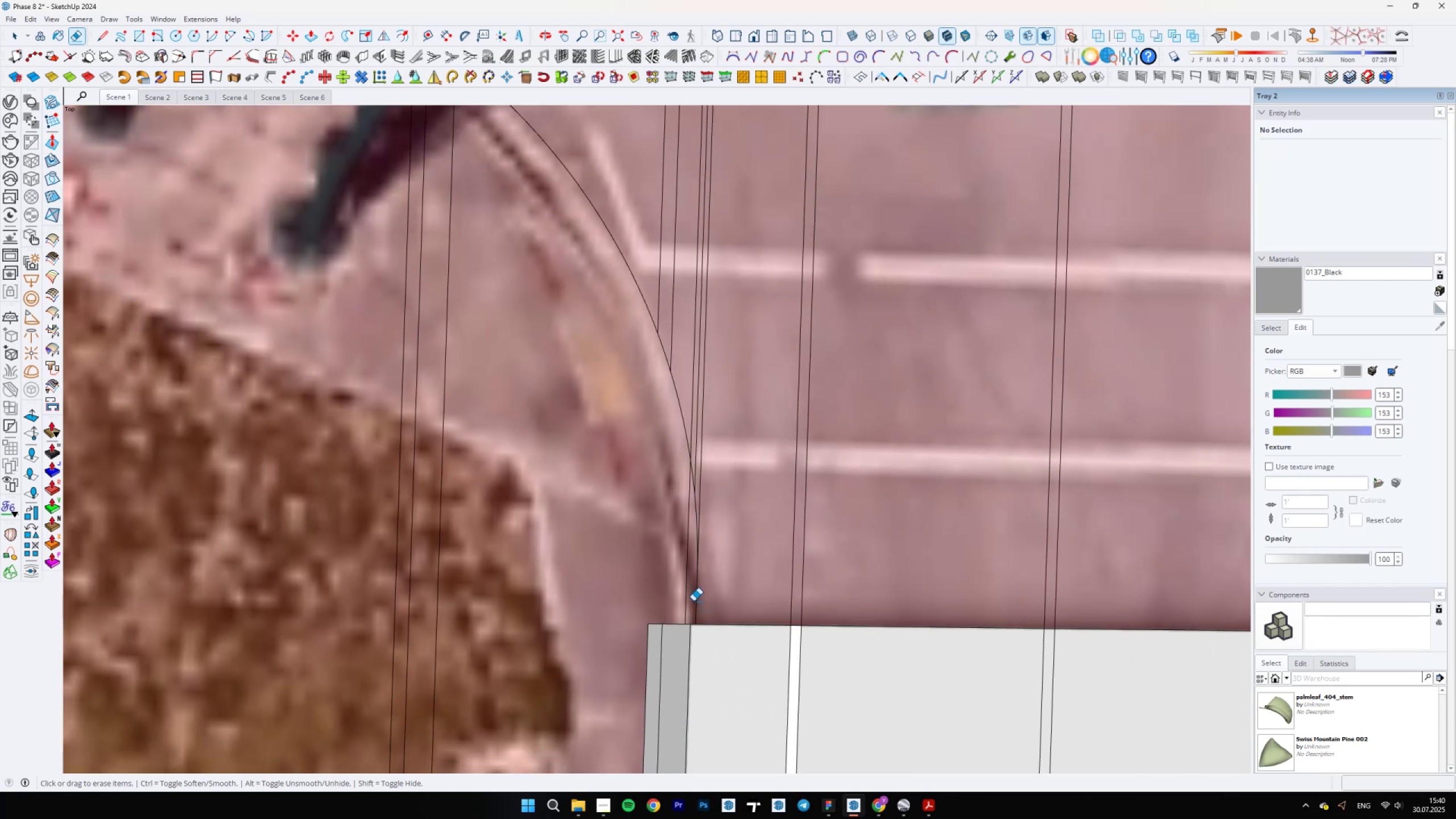 
hold_key(key=ControlLeft, duration=0.38)
 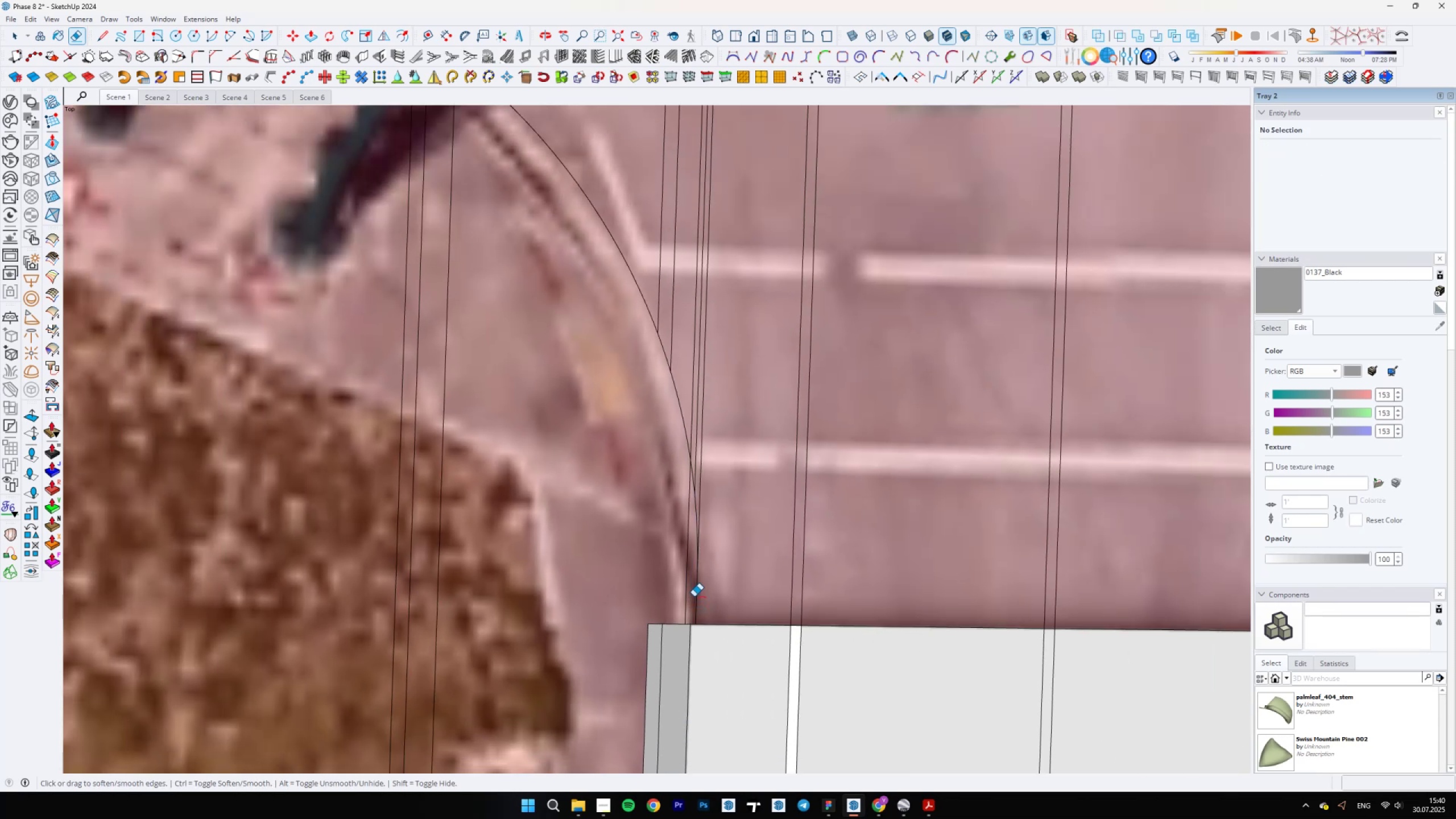 
hold_key(key=ControlLeft, duration=1.54)
scroll: coordinate [694, 598], scroll_direction: down, amount: 10.0
 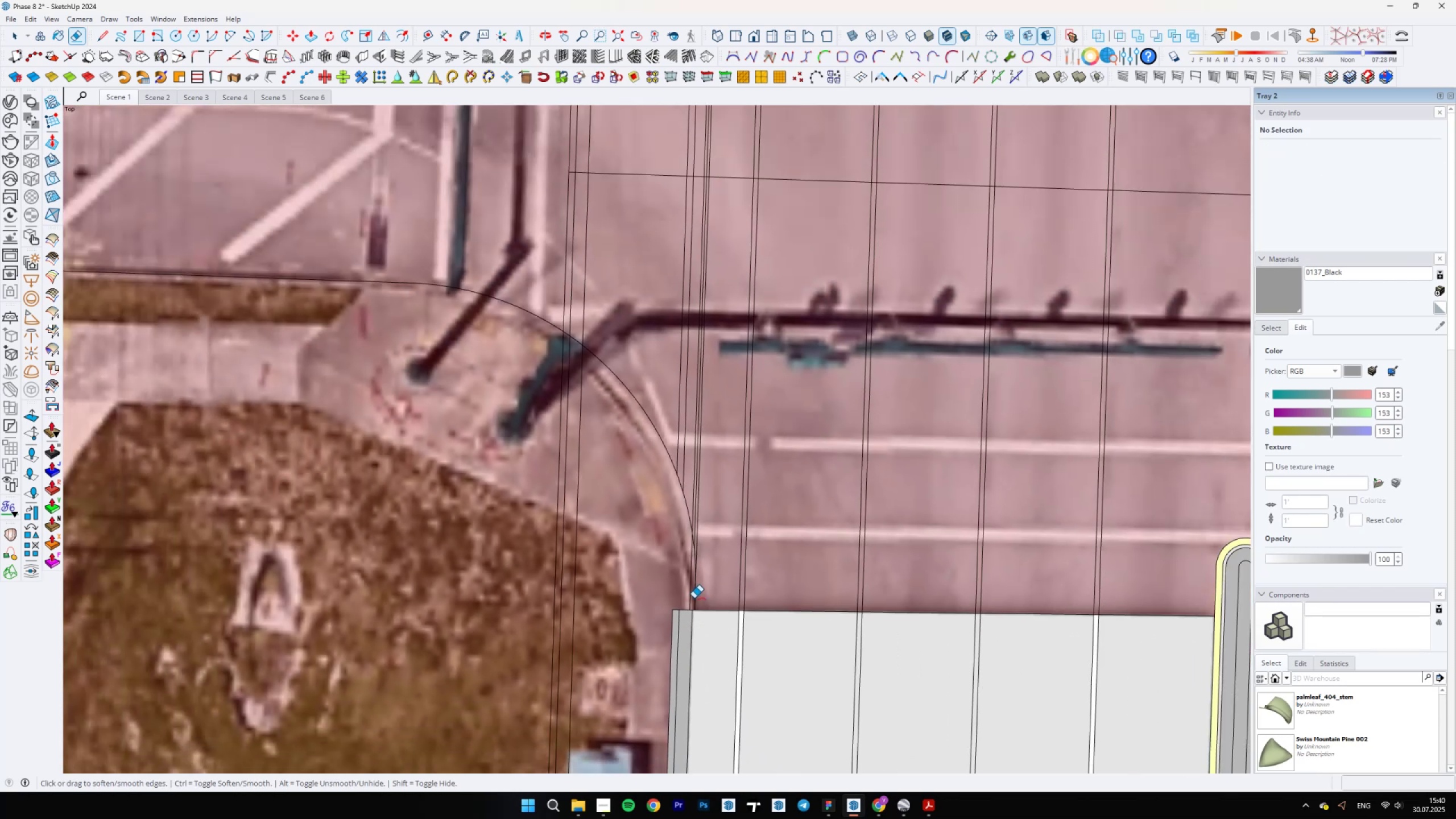 
key(Control+Z)
 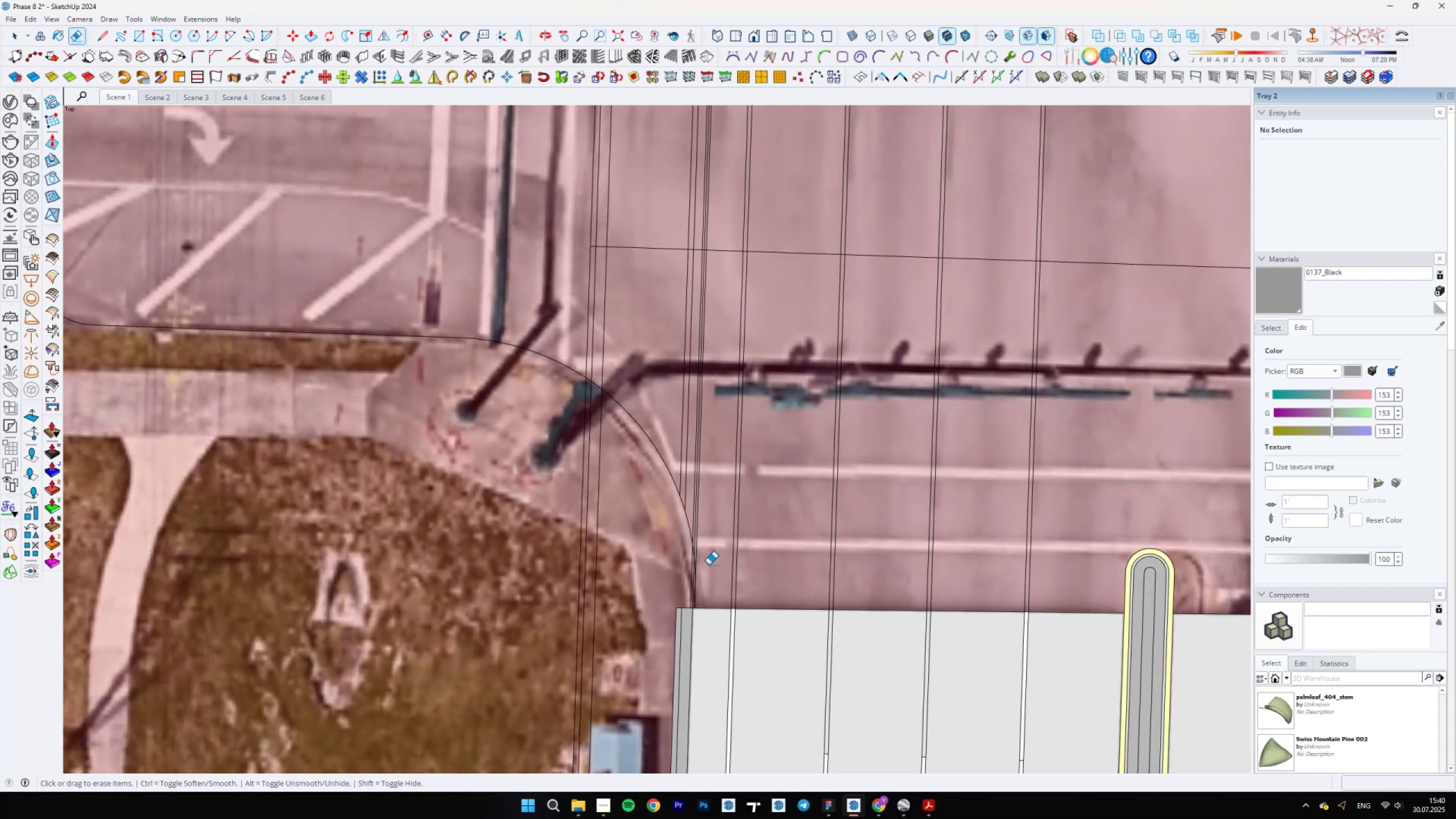 
scroll: coordinate [684, 559], scroll_direction: up, amount: 10.0
 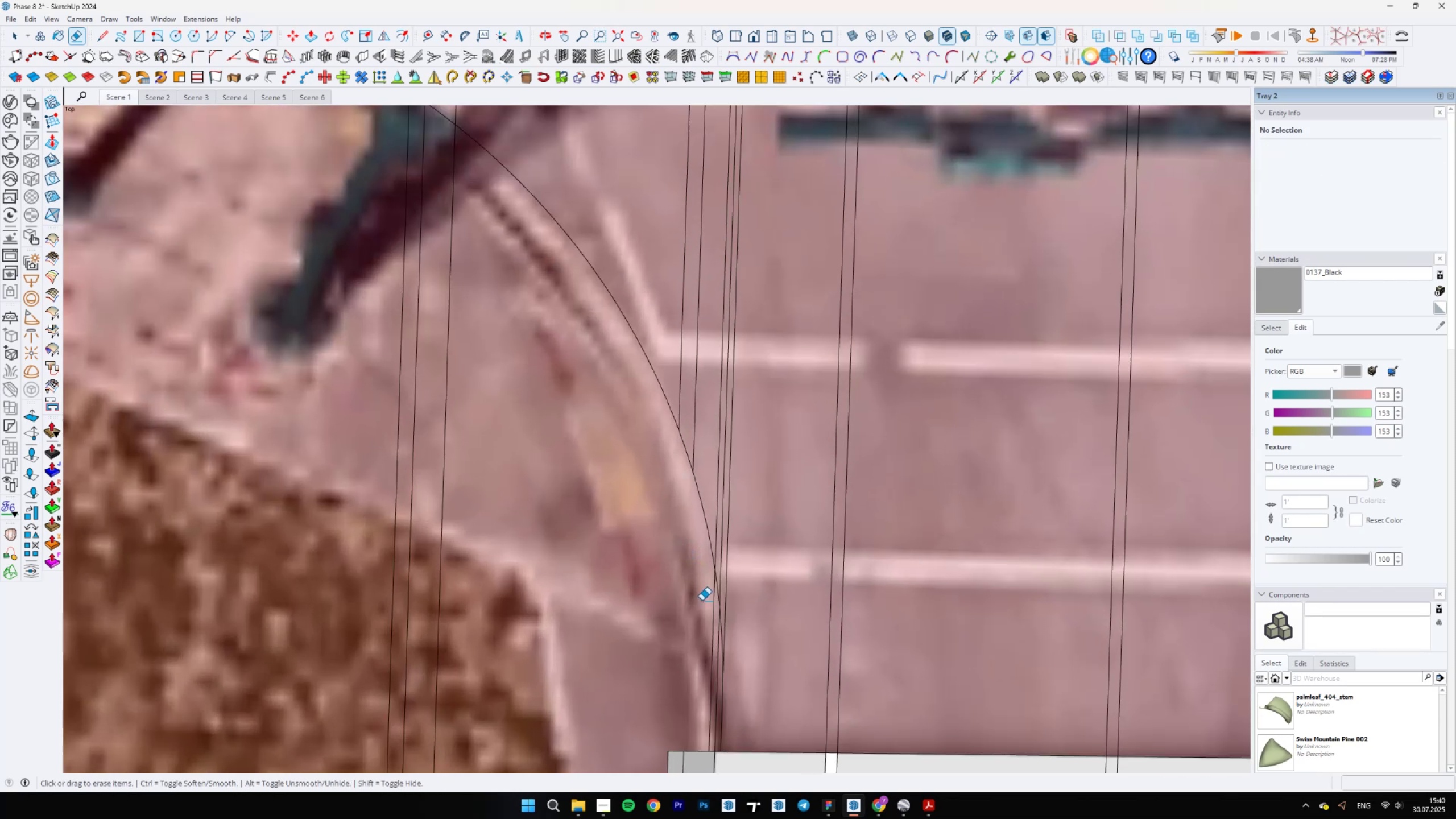 
scroll: coordinate [729, 697], scroll_direction: down, amount: 1.0
 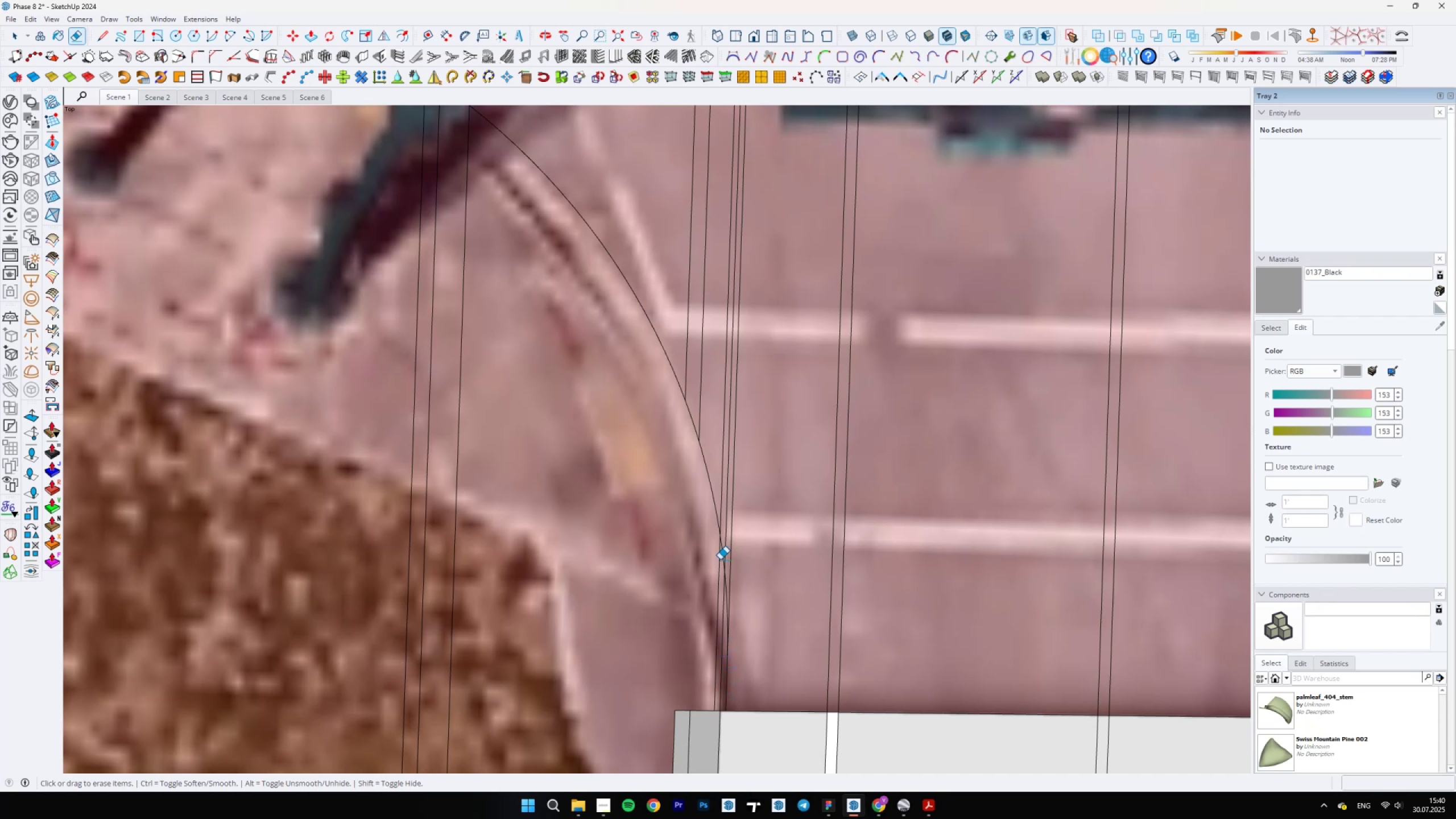 
scroll: coordinate [729, 615], scroll_direction: up, amount: 6.0
 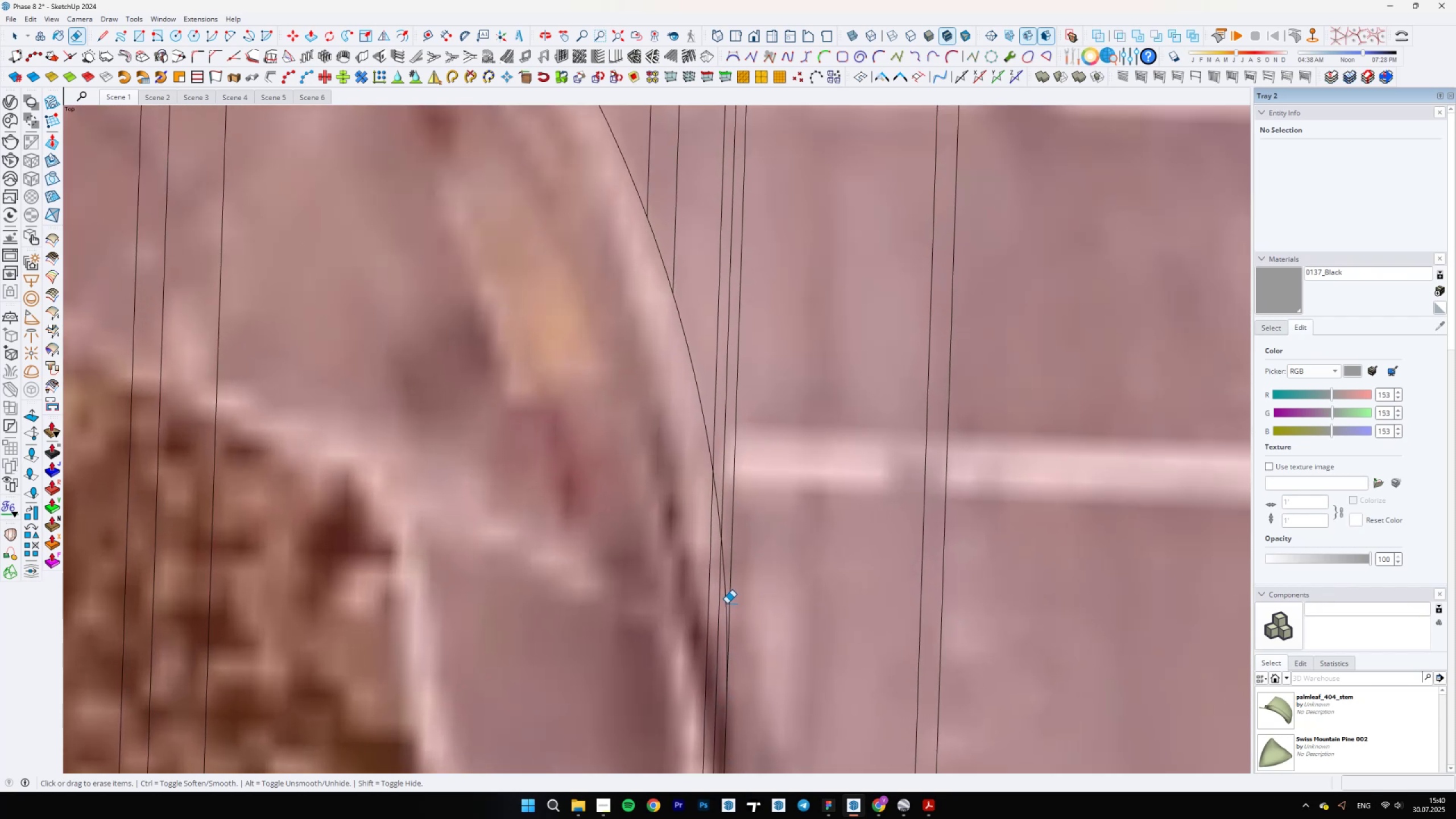 
left_click([727, 603])
 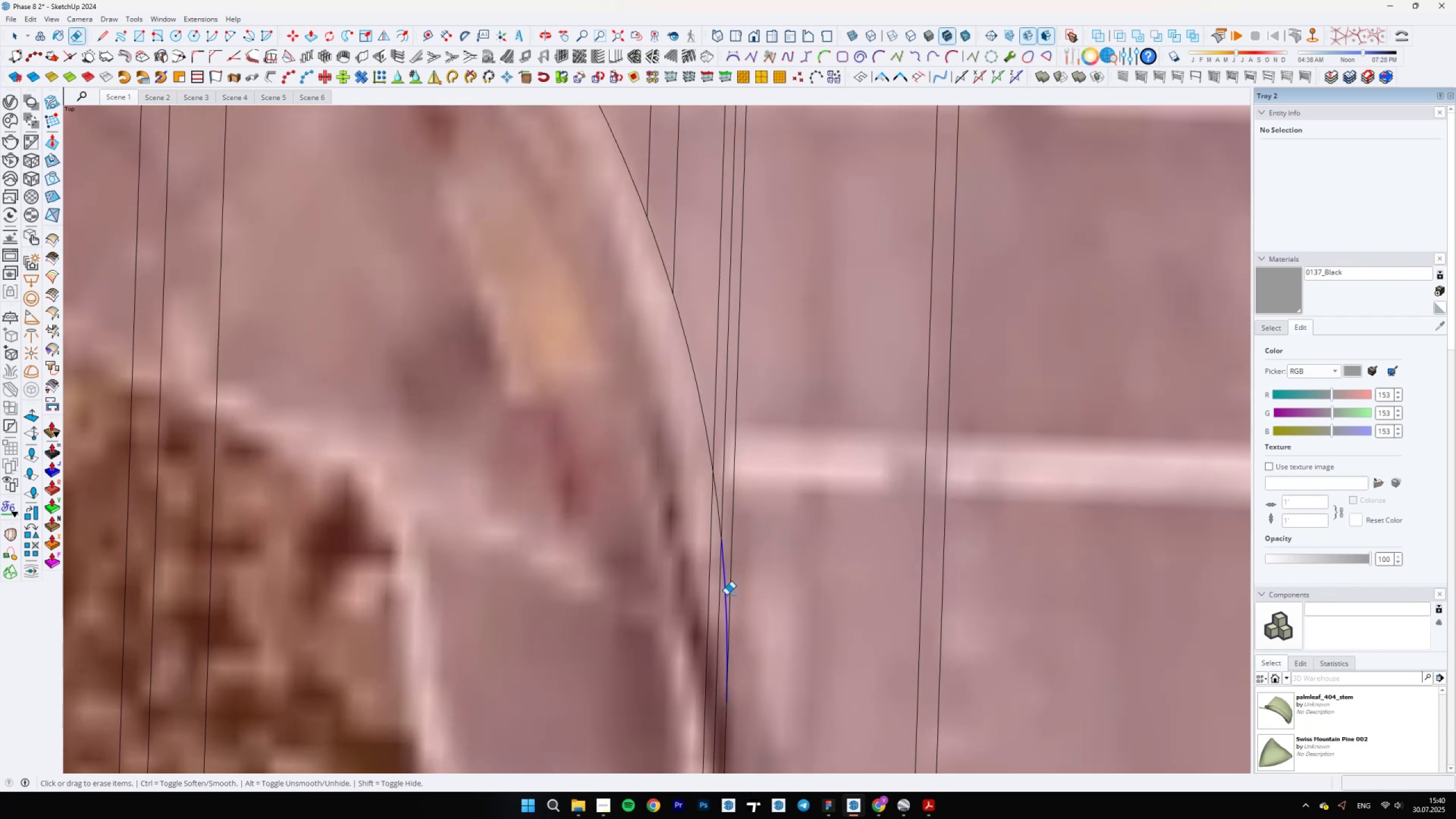 
scroll: coordinate [723, 601], scroll_direction: down, amount: 10.0
 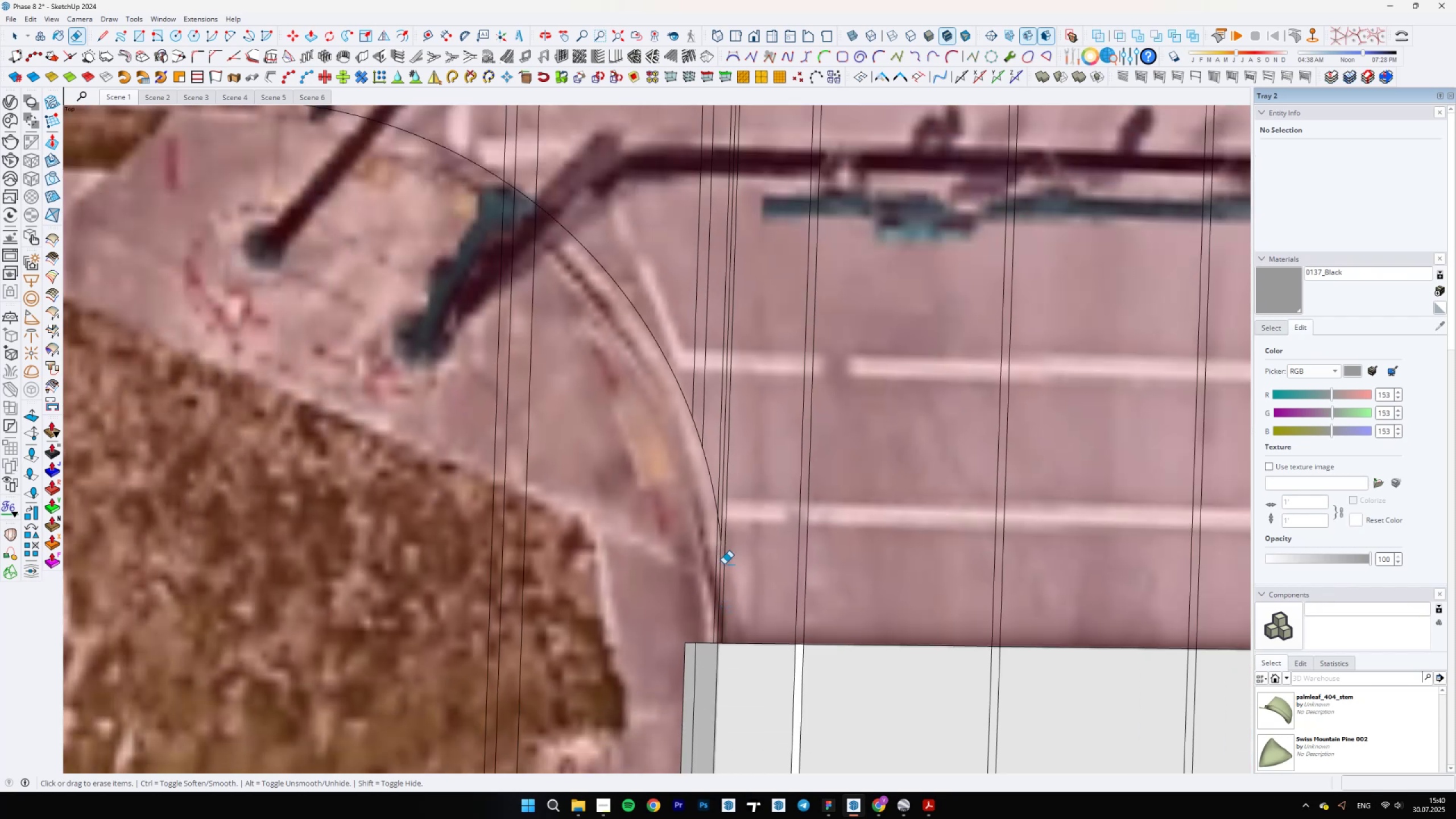 
scroll: coordinate [724, 564], scroll_direction: up, amount: 4.0
 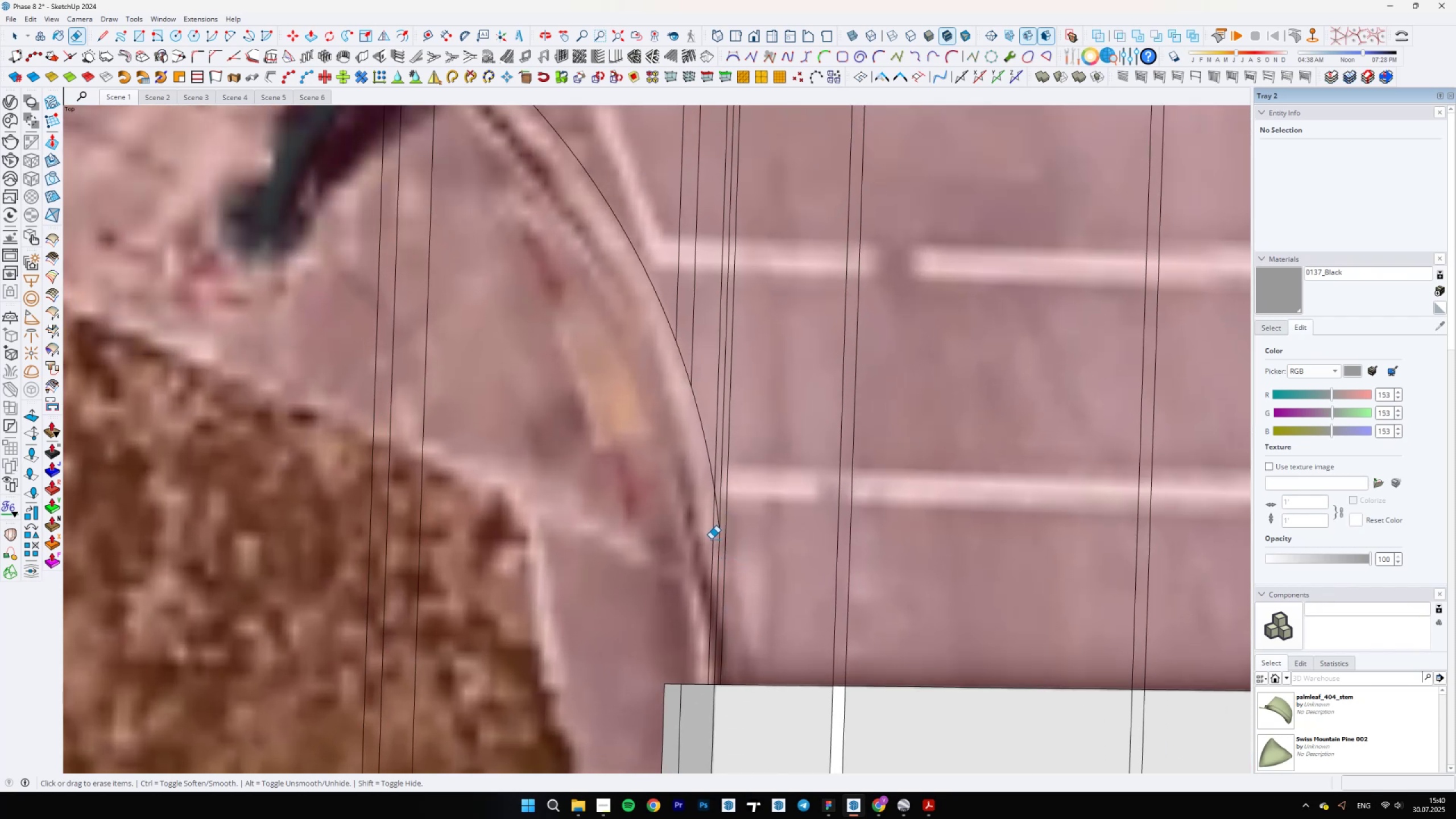 
scroll: coordinate [713, 521], scroll_direction: down, amount: 1.0
 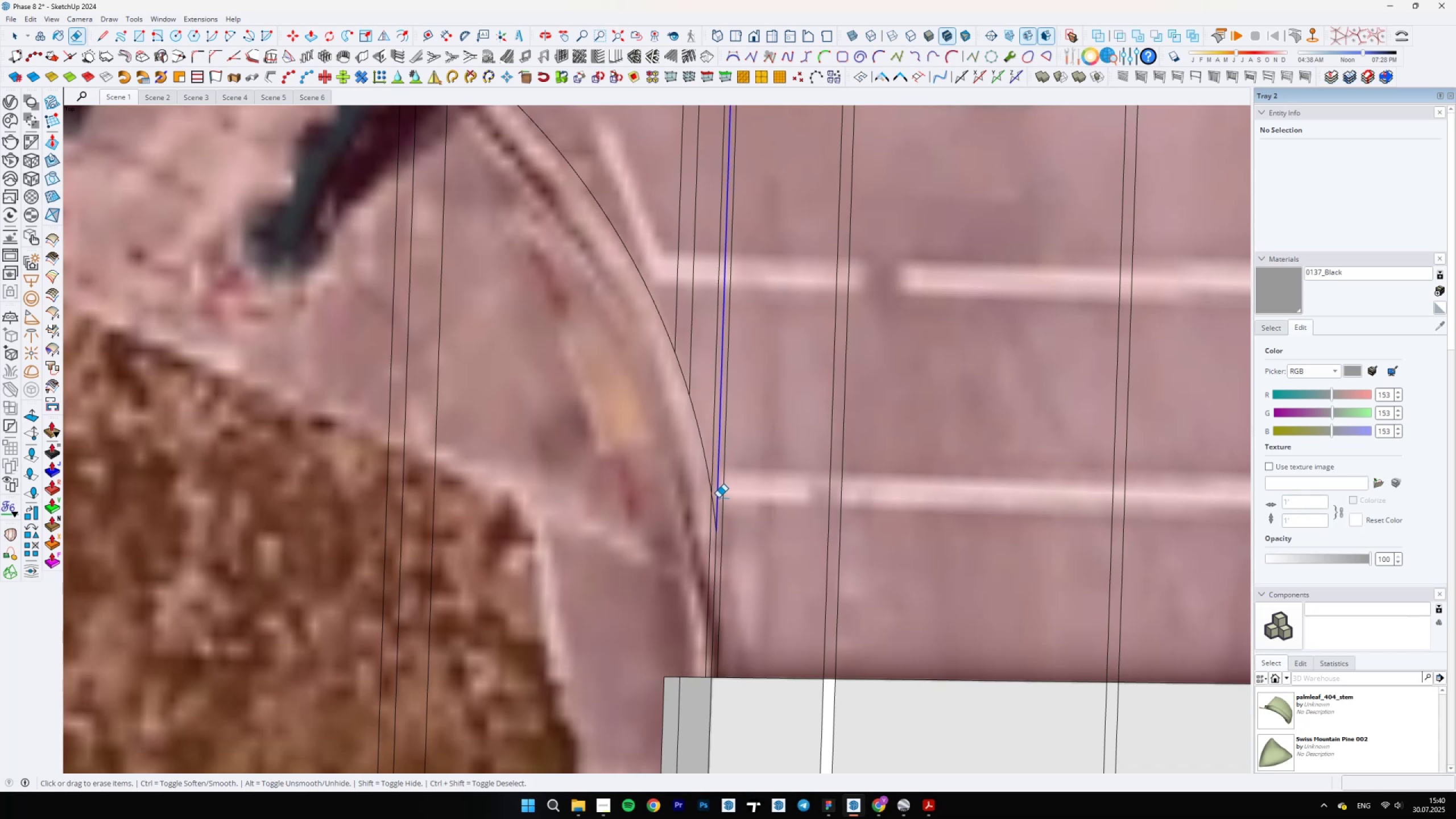 
scroll: coordinate [762, 415], scroll_direction: up, amount: 2.0
 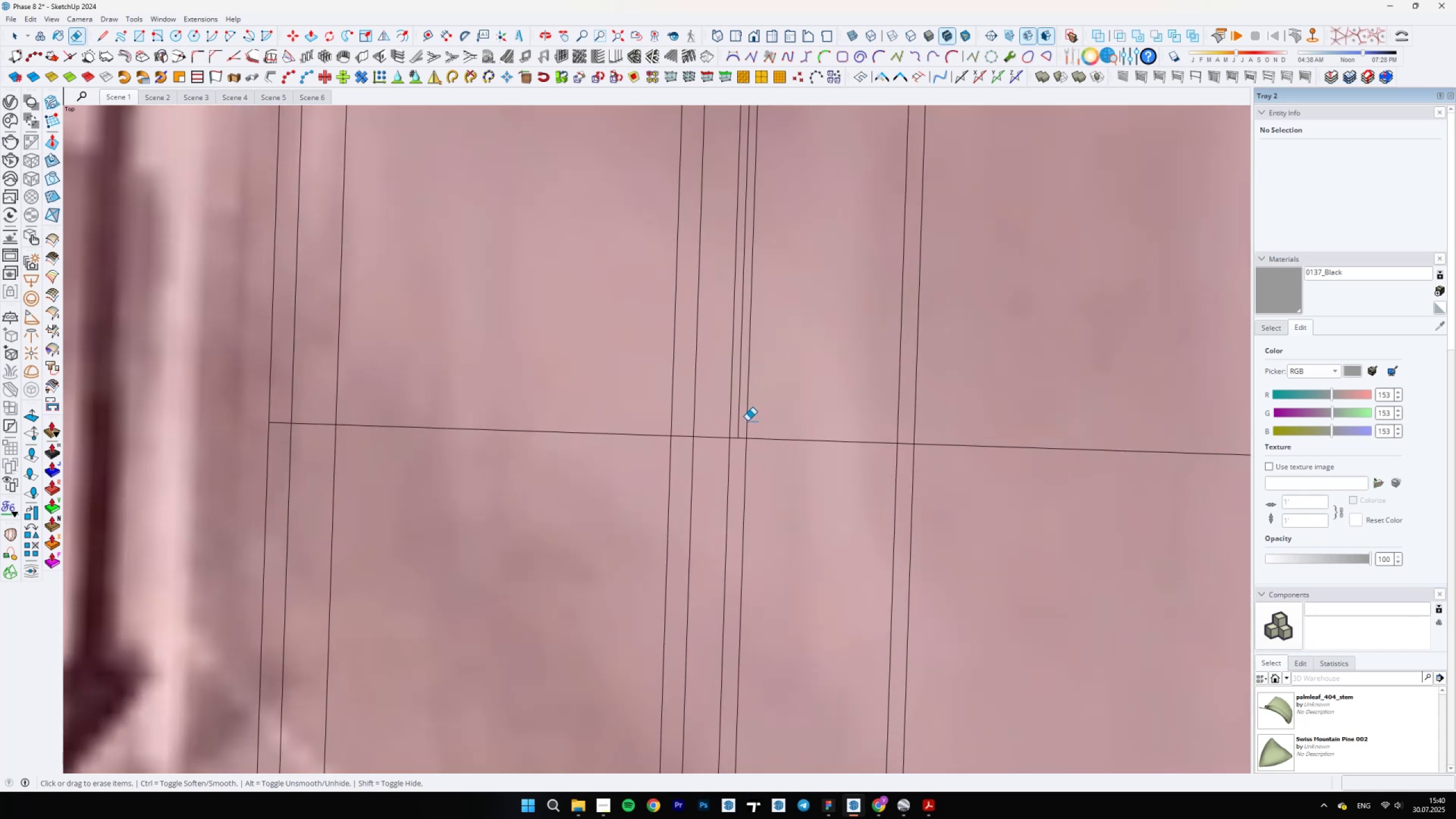 
left_click([734, 424])
 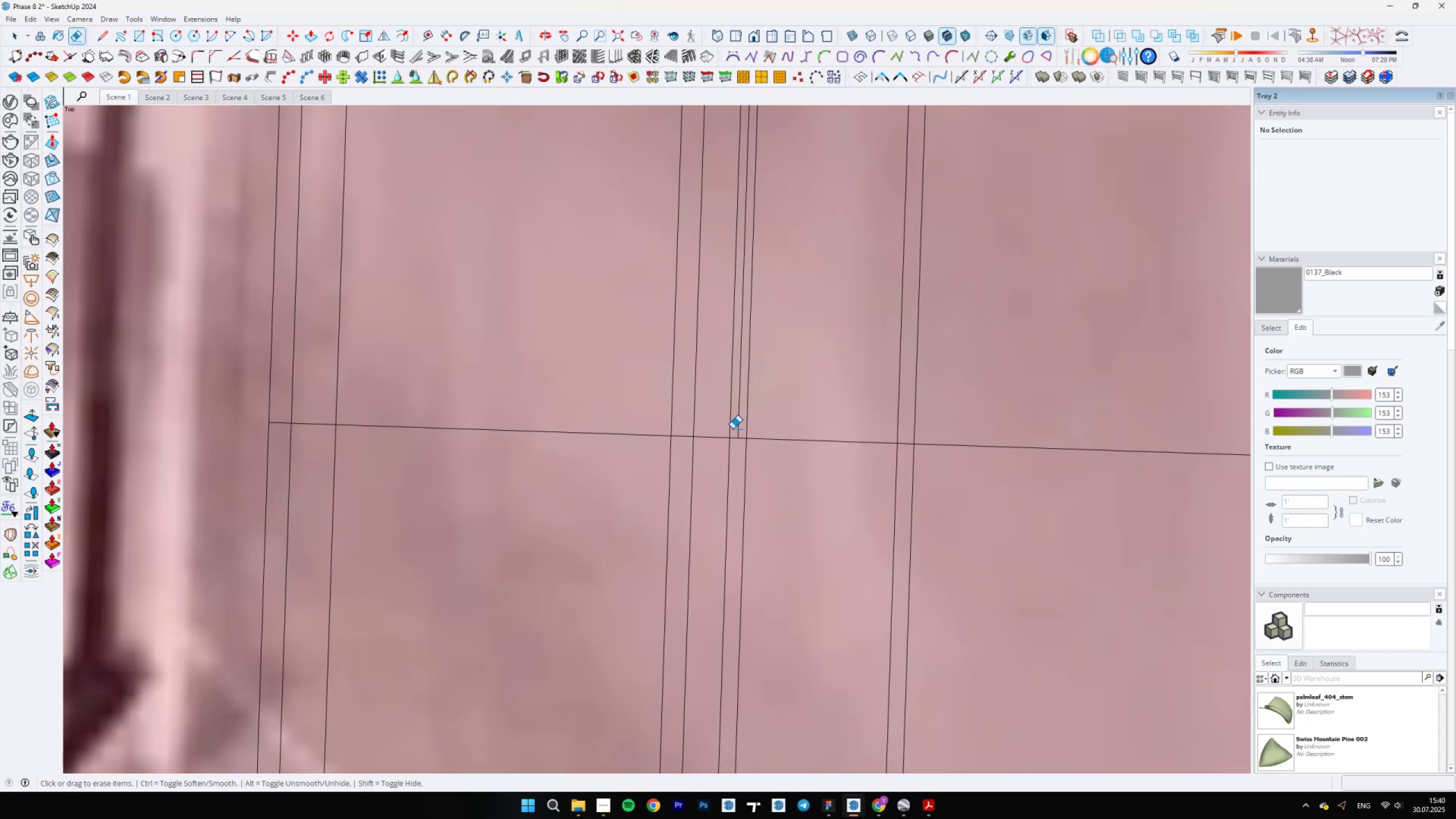 
left_click_drag(start_coordinate=[733, 429], to_coordinate=[742, 426])
 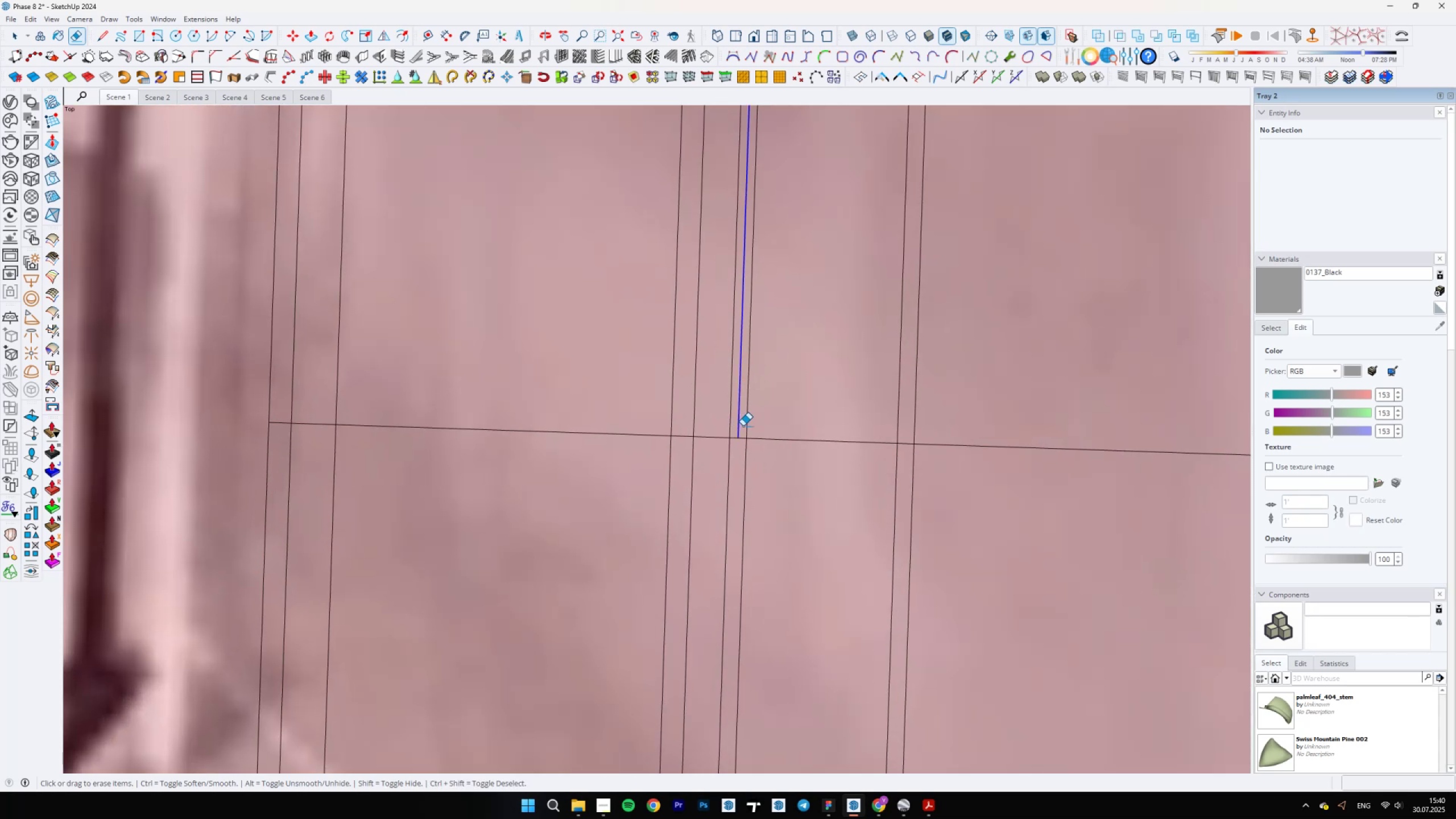 
scroll: coordinate [674, 705], scroll_direction: down, amount: 18.0
 